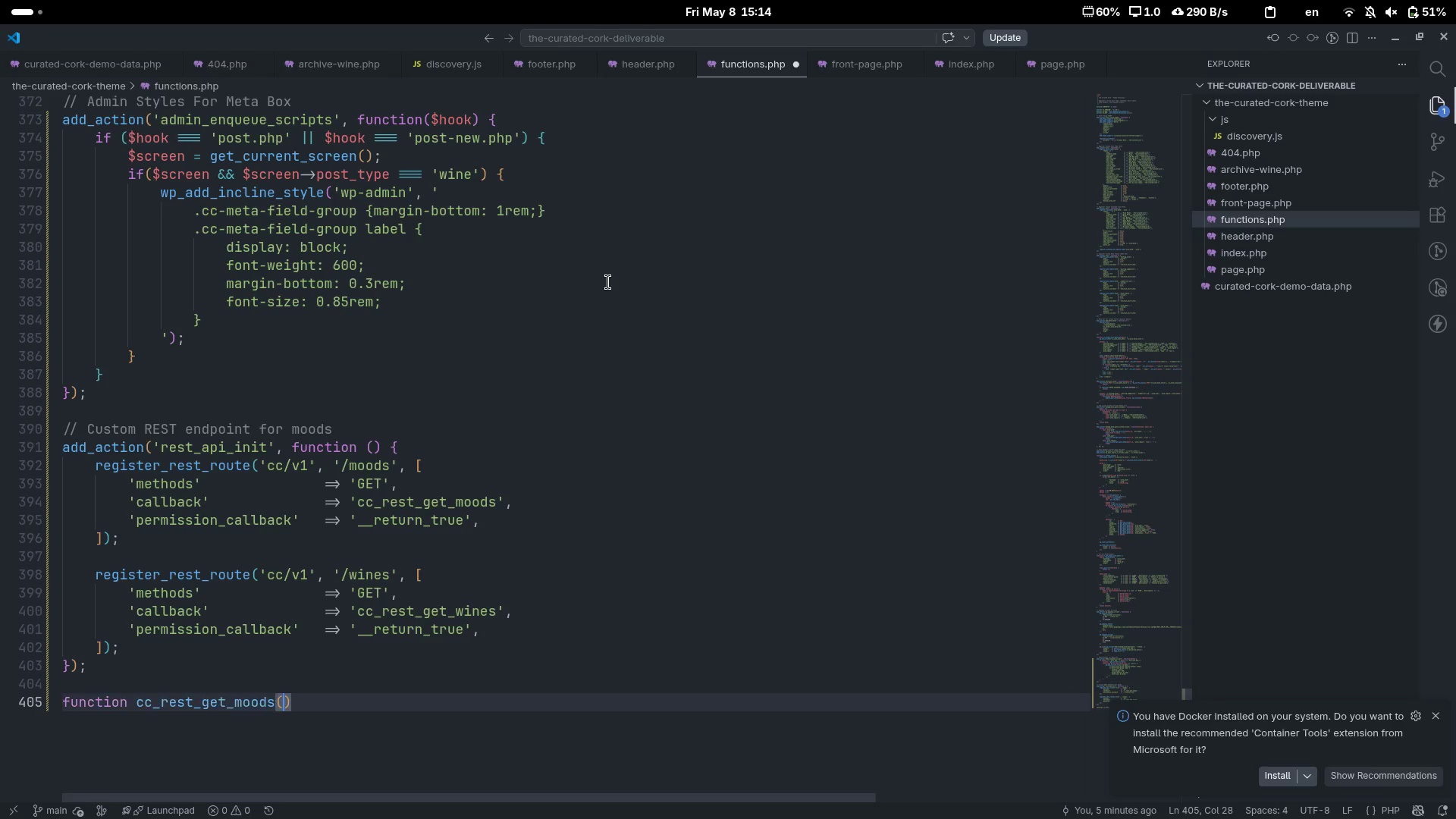 
key(Shift+9)
 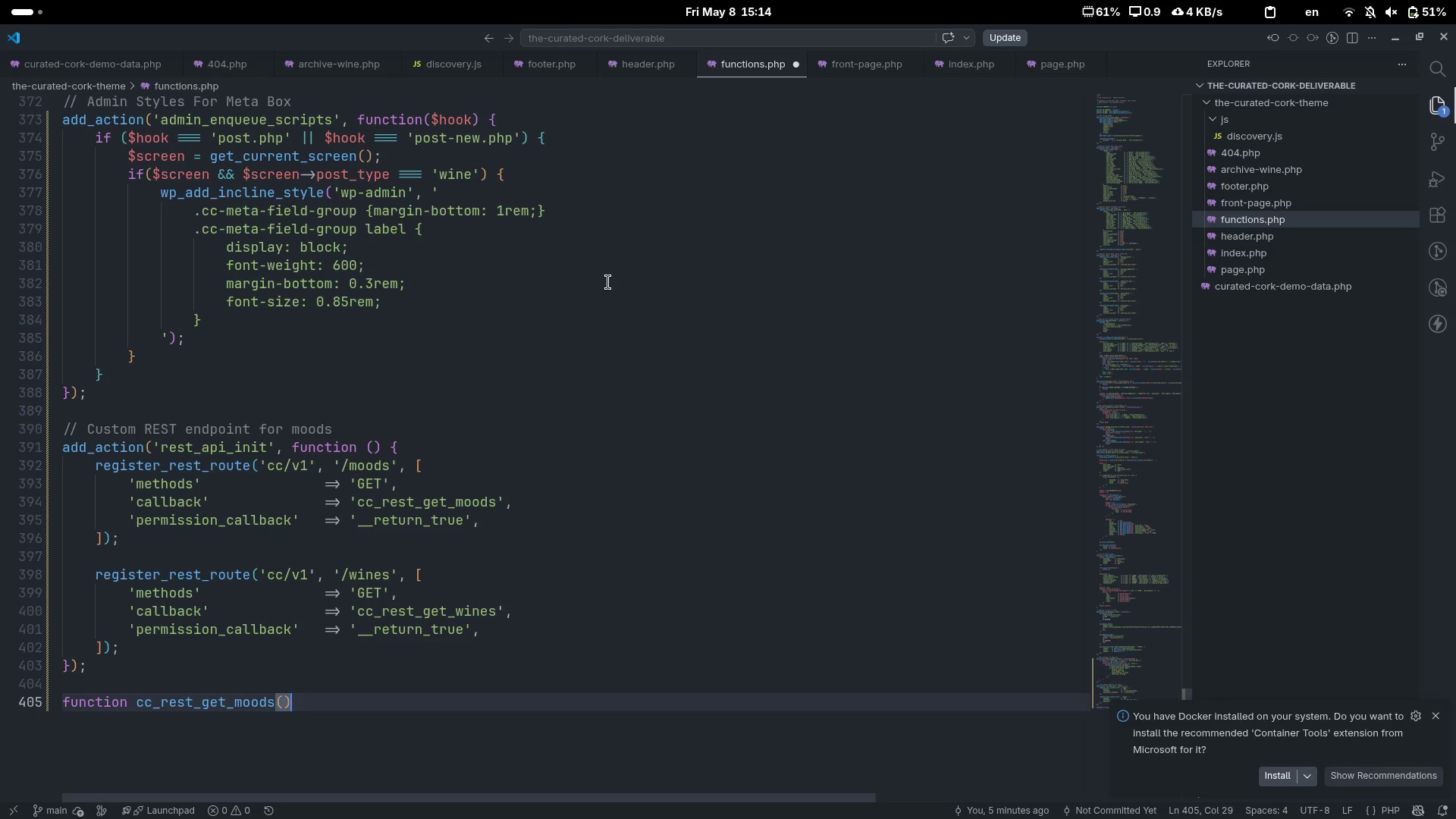 
key(ArrowRight)
 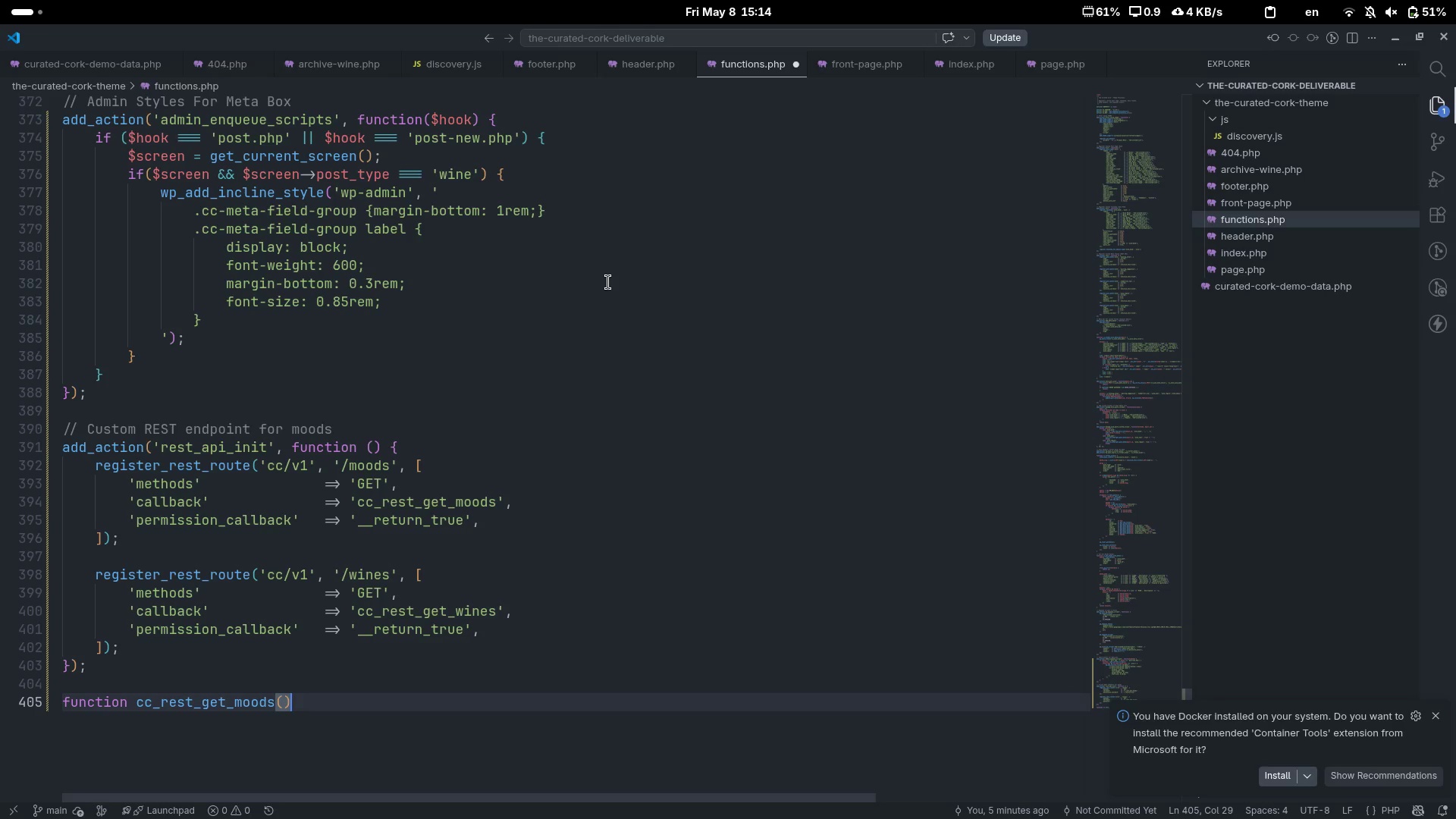 
key(Shift+ShiftLeft)
 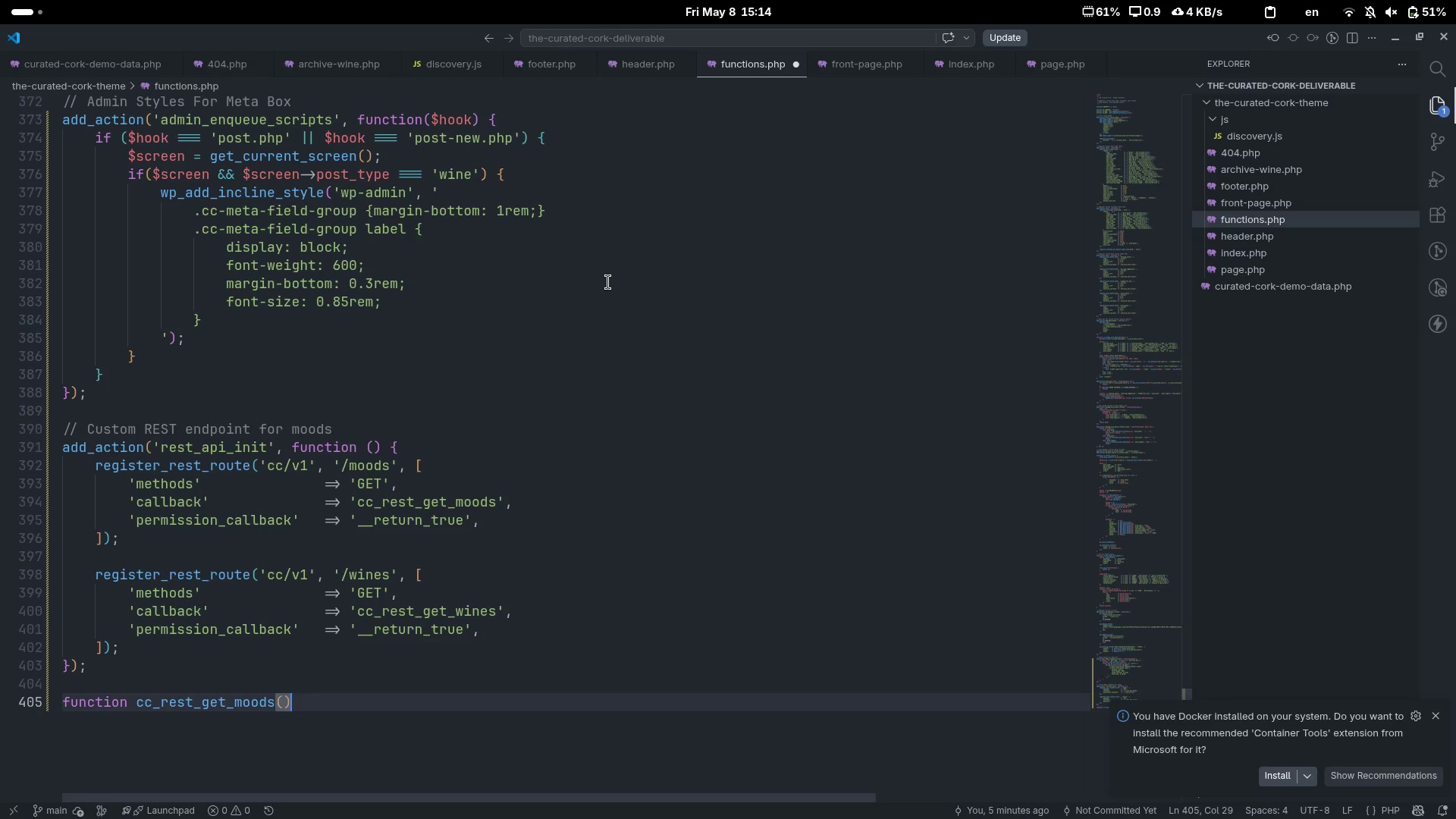 
key(Space)
 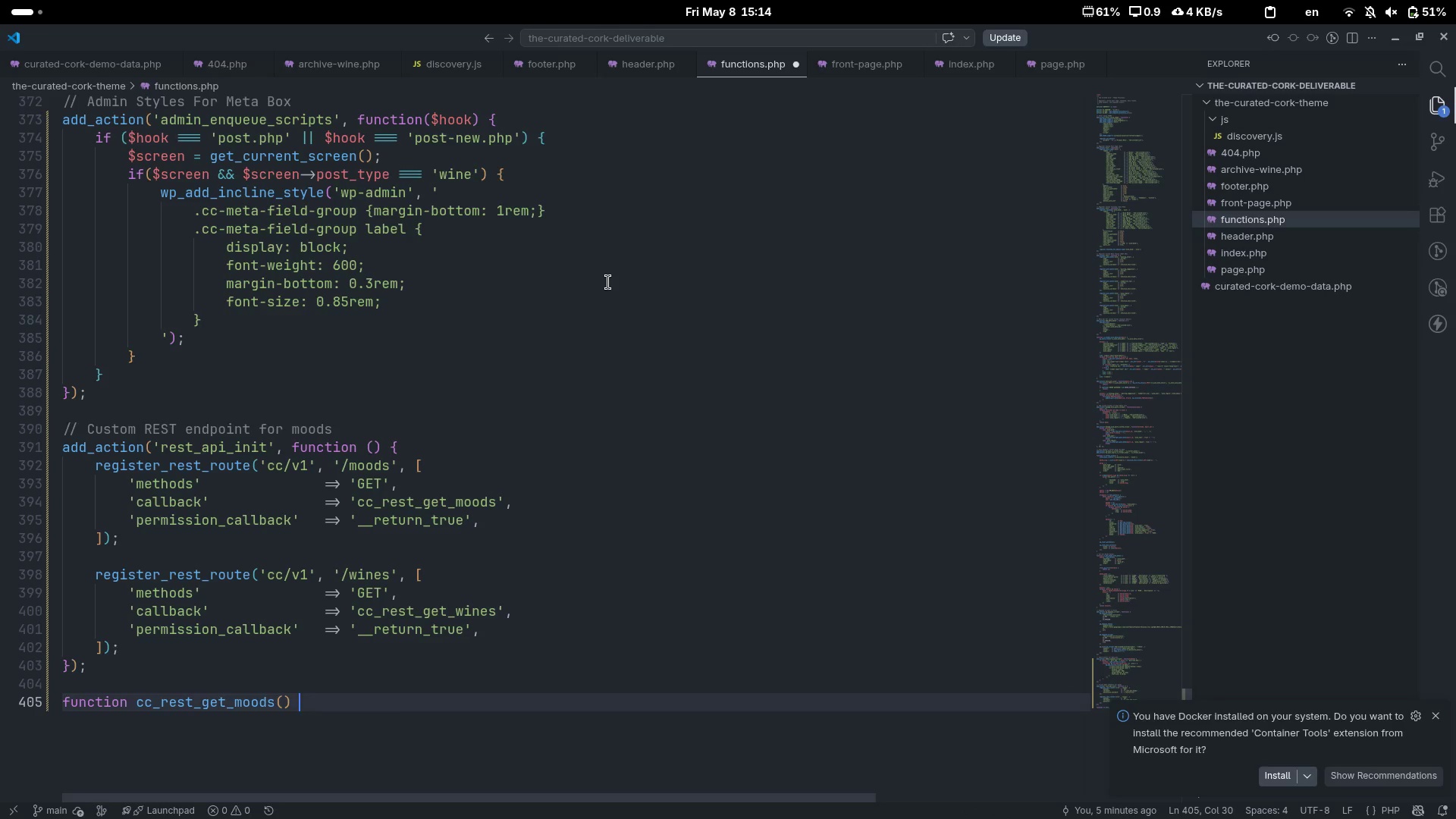 
key(Shift+ShiftLeft)
 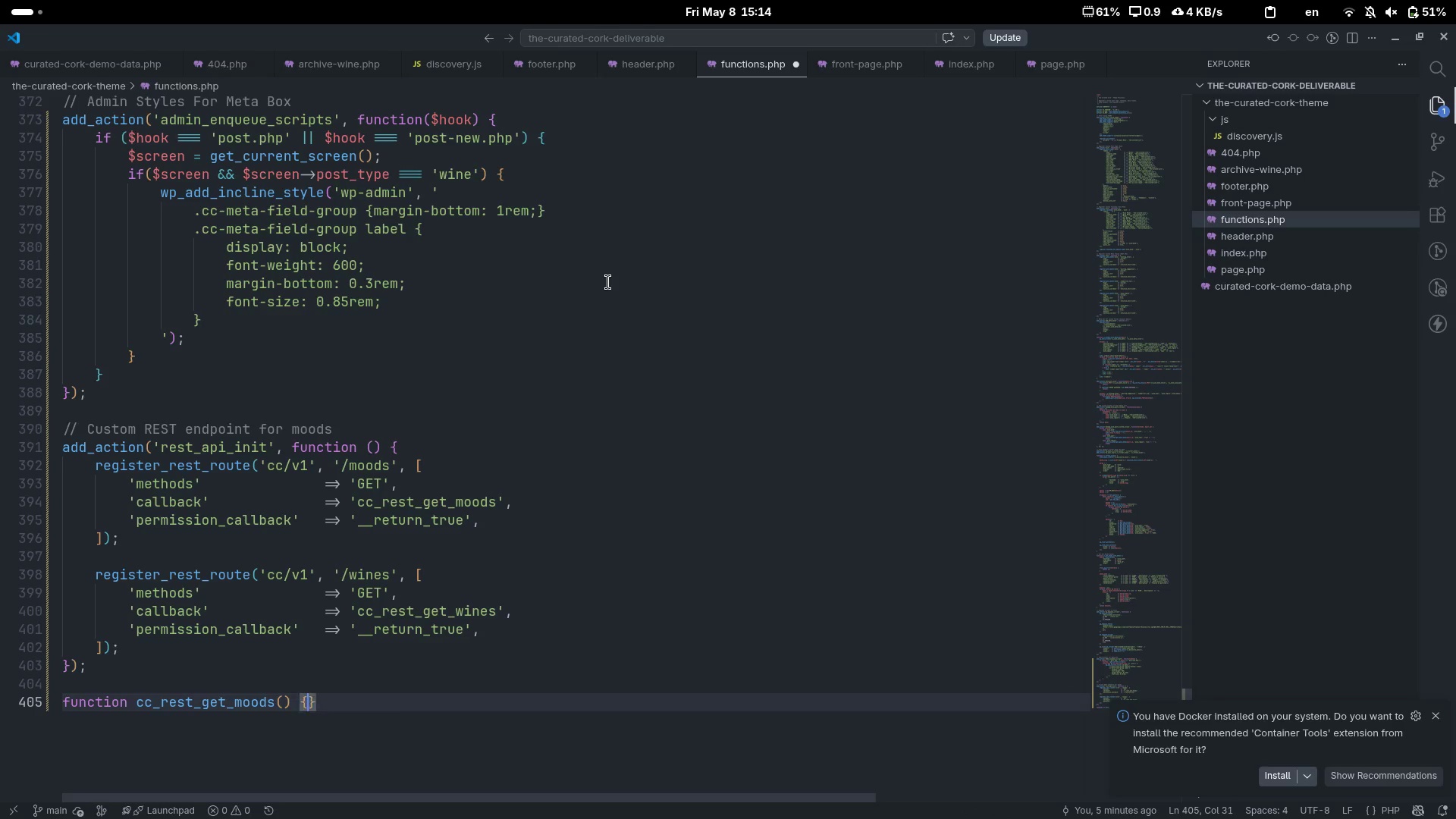 
key(Shift+BracketLeft)
 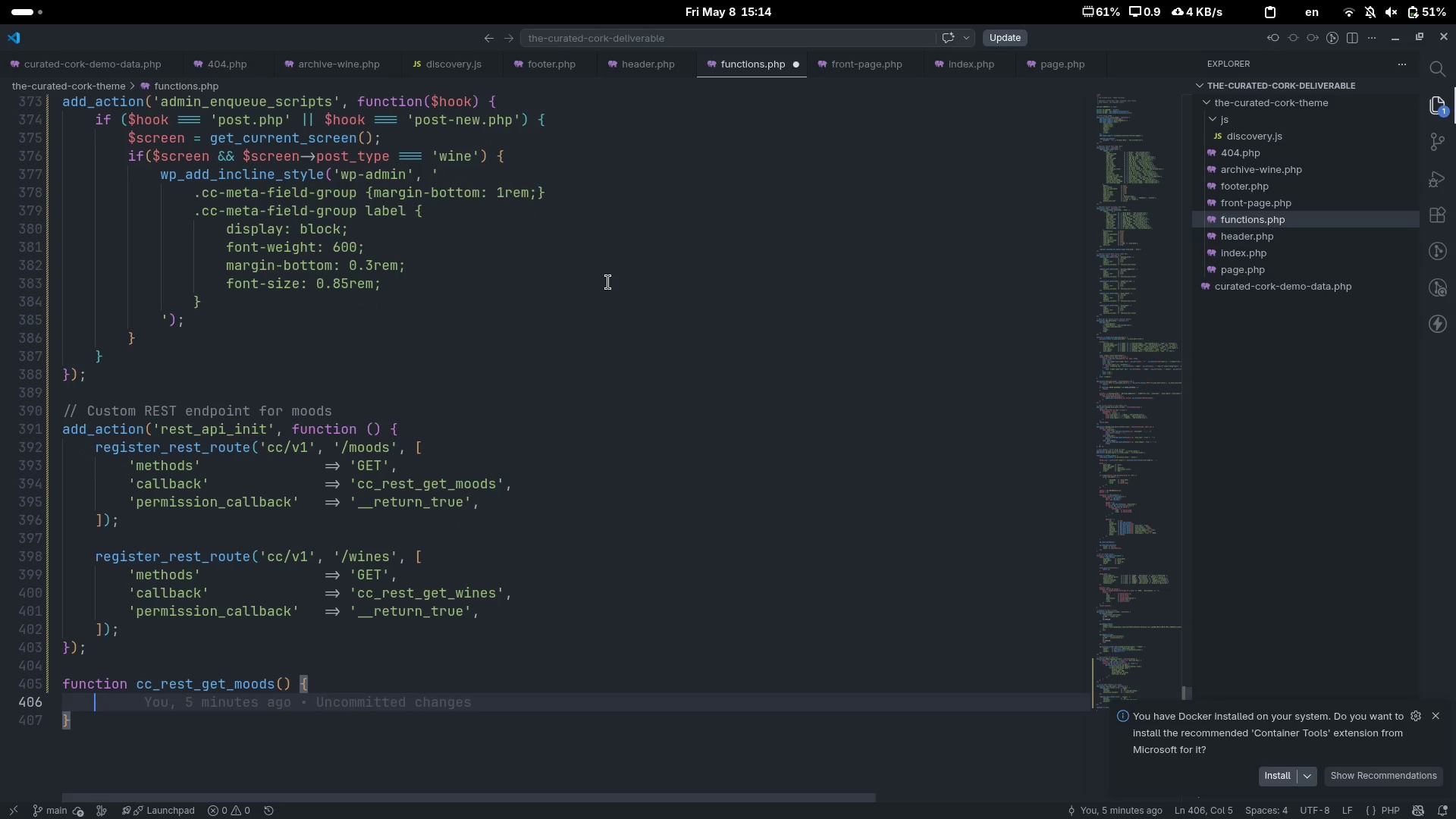 
key(Enter)
 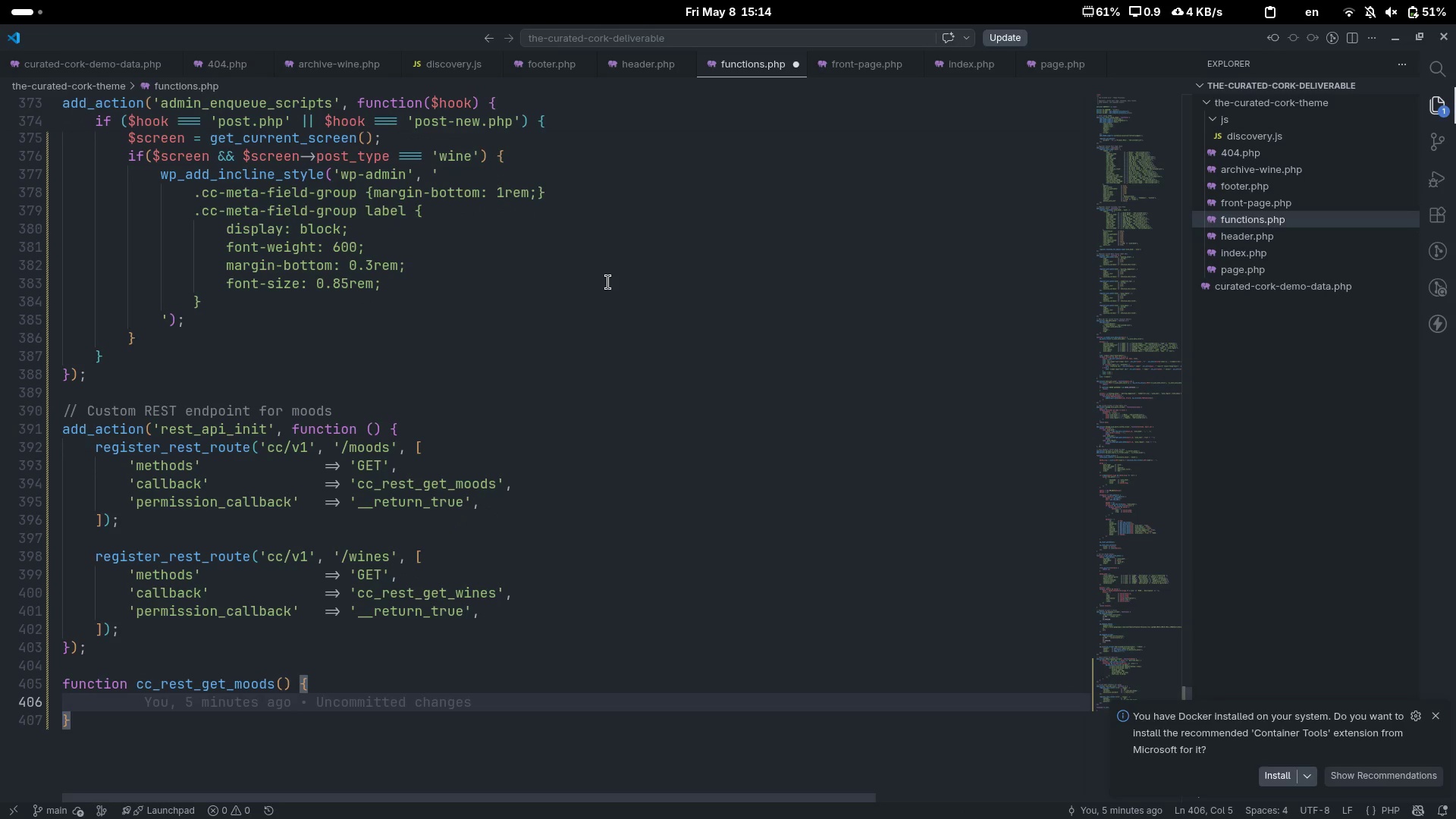 
type(return rest_w)
key(Backspace)
type(ensure_response(cc-re)
key(Backspace)
key(Backspace)
key(Backspace)
type(_e)
key(Backspace)
type(get_moods_wth)
key(Backspace)
key(Backspace)
type(ith_mt)
key(Backspace)
type(eta())
 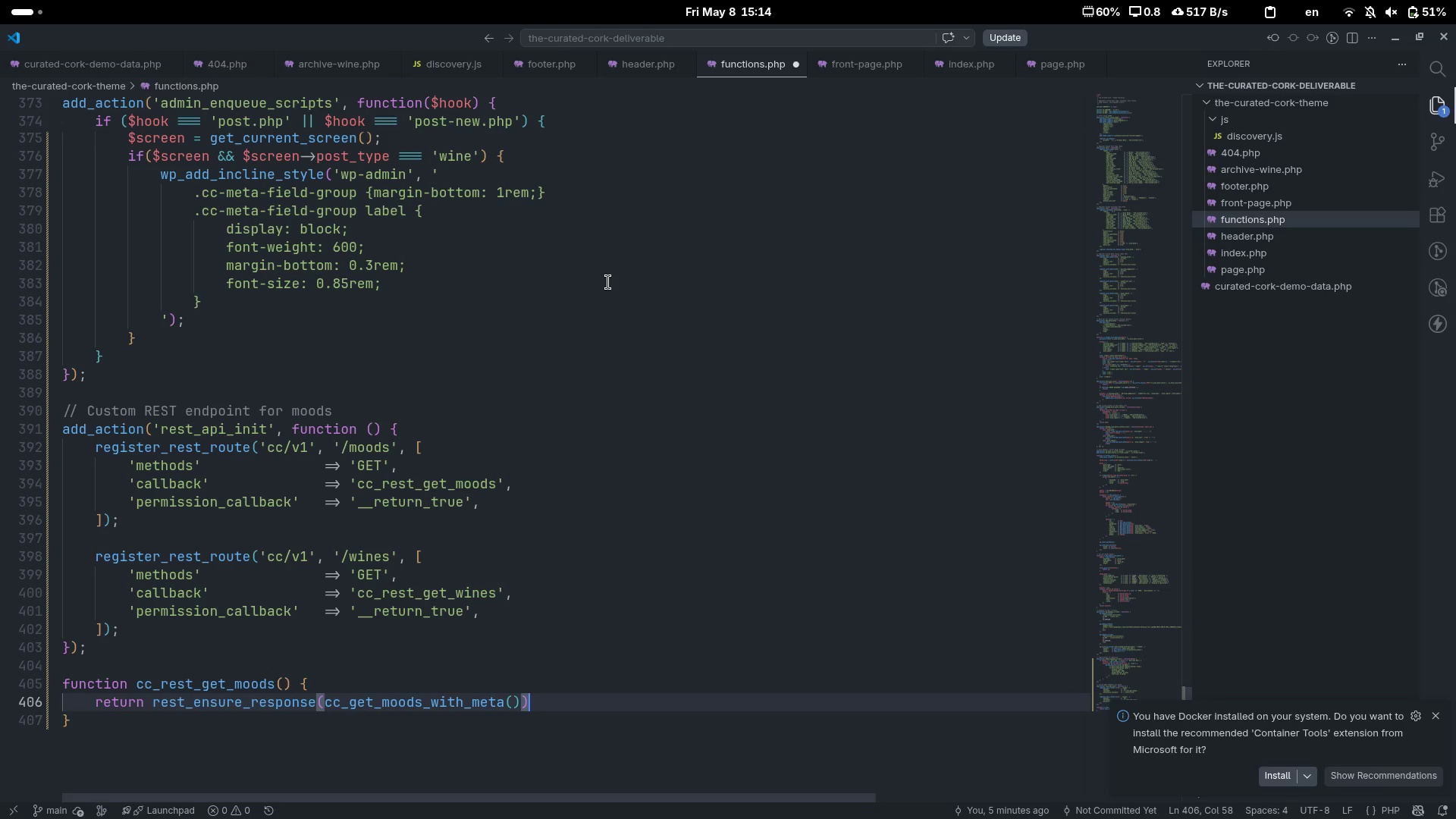 
 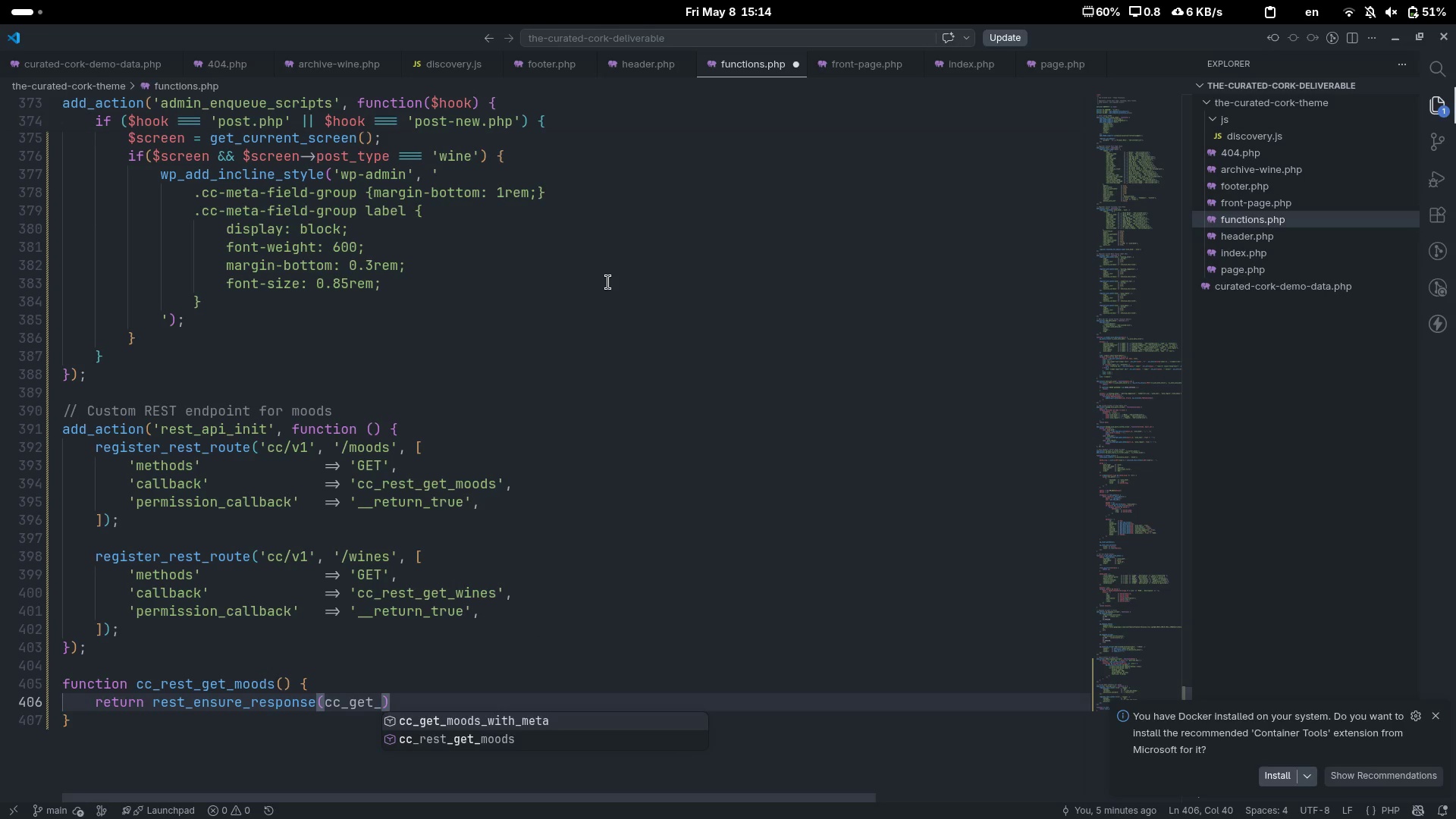 
key(ArrowRight)
 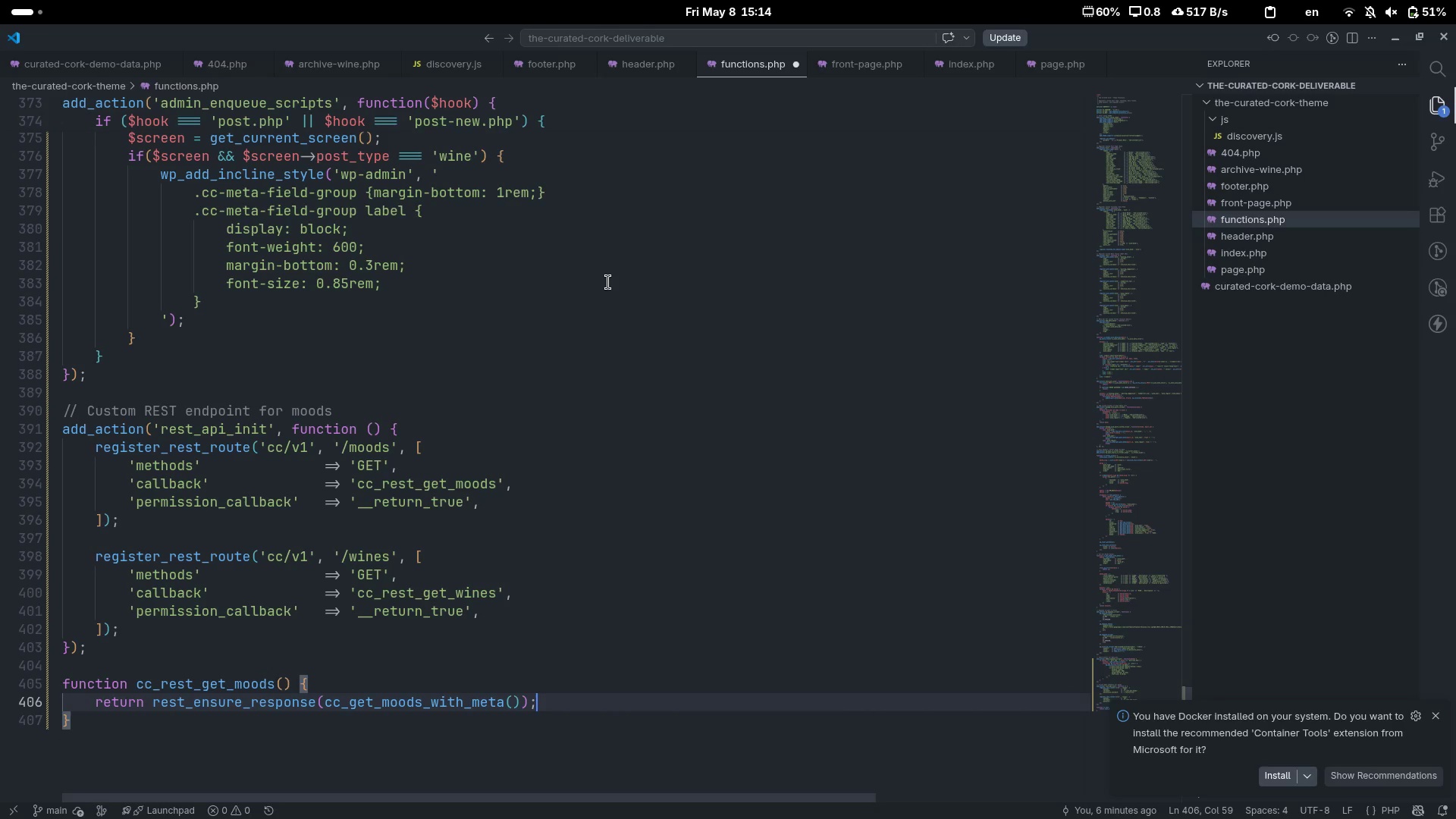 
key(Semicolon)
 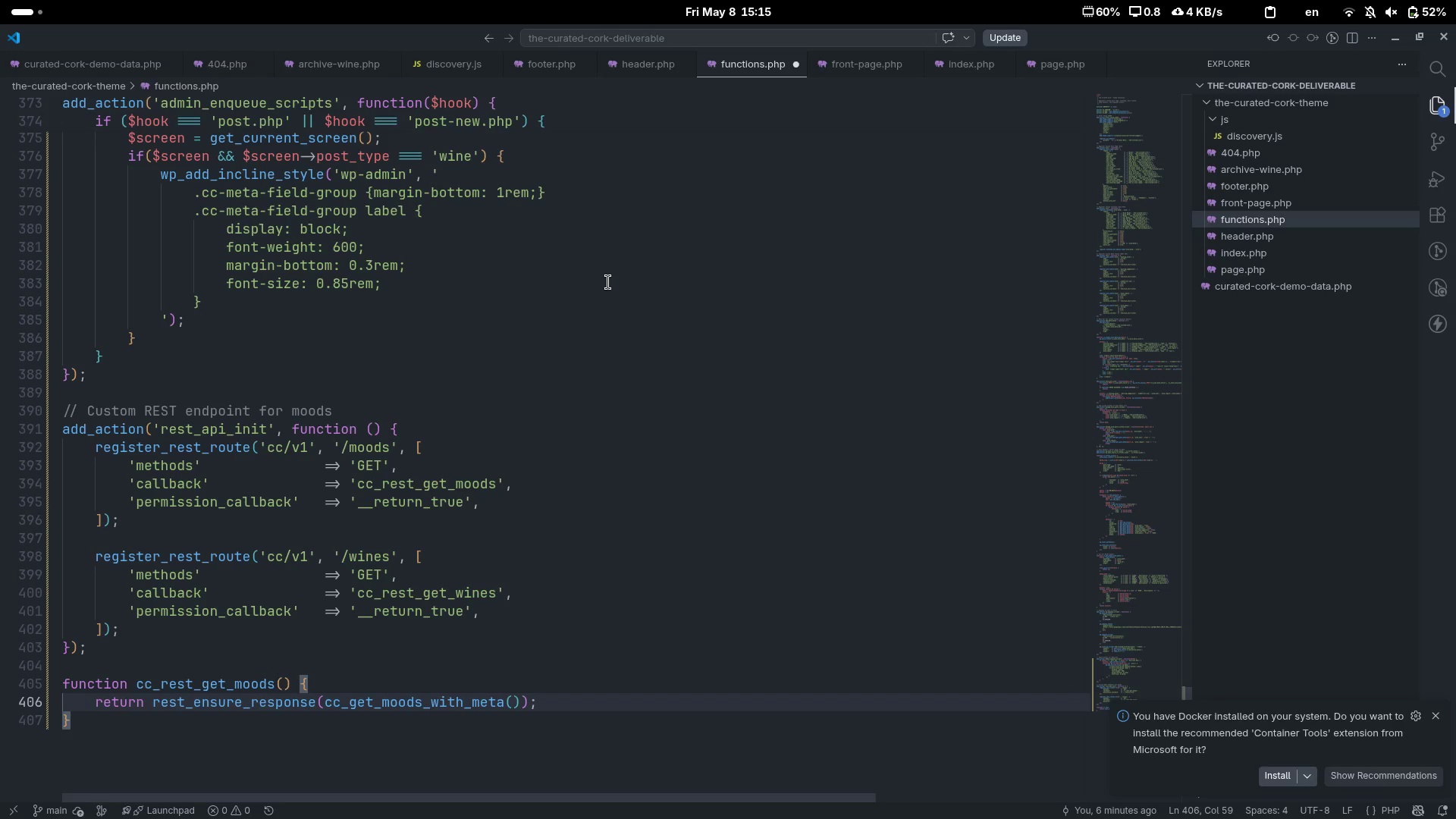 
wait(21.68)
 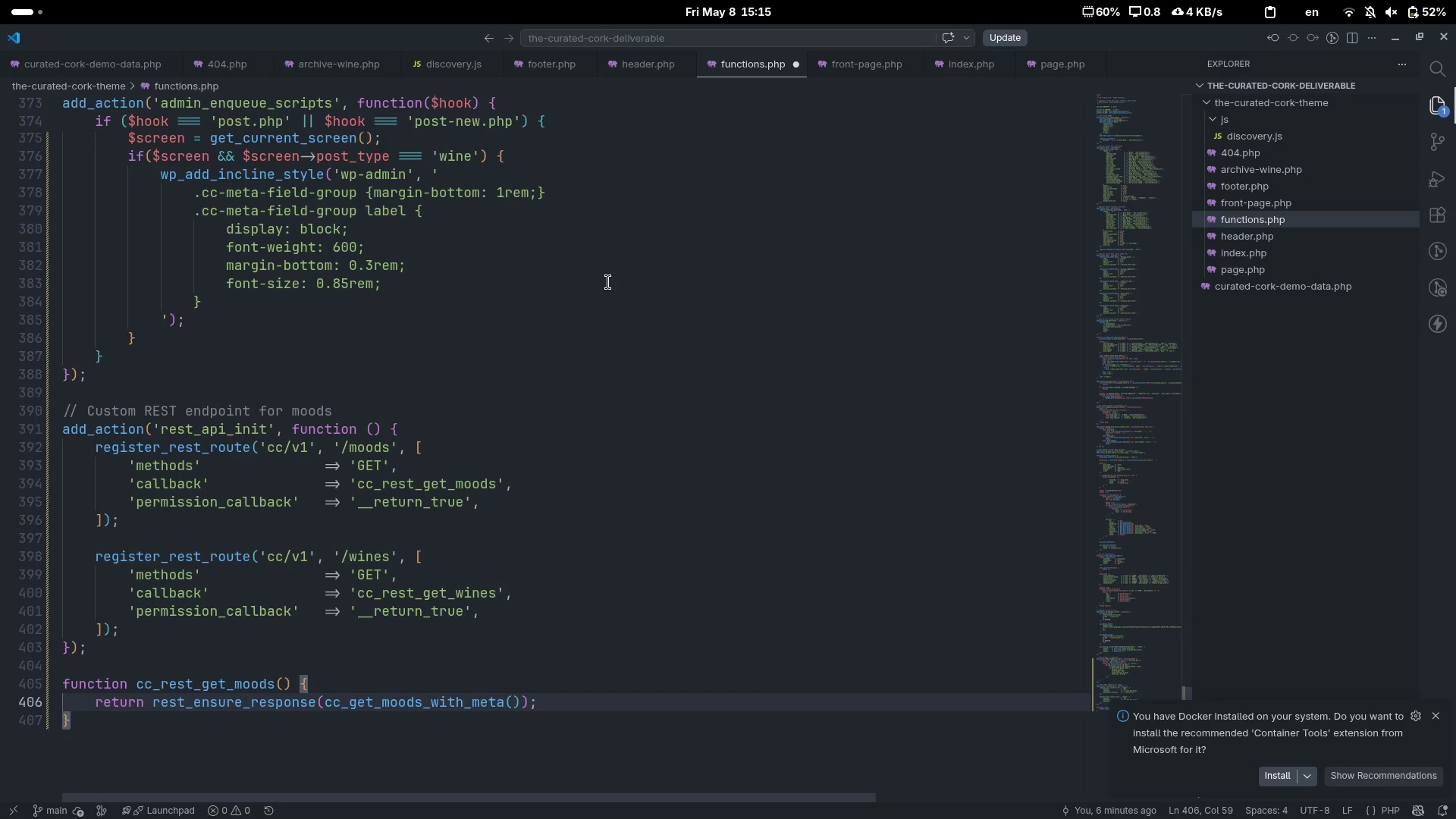 
key(ArrowDown)
 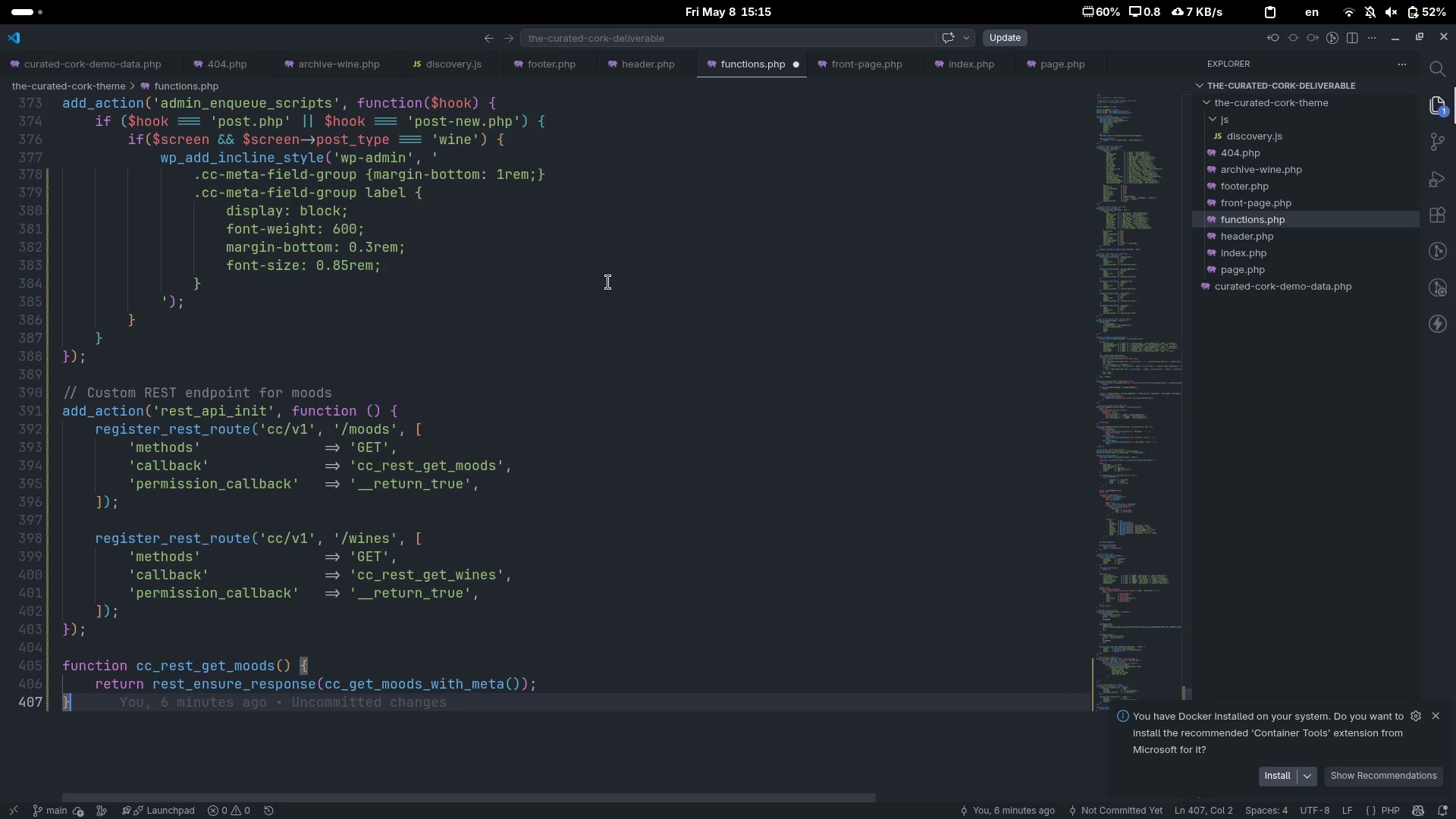 
key(Enter)
 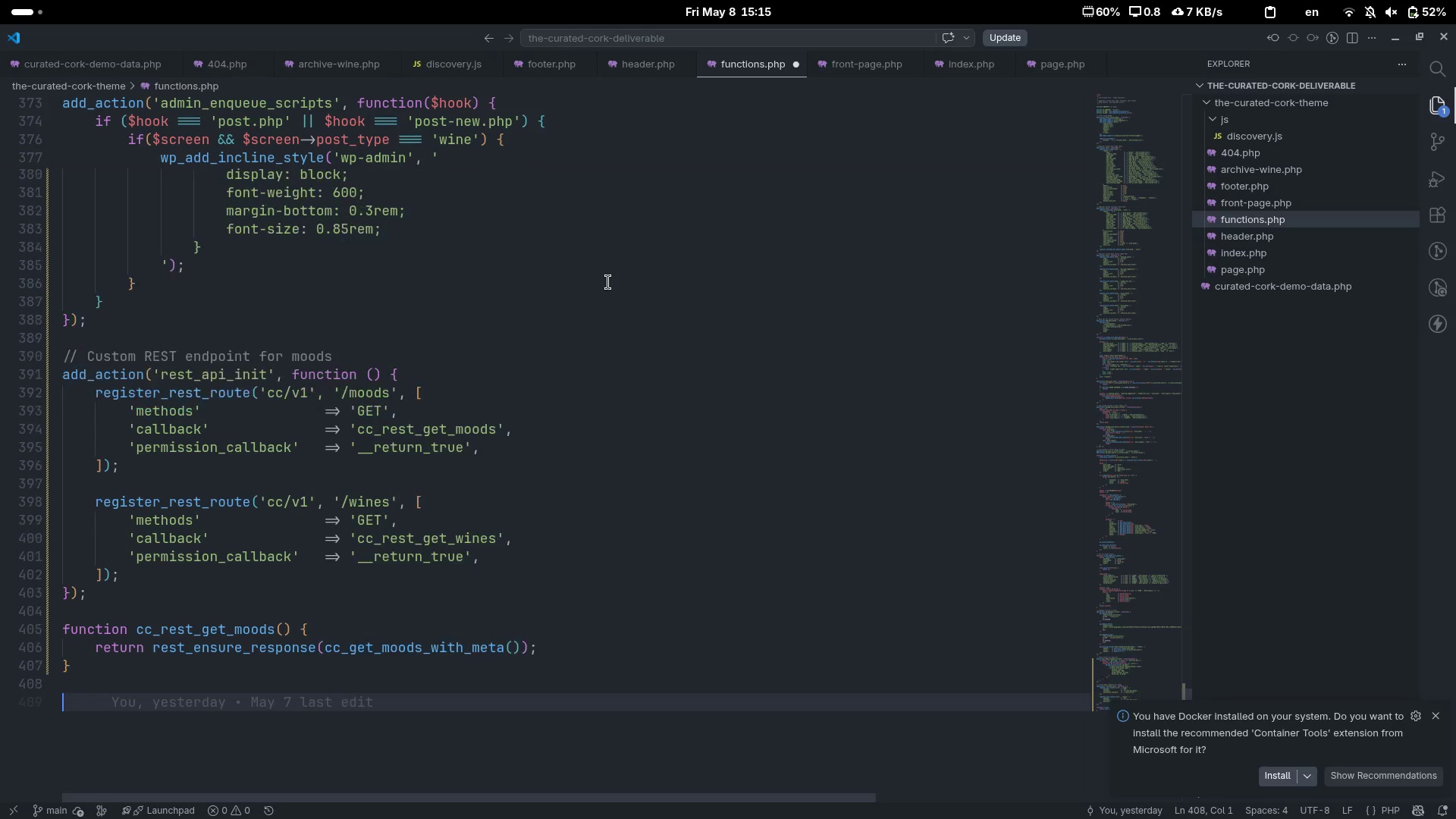 
key(Enter)
 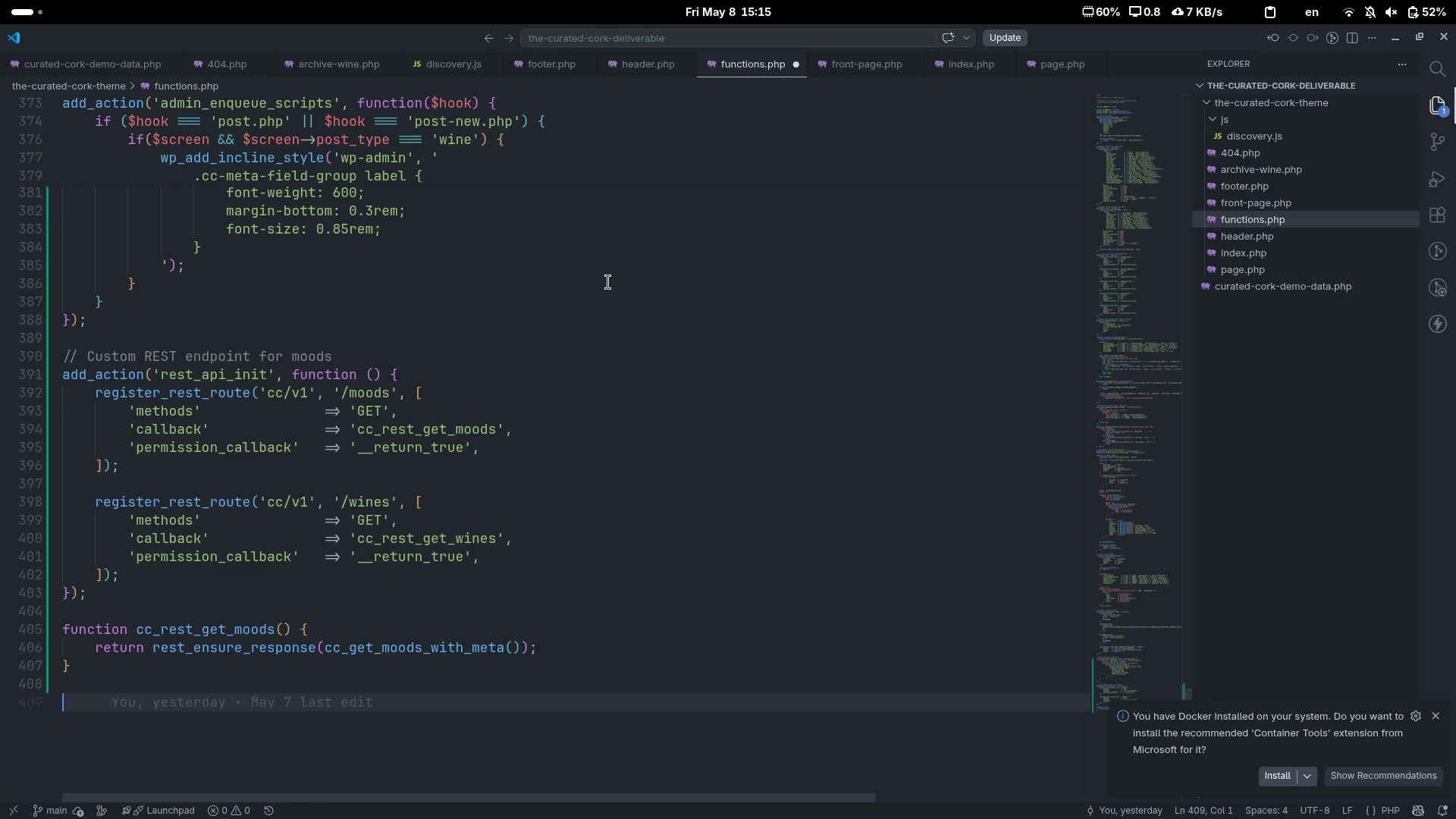 
type(fnc)
key(Backspace)
key(Backspace)
type(ucntion)
key(Tab)
type( cc_rest_get_wines(WP_ERST)
key(Backspace)
key(Backspace)
key(Backspace)
key(Backspace)
type(REST_Res)
key(Backspace)
type(quest $requst)
 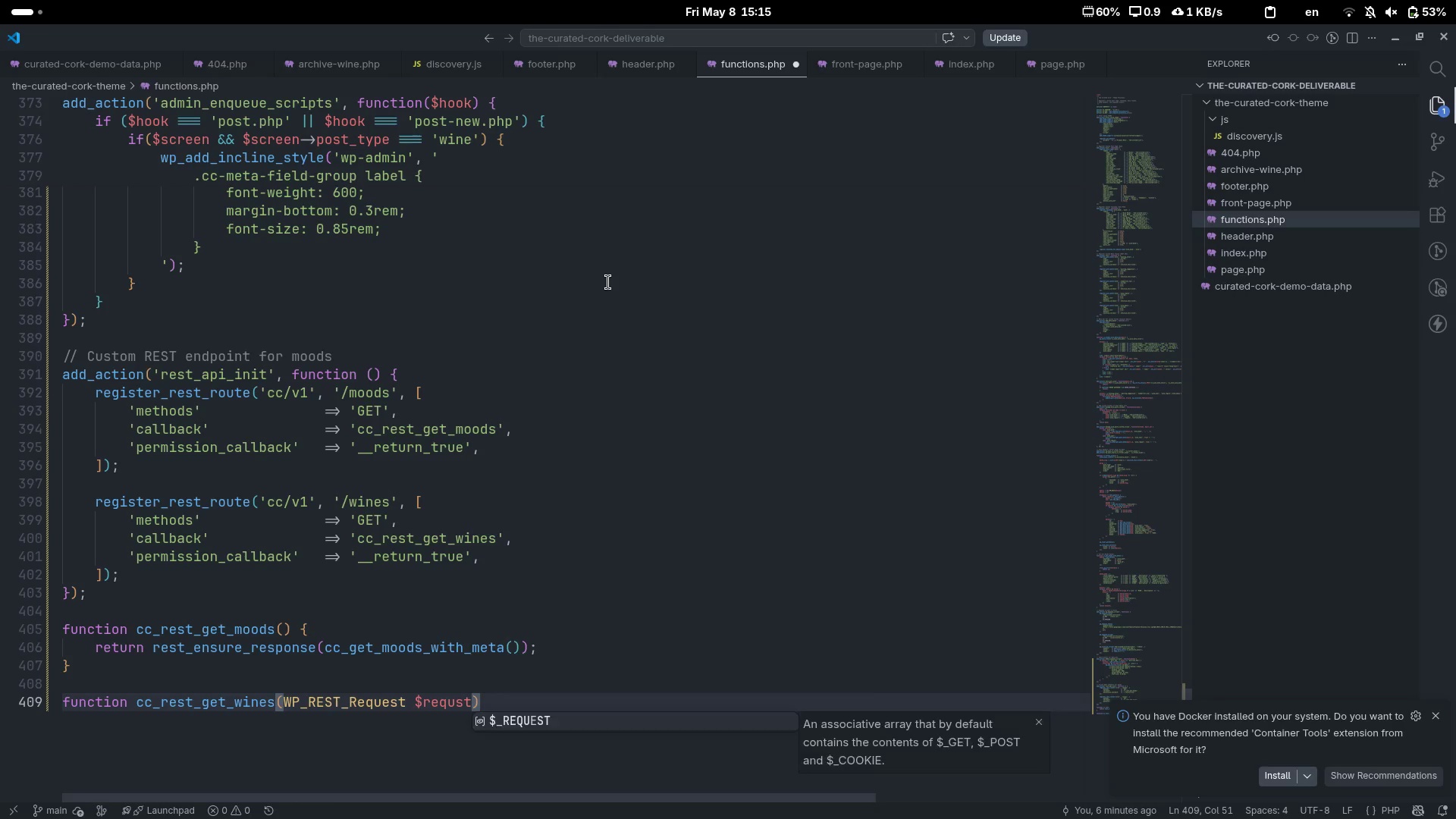 
key(ArrowRight)
 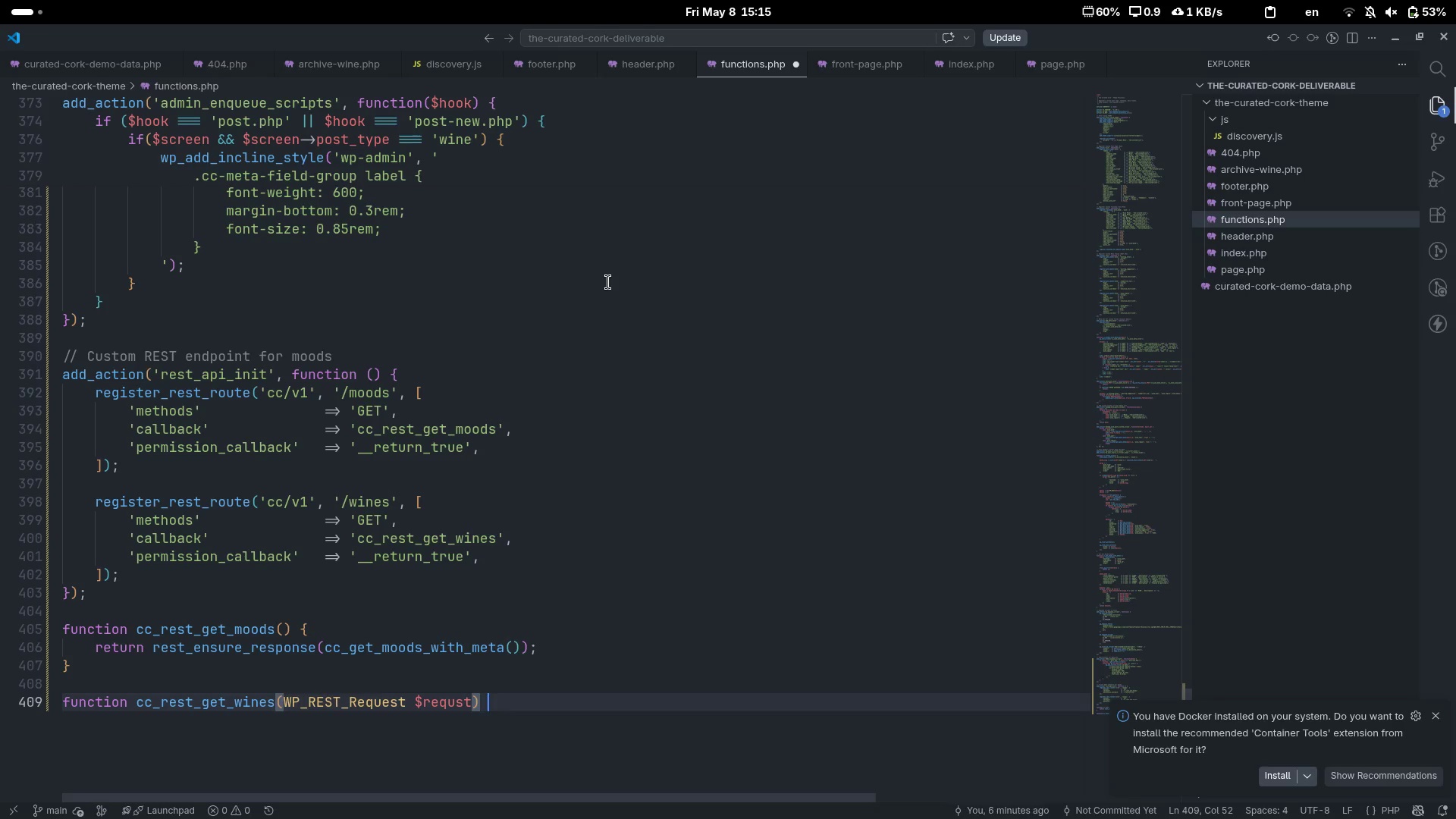 
key(Space)
 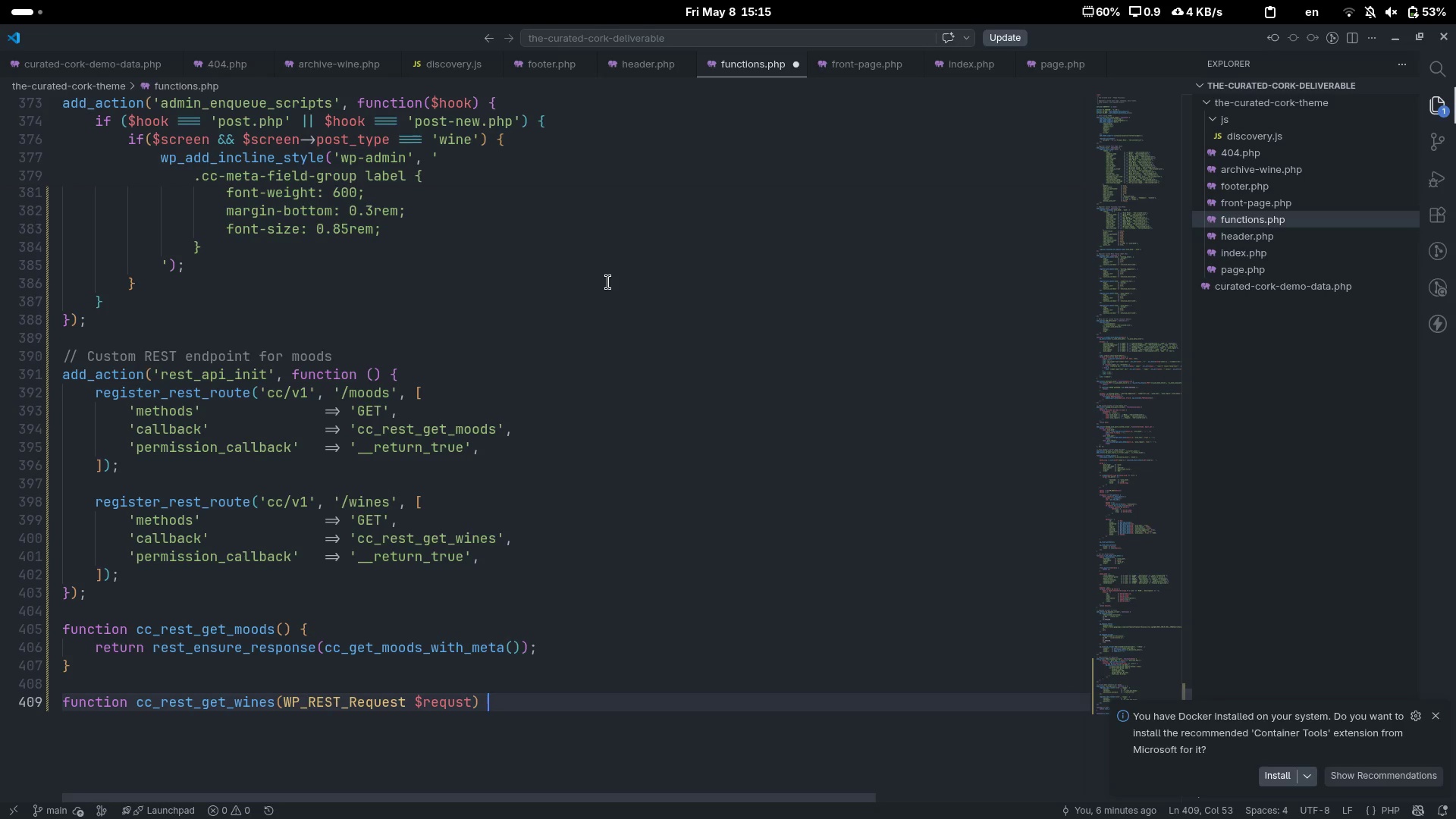 
key(Shift+BracketLeft)
 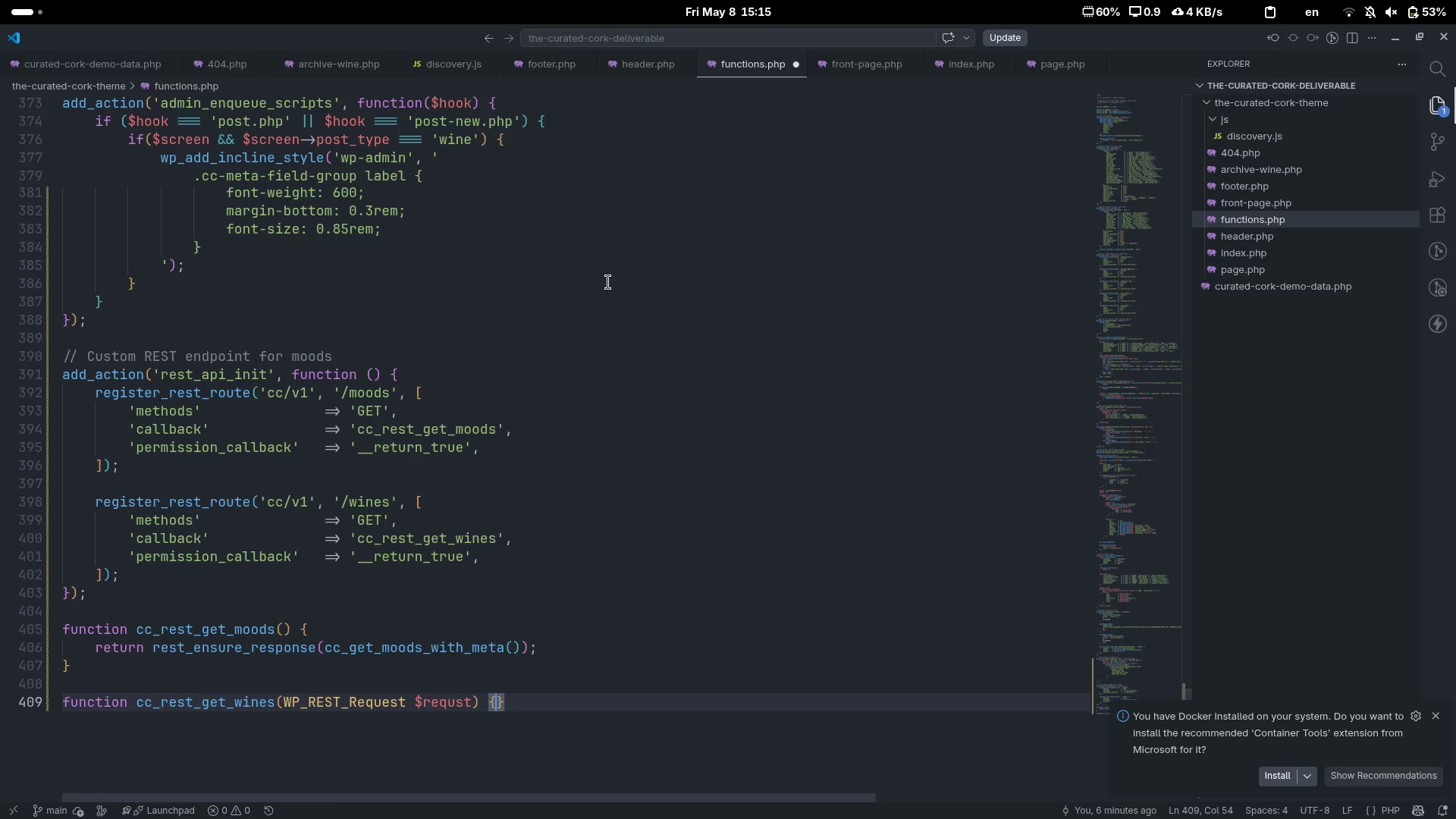 
key(Enter)
 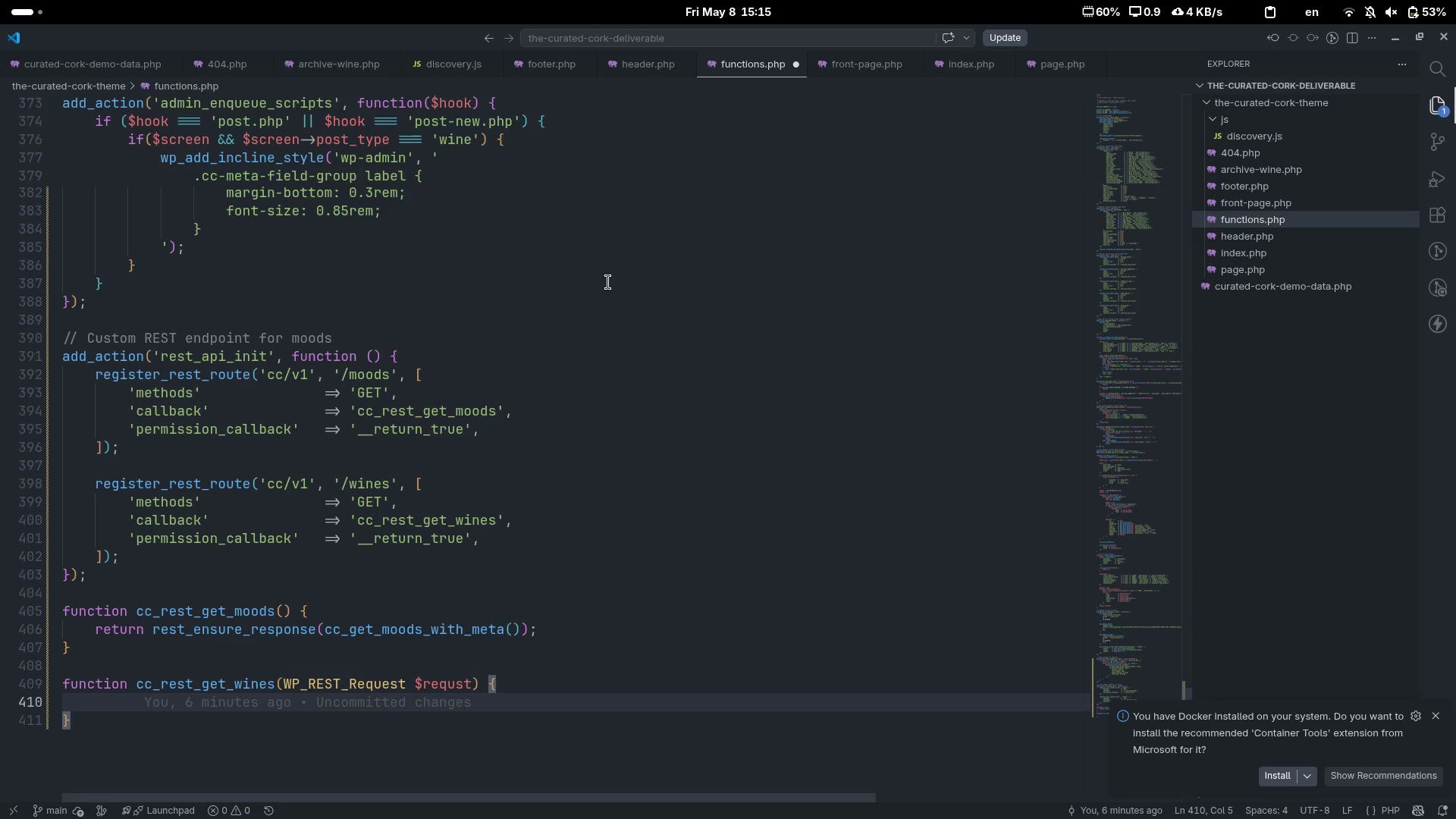 
type($mood = $respo)
 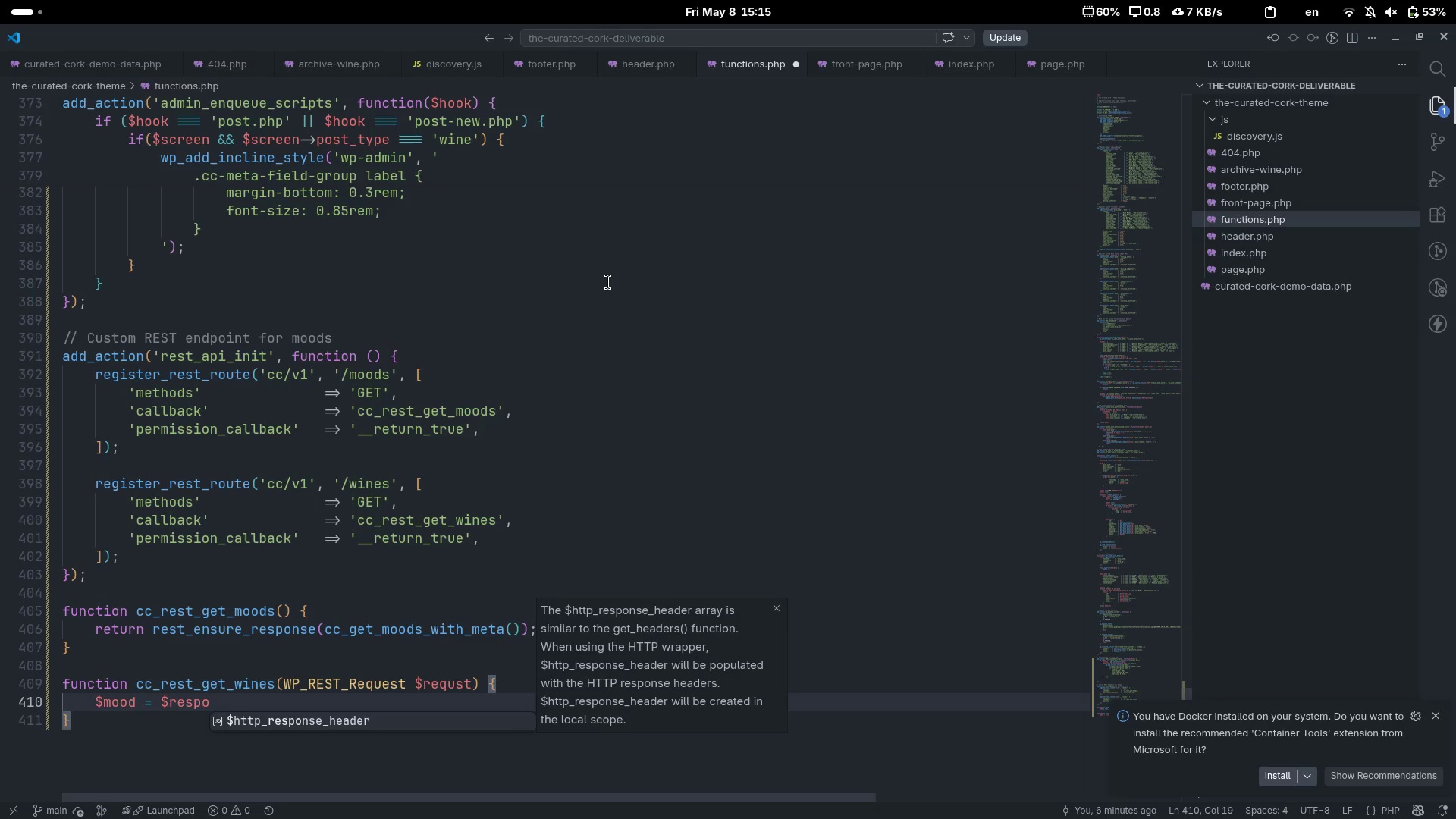 
key(Control+ControlLeft)
 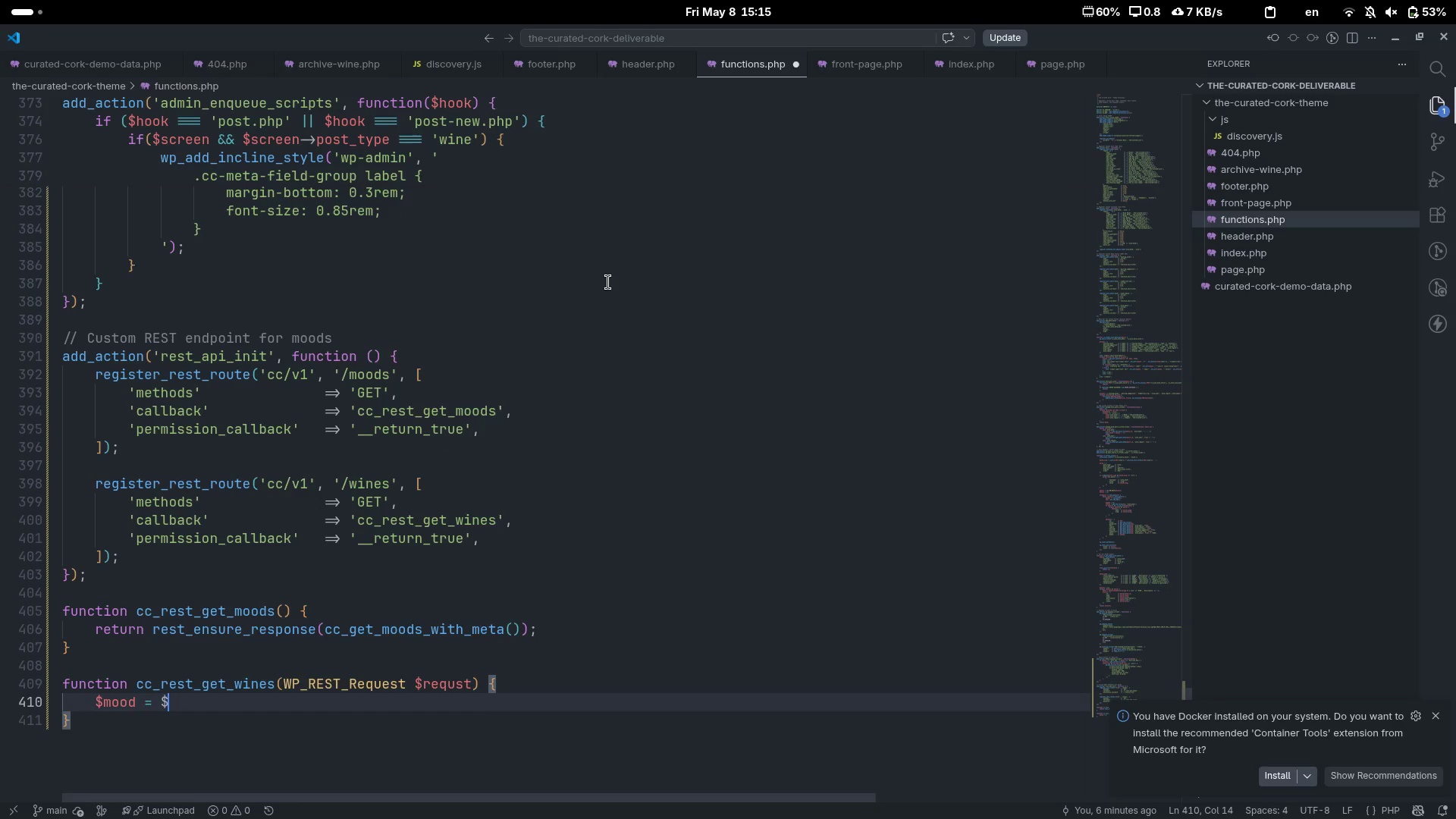 
key(Control+Backspace)
 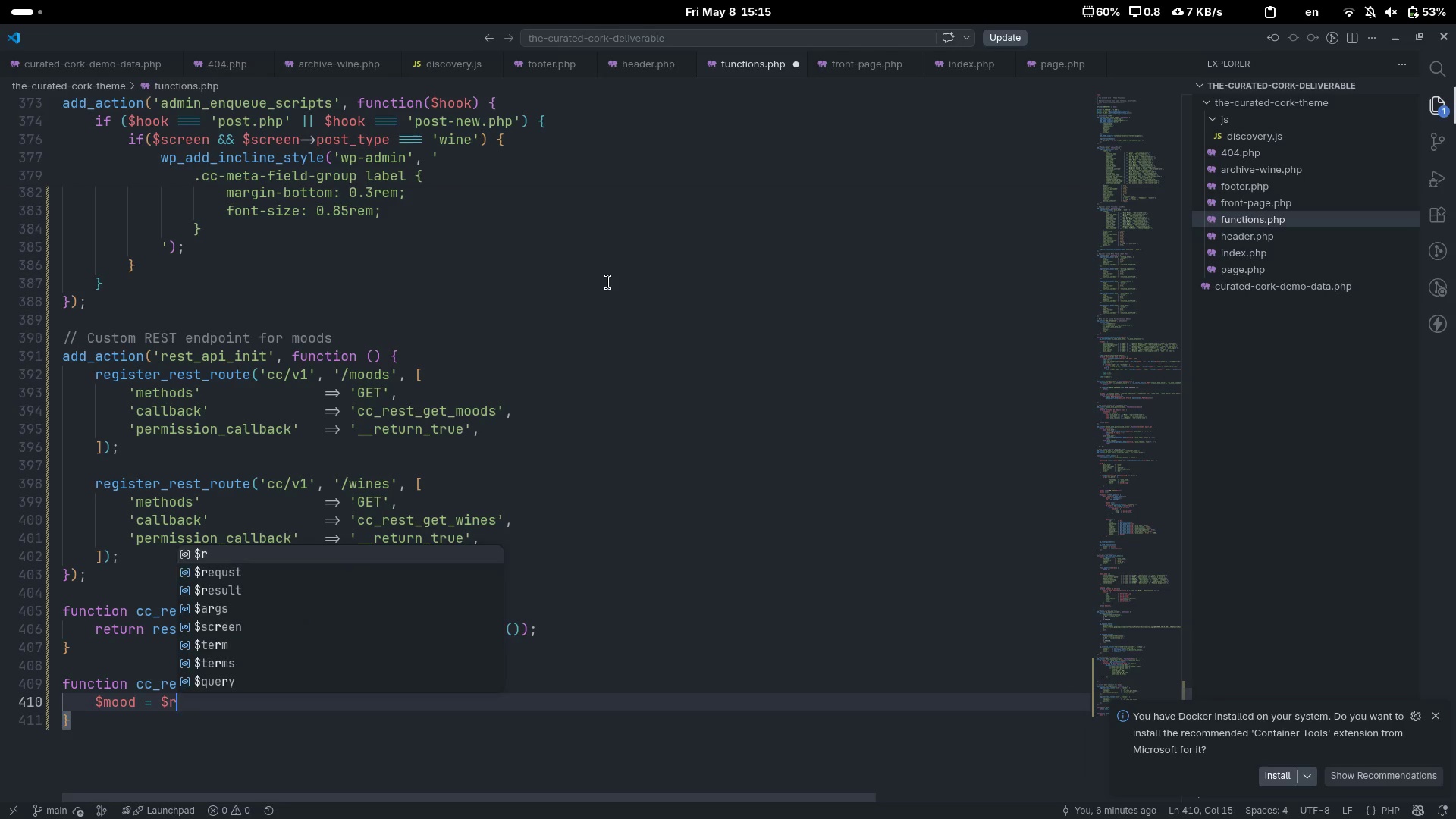 
type(reques)
key(Tab)
type(t)
 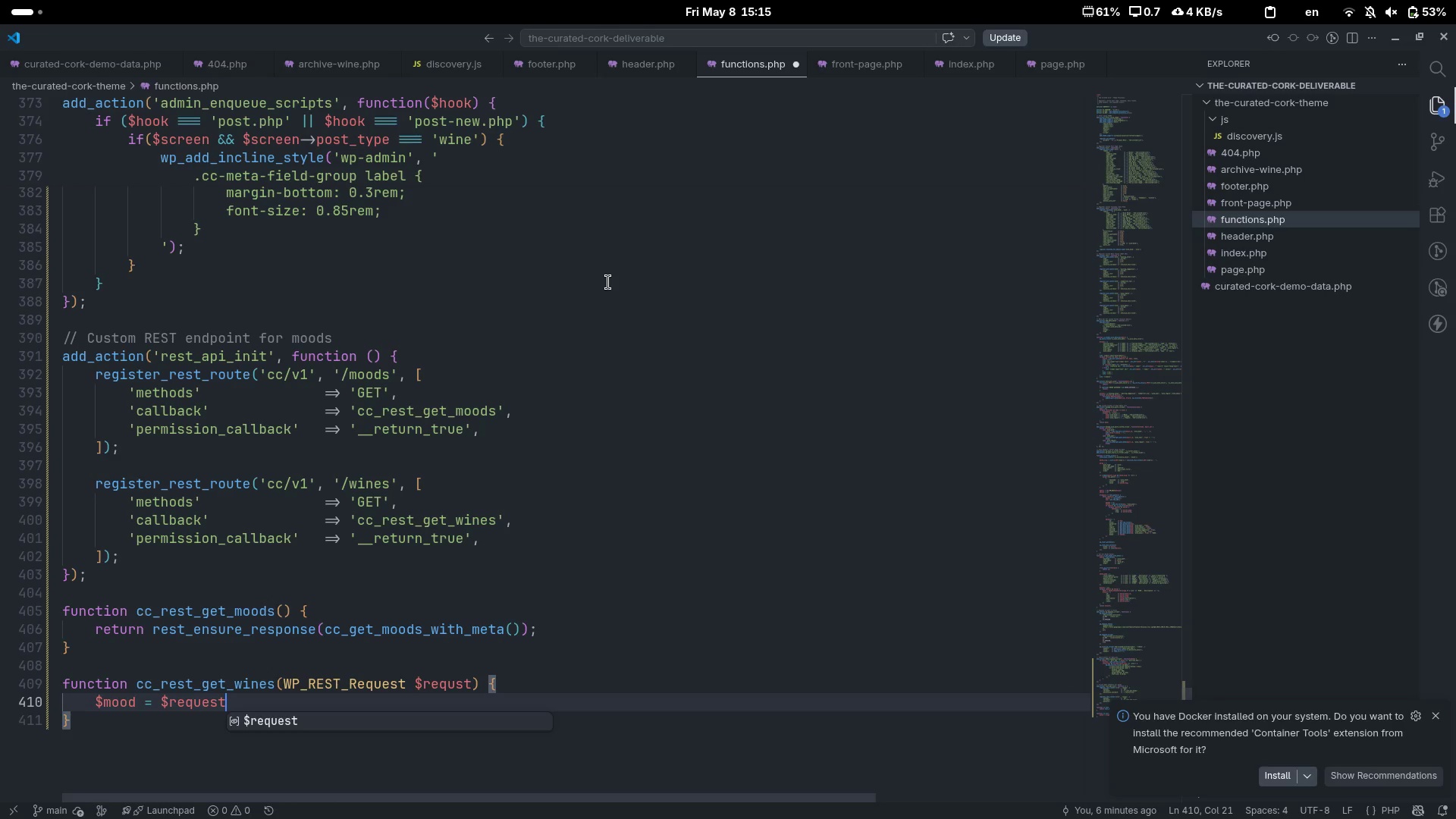 
type(->get_param('mod)
key(Backspace)
type(od[End];)
 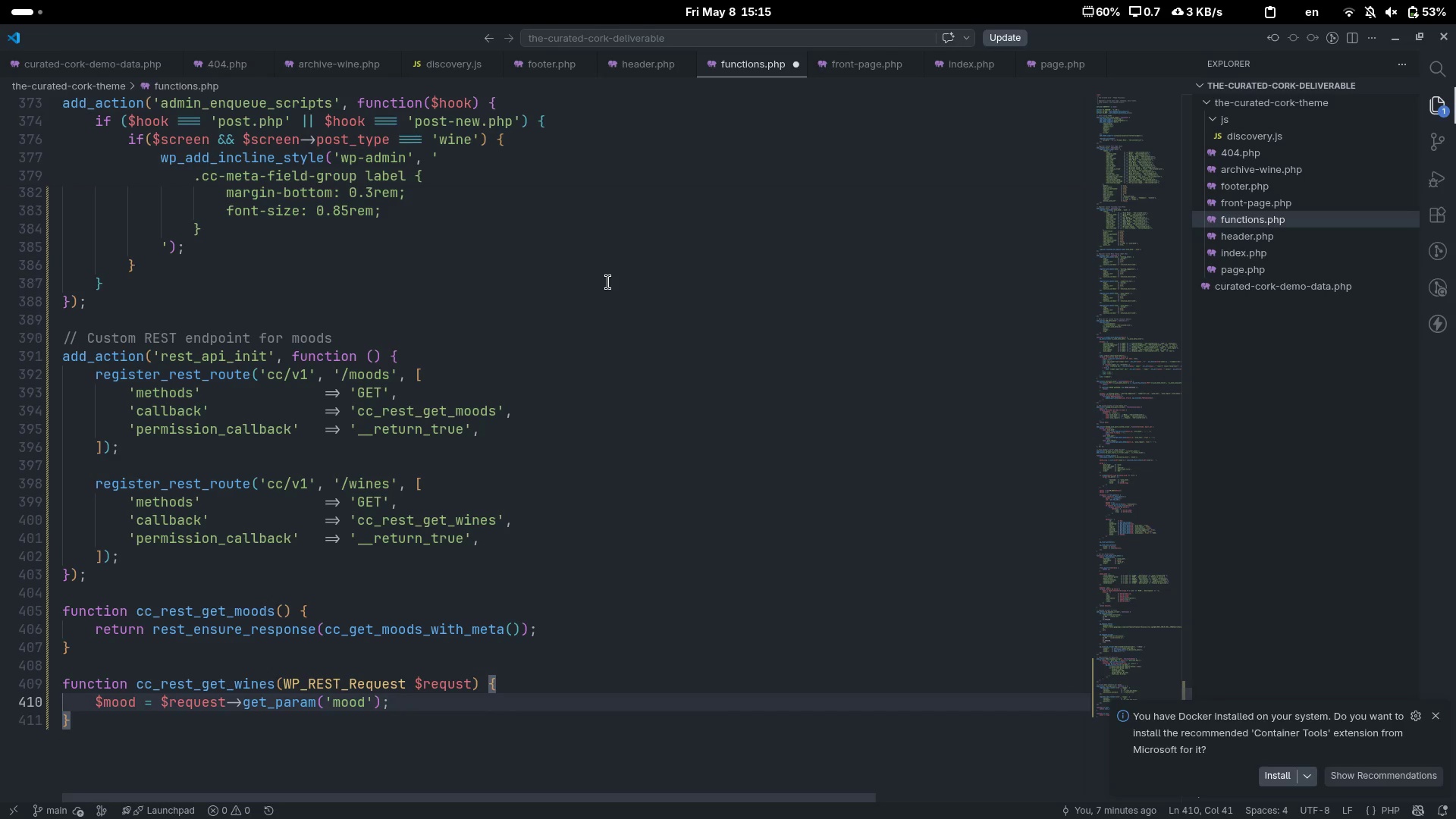 
key(Enter)
 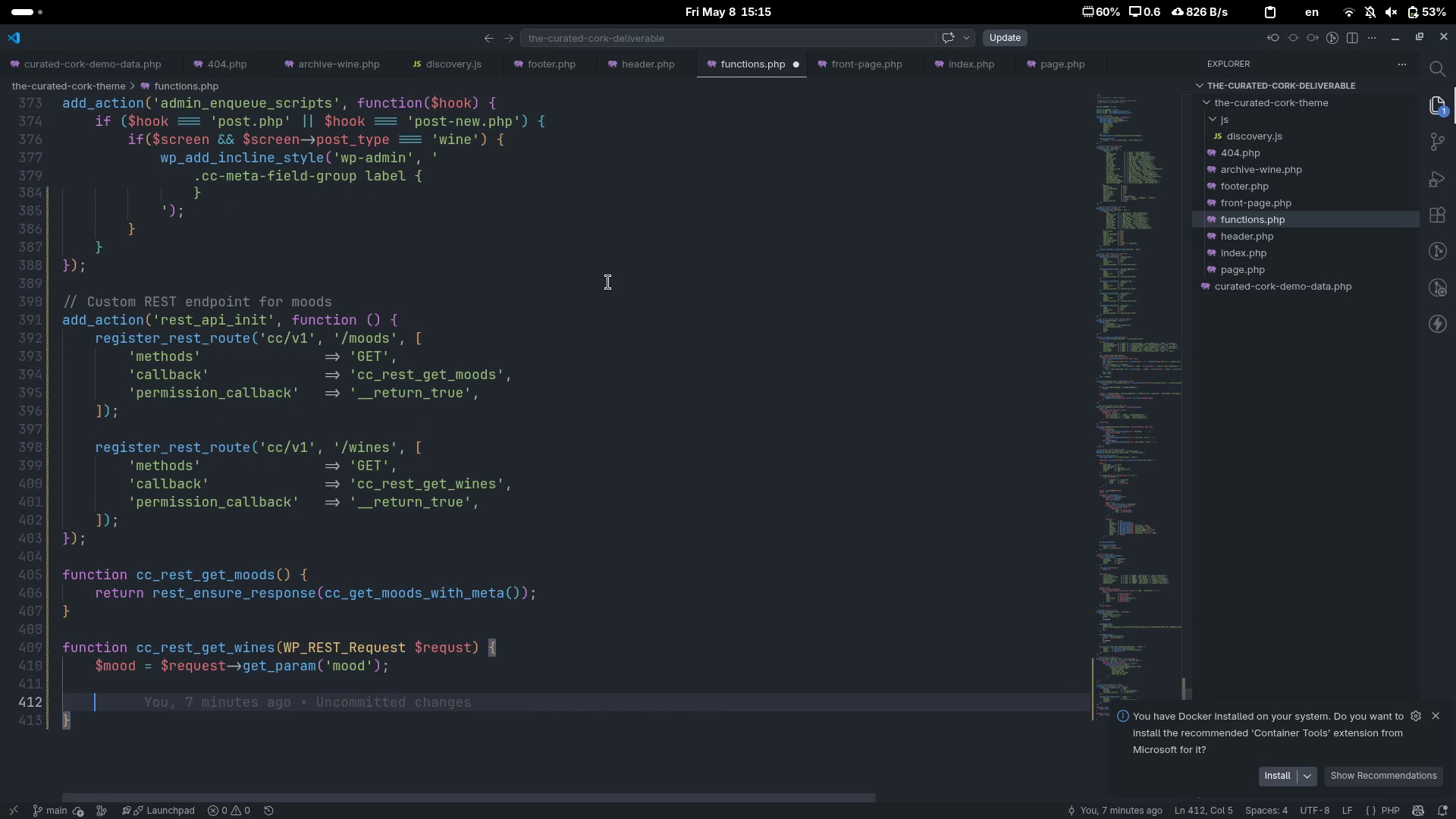 
key(Enter)
 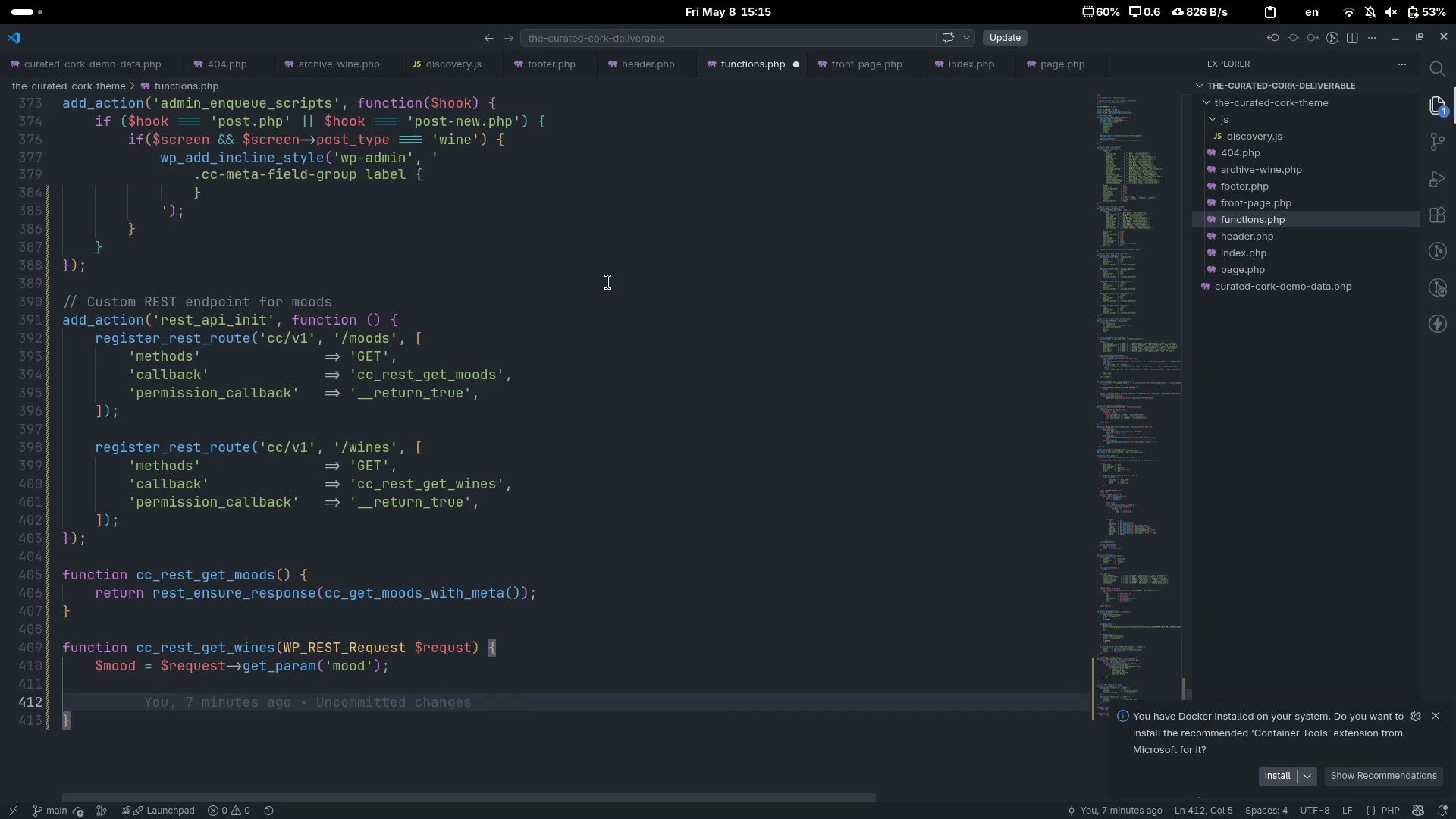 
type($arf)
key(Backspace)
type(gs = [)
 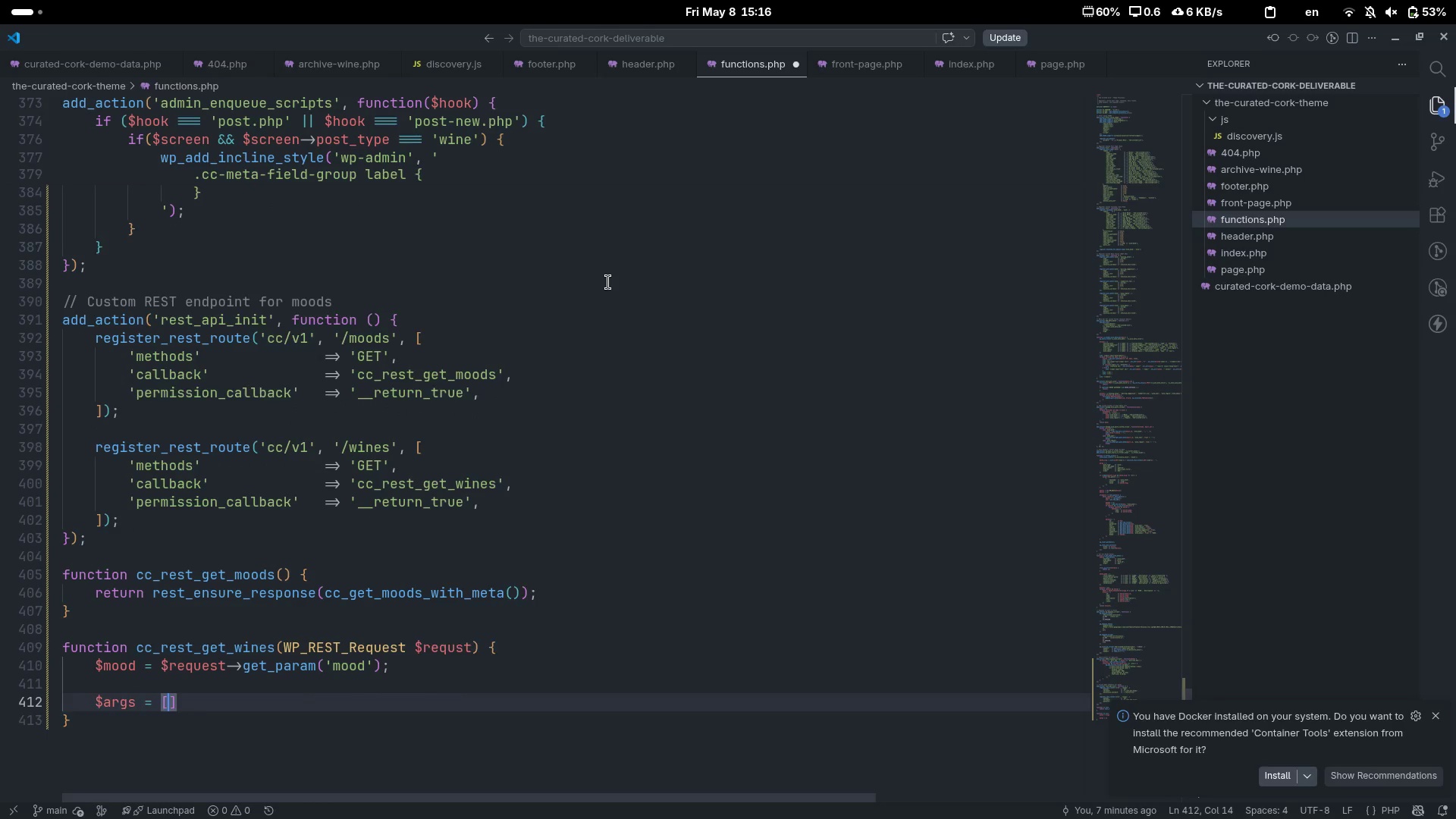 
key(Enter)
 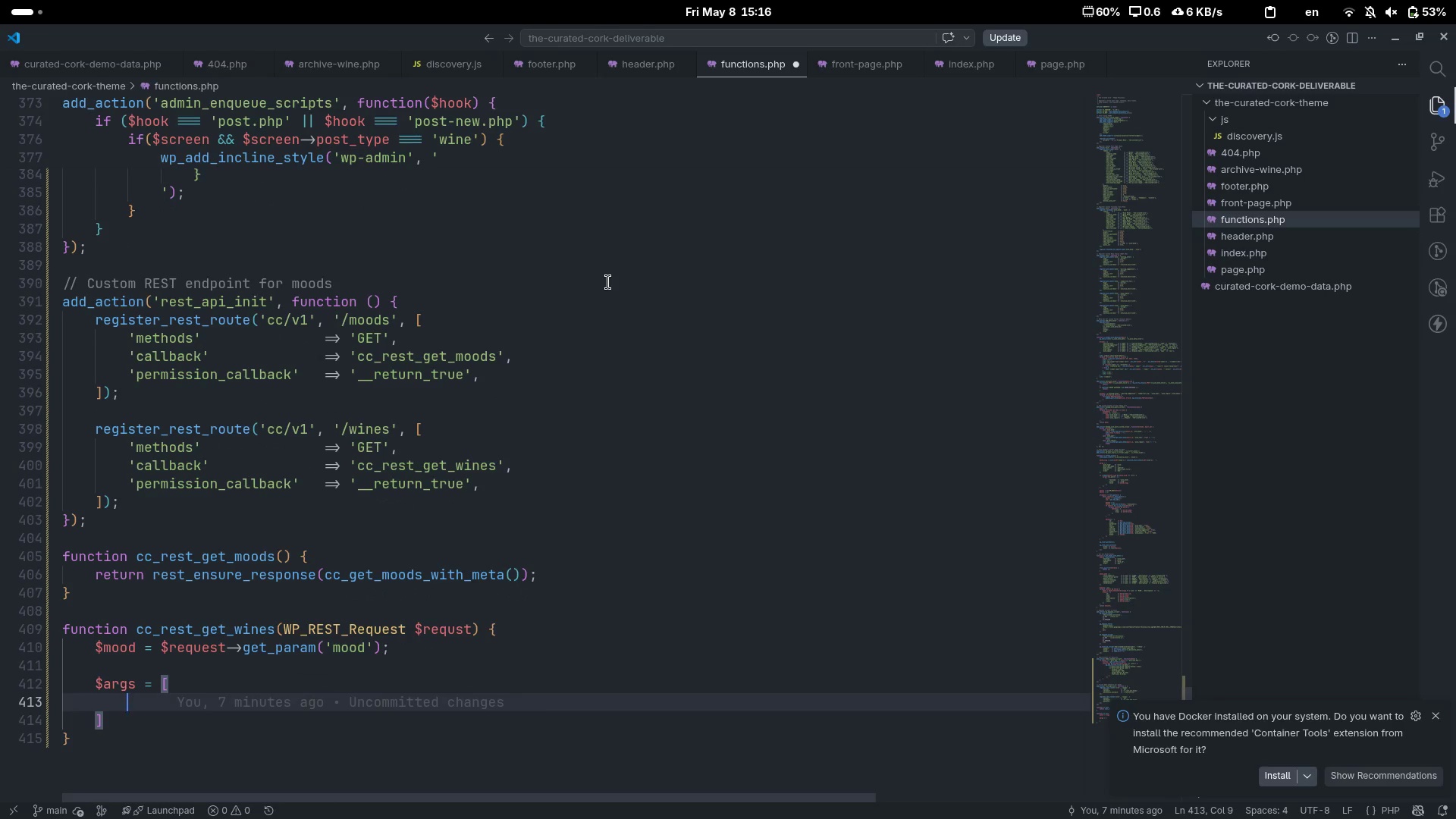 
type('post_type)
 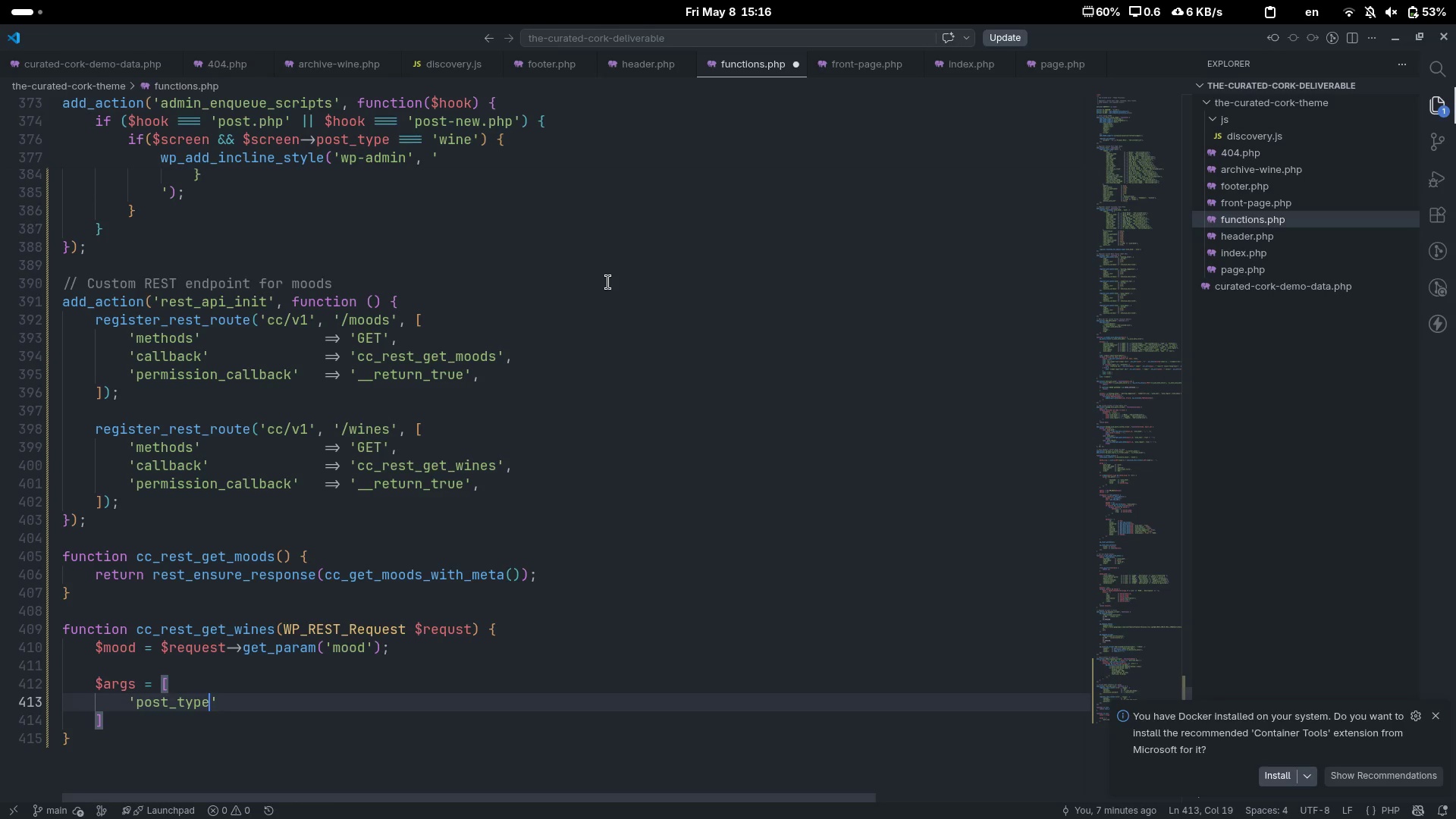 
key(ArrowRight)
 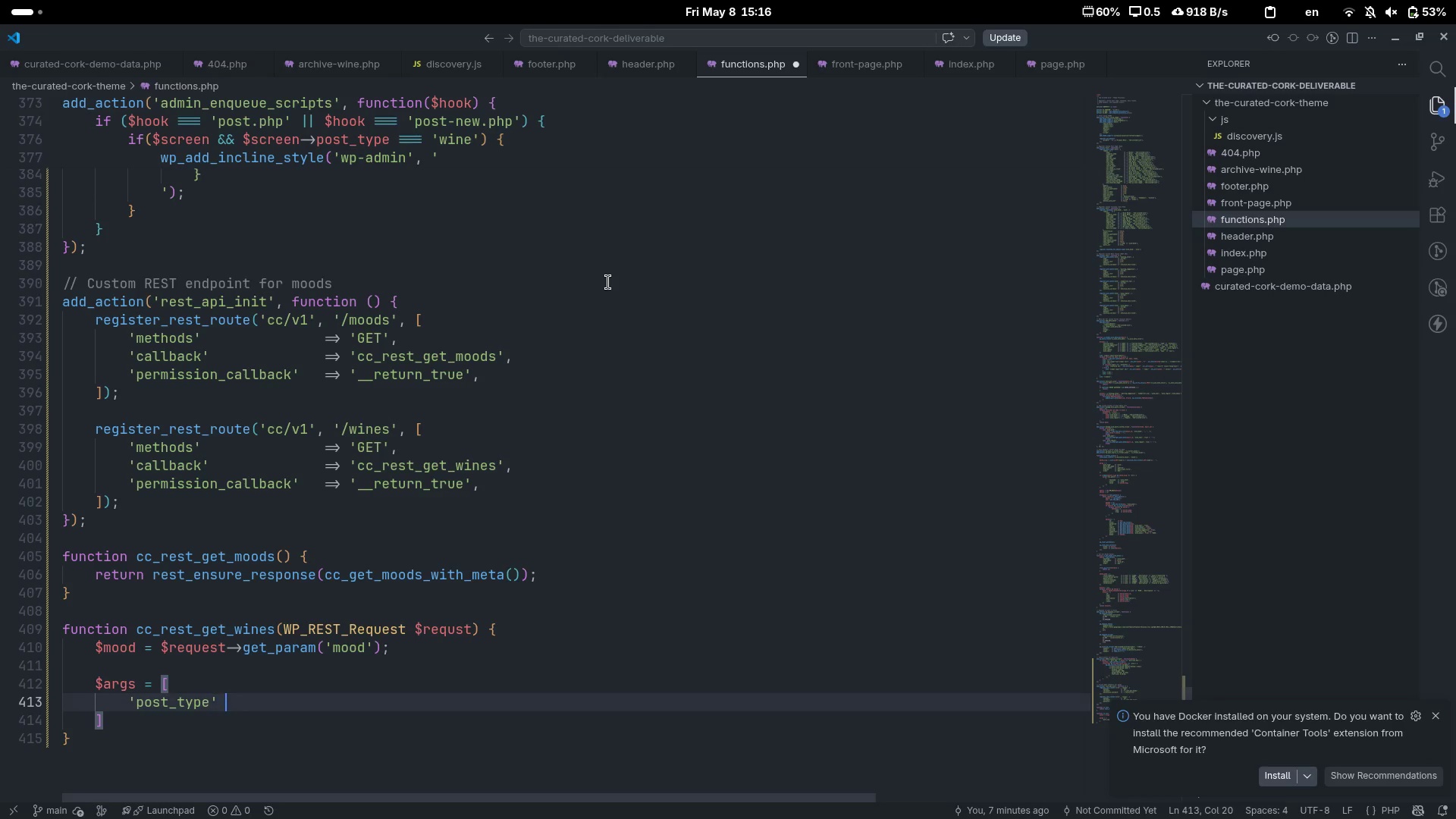 
key(Tab)
key(Tab)
type(=> 'wine)
 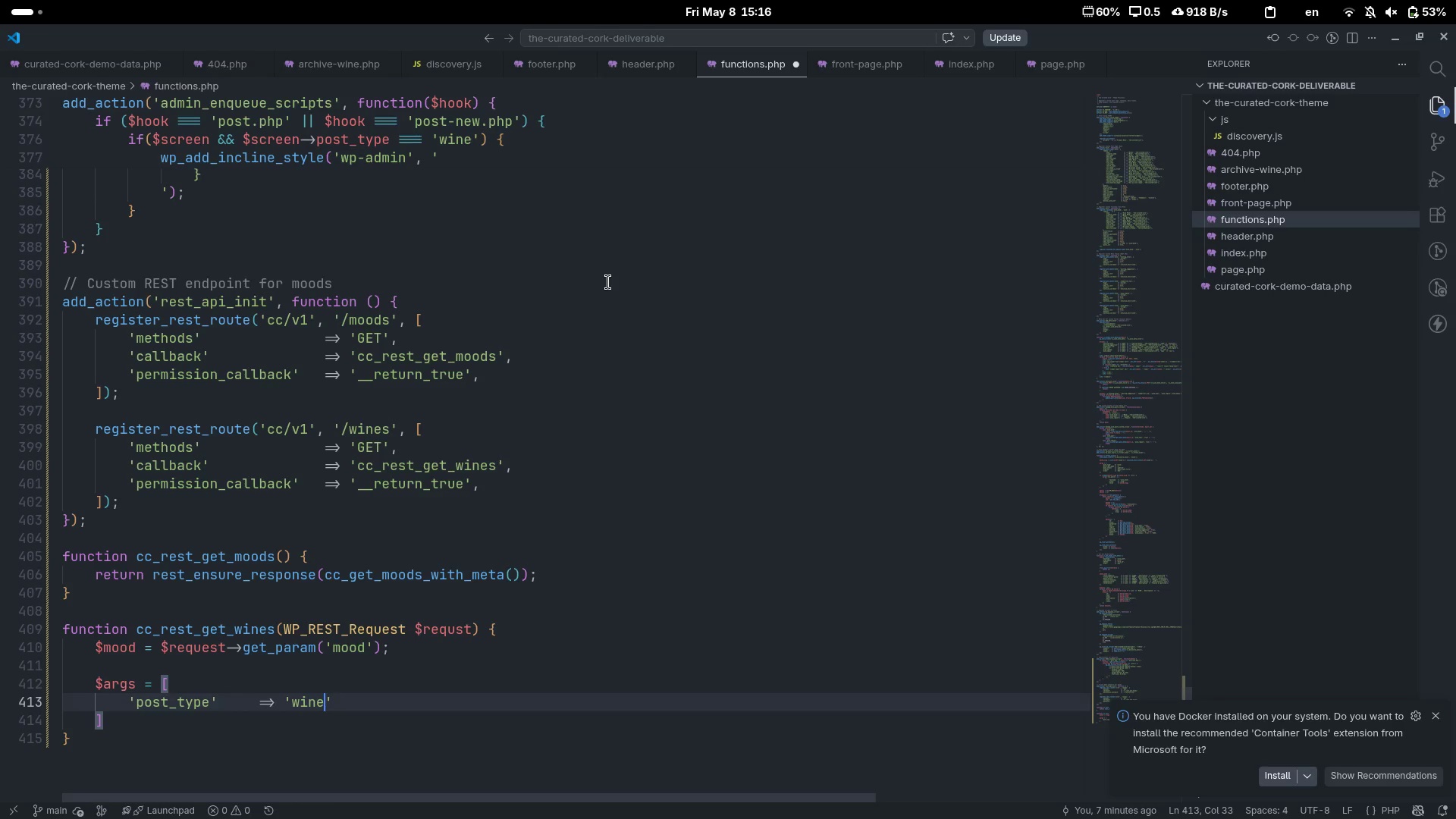 
key(ArrowRight)
 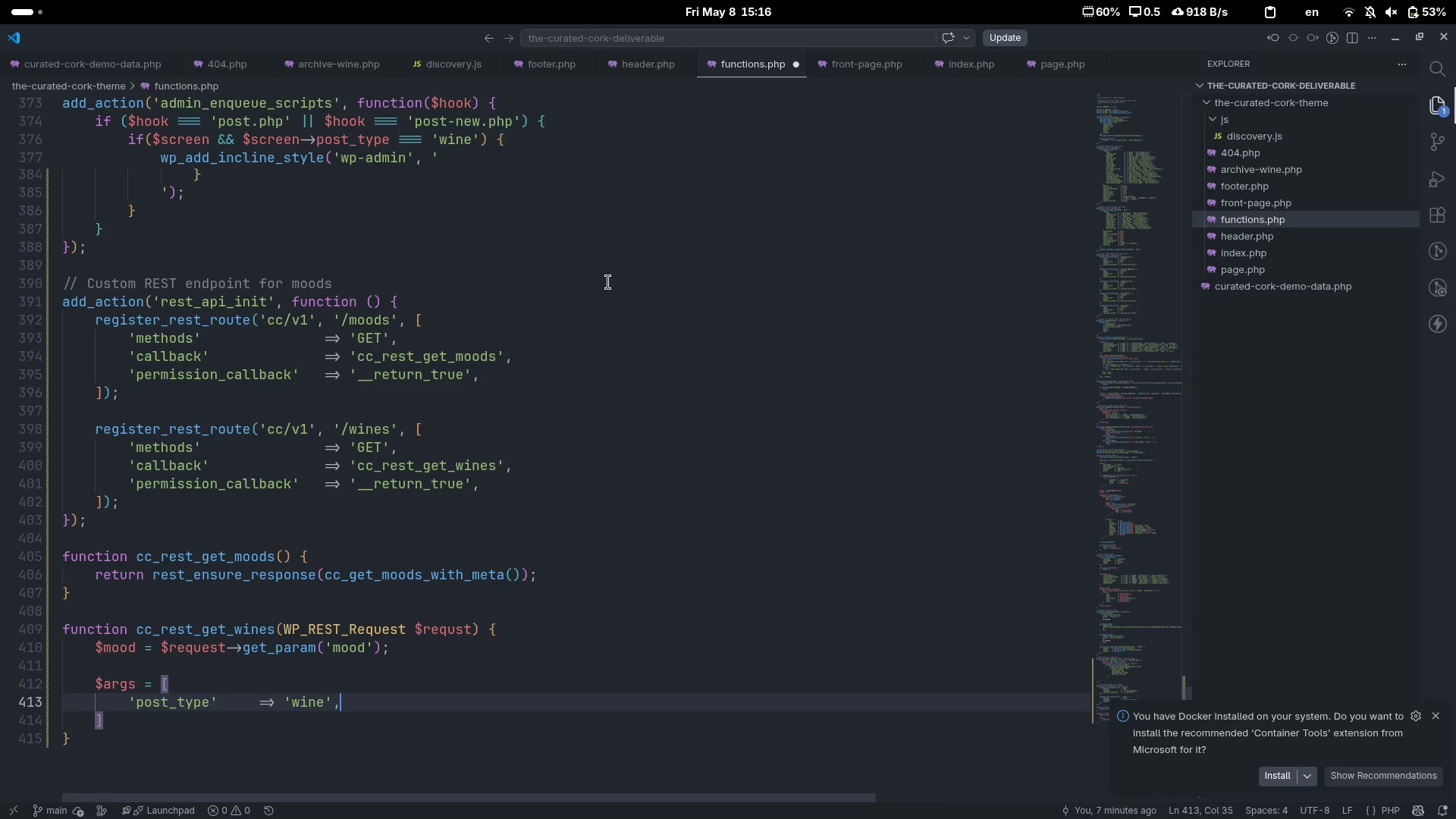 
key(Comma)
 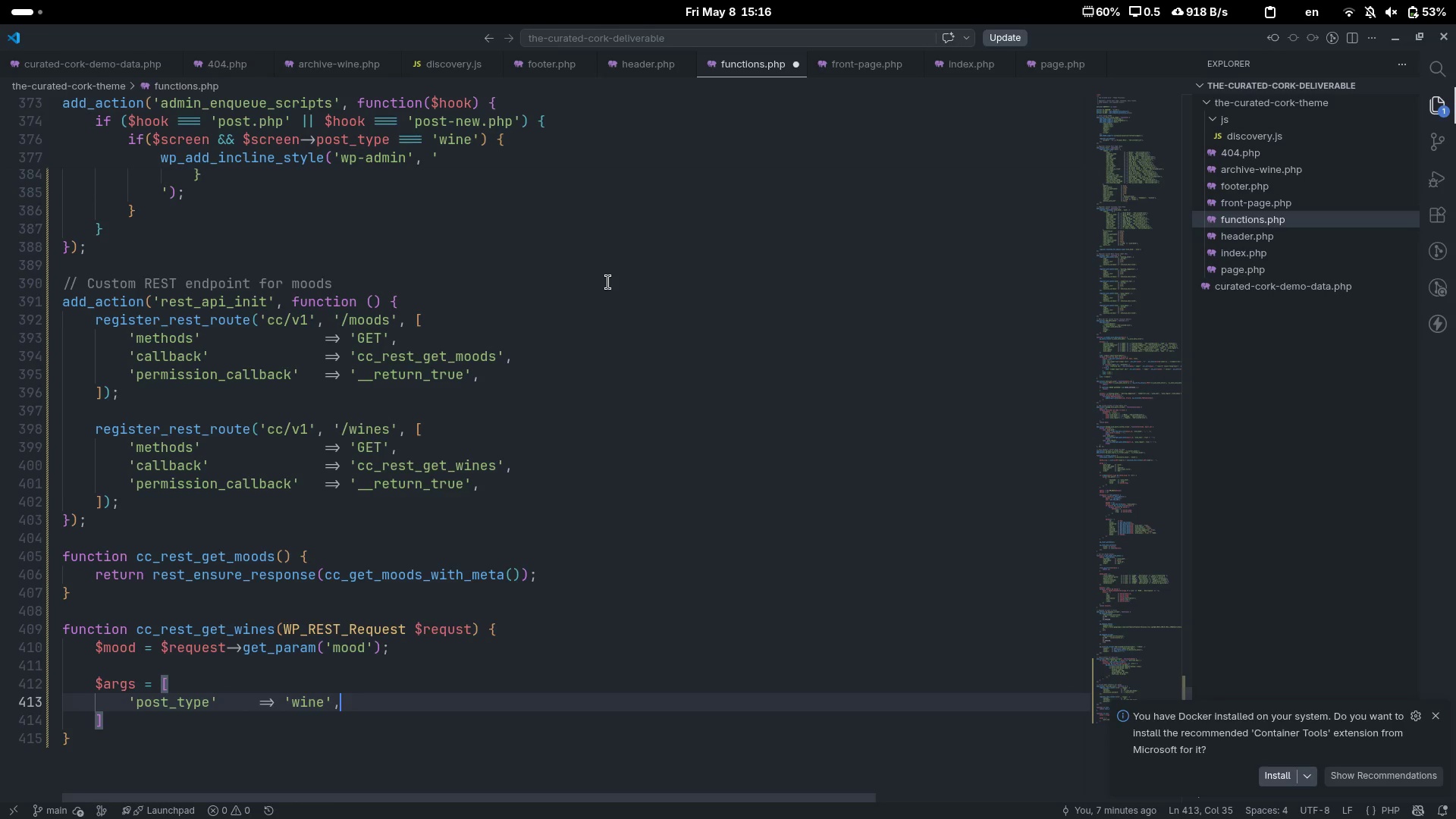 
key(Enter)
 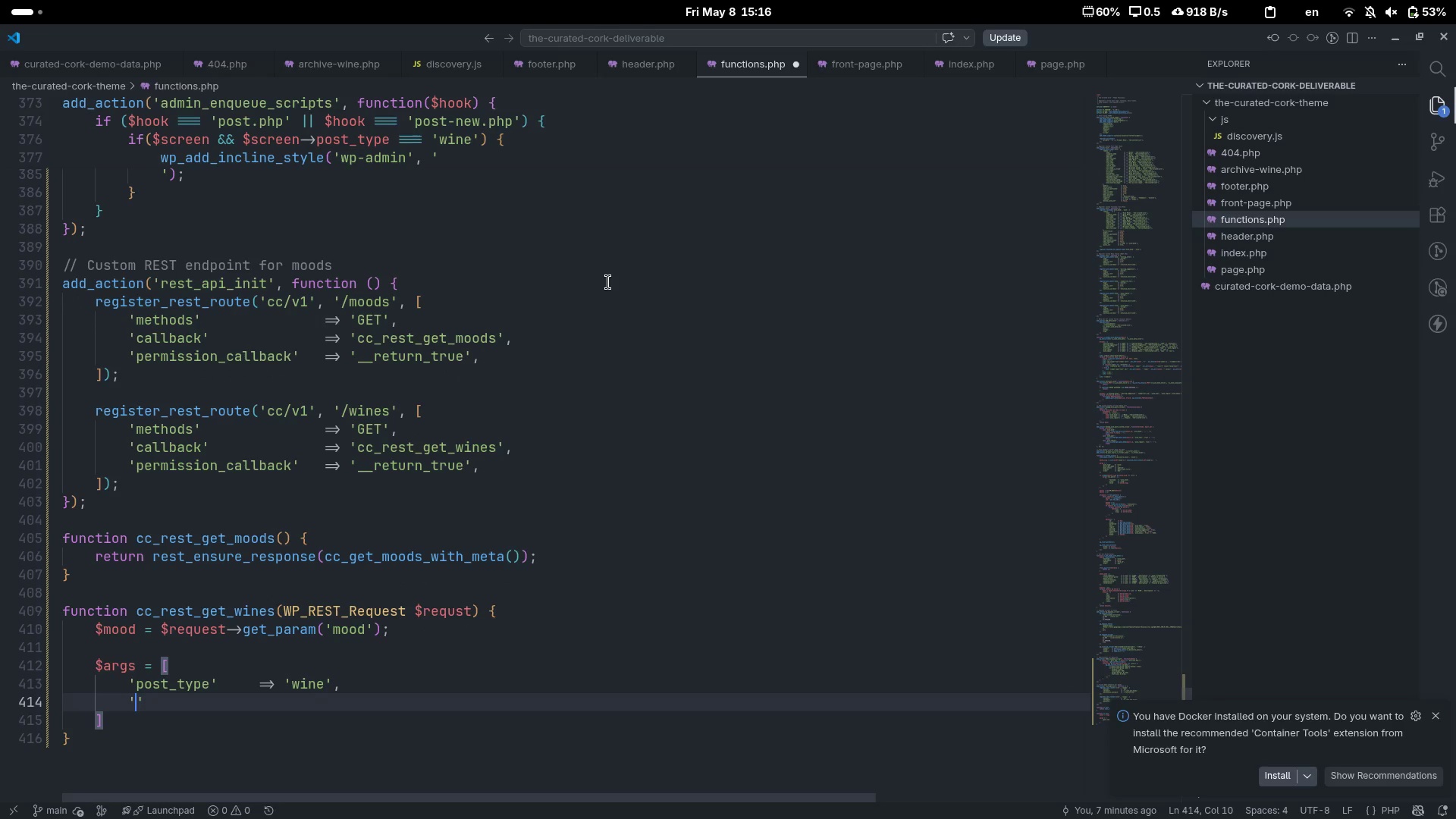 
type('posts_per_page)
 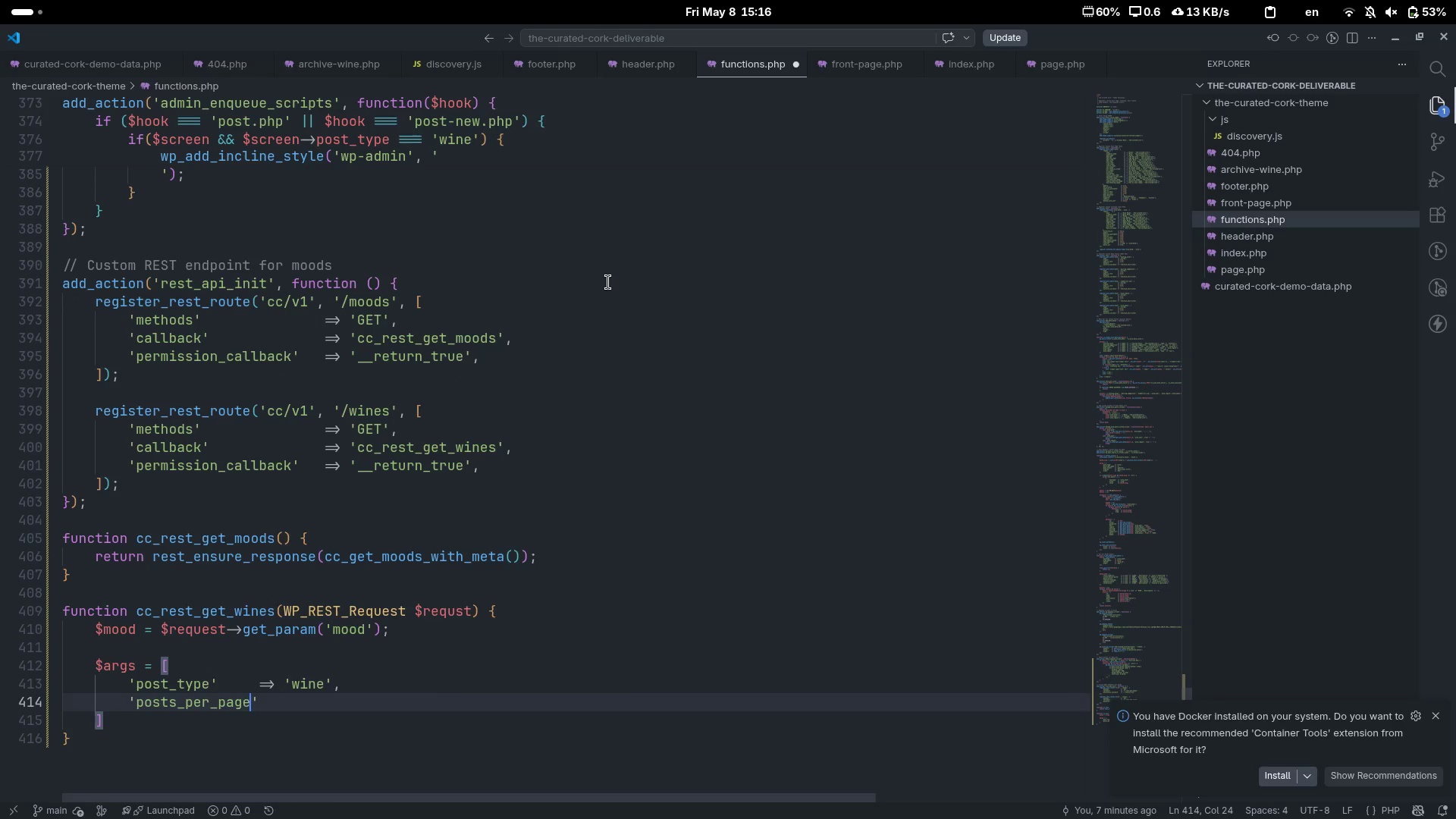 
key(ArrowUp)
 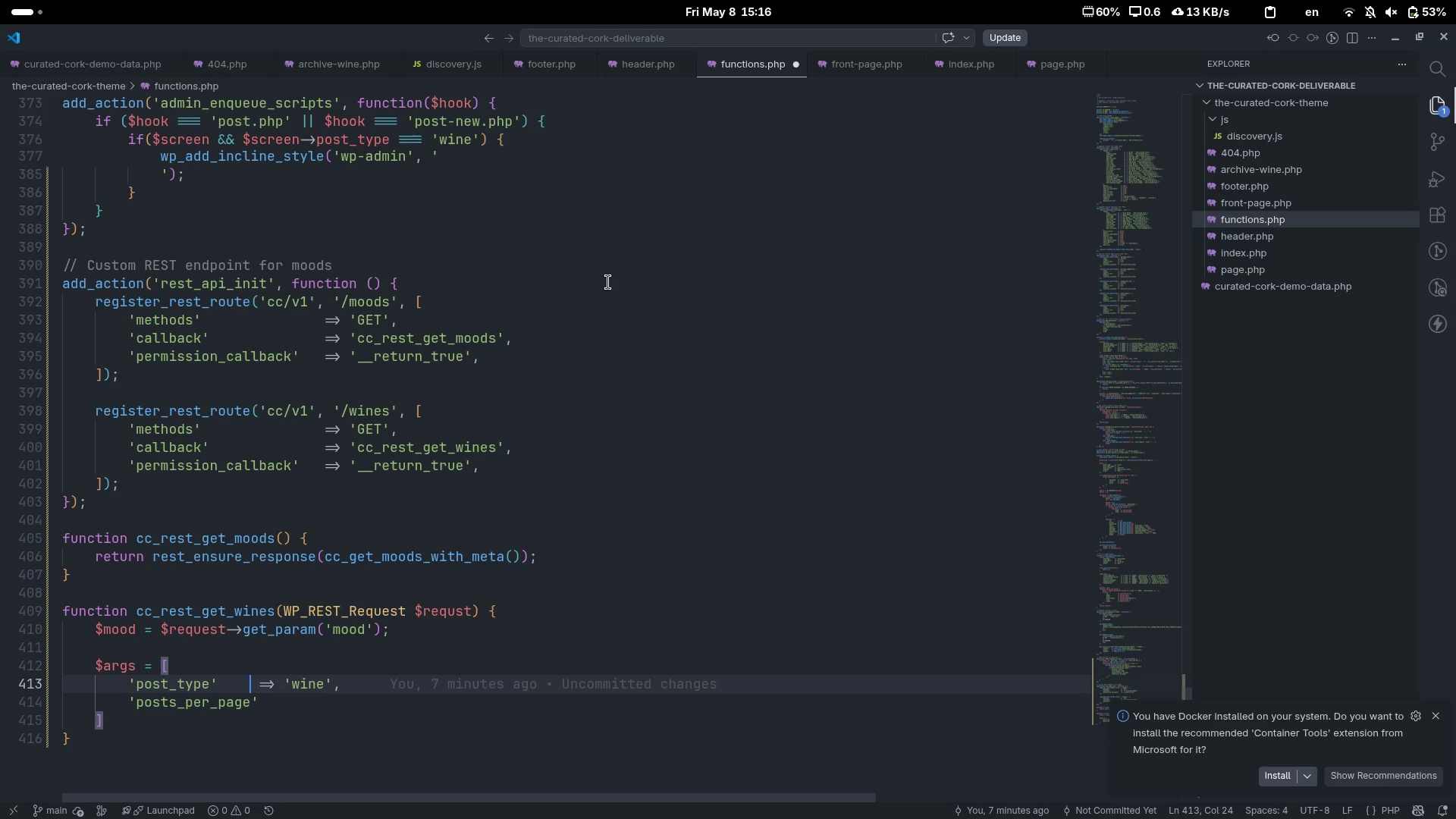 
key(ArrowRight)
 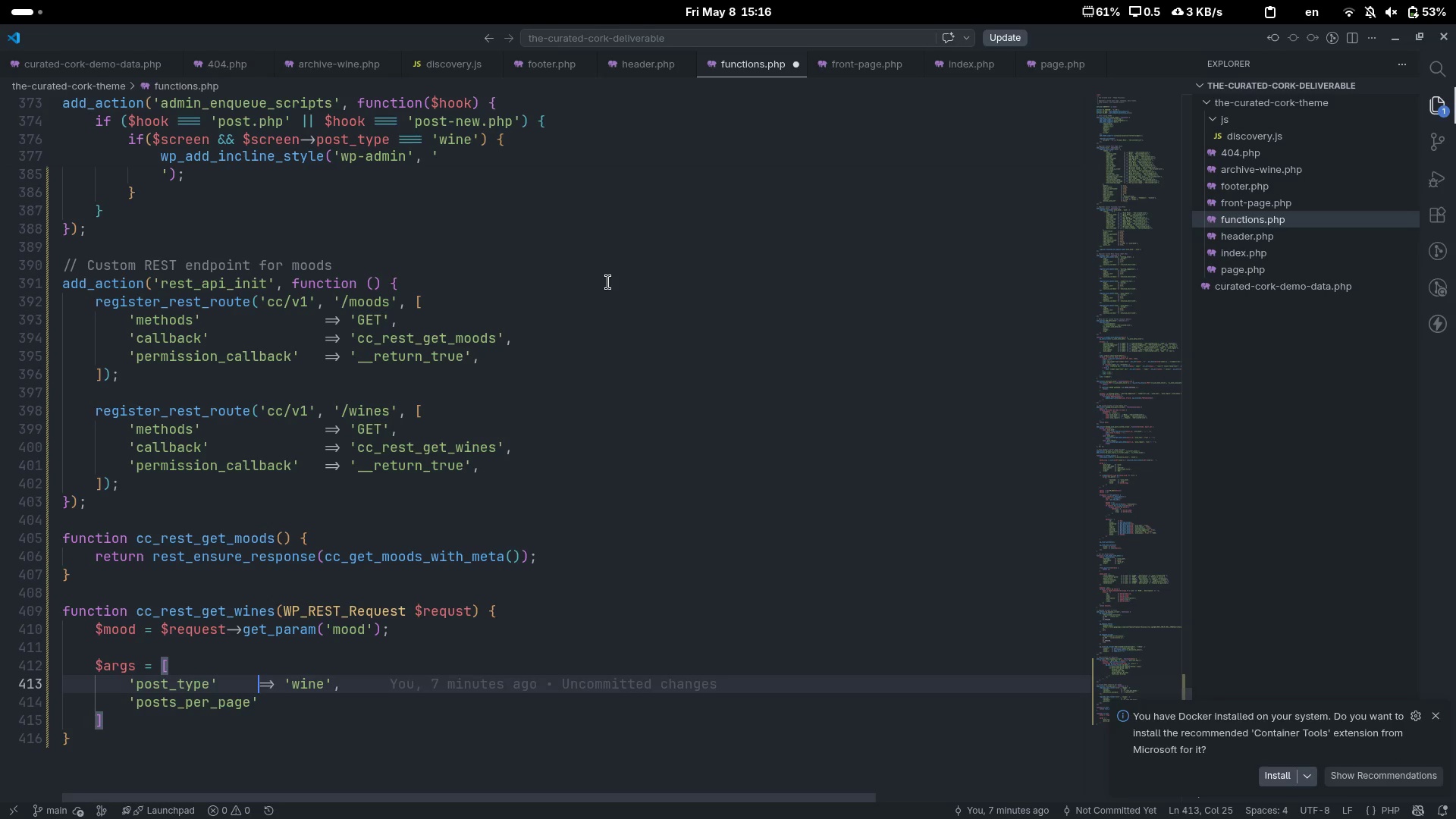 
key(Tab)
 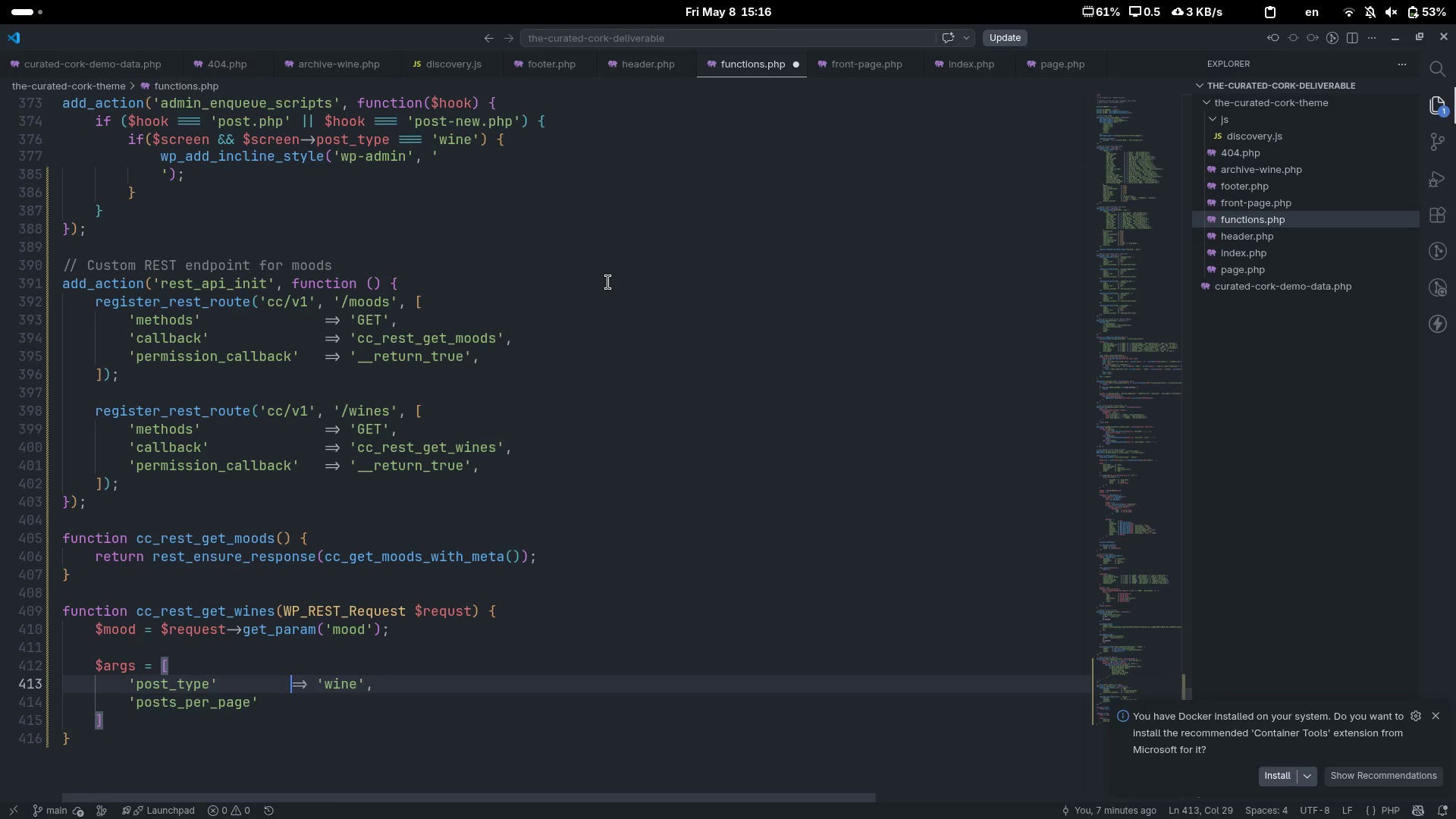 
key(ArrowDown)
 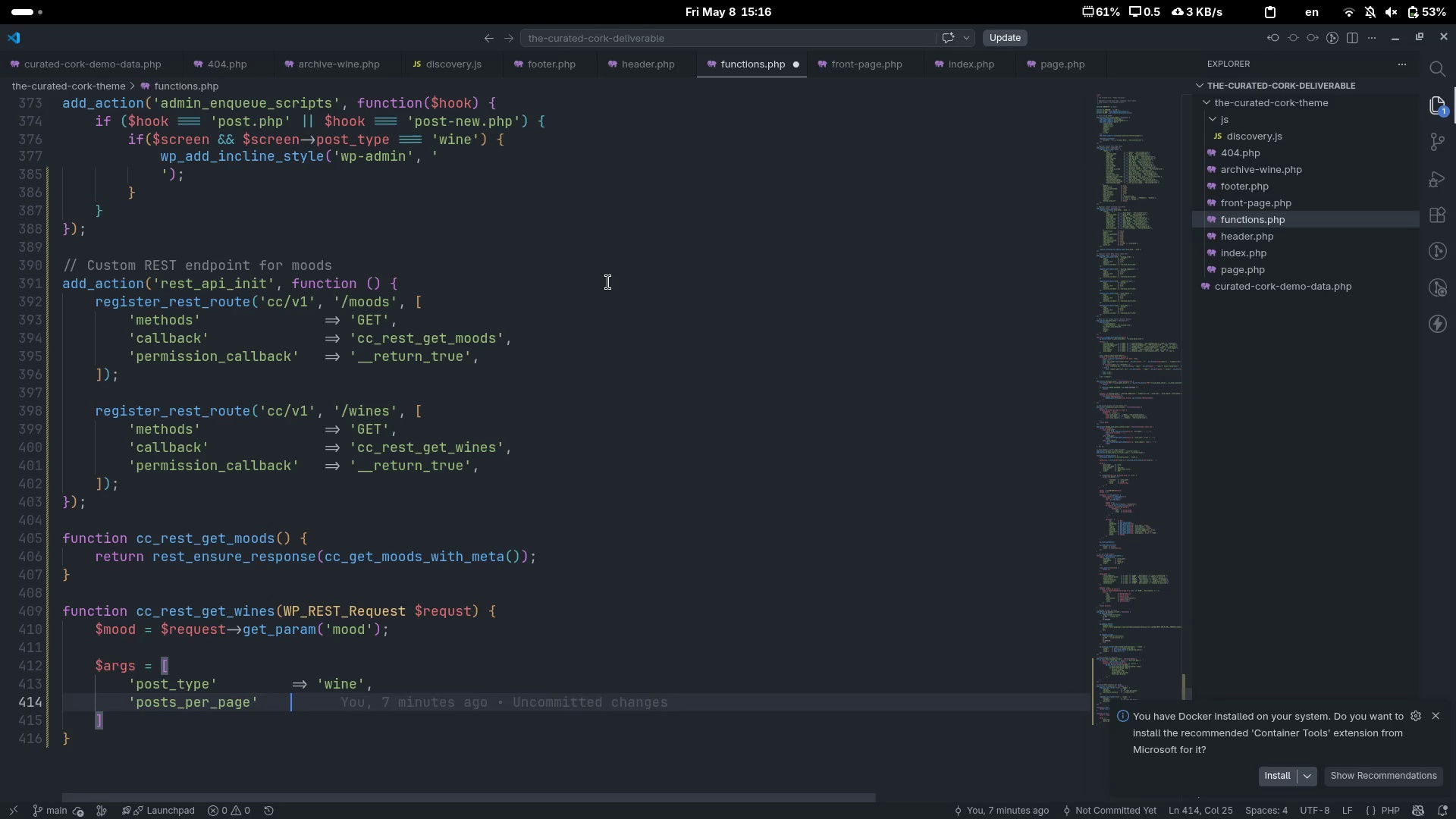 
key(Tab)
 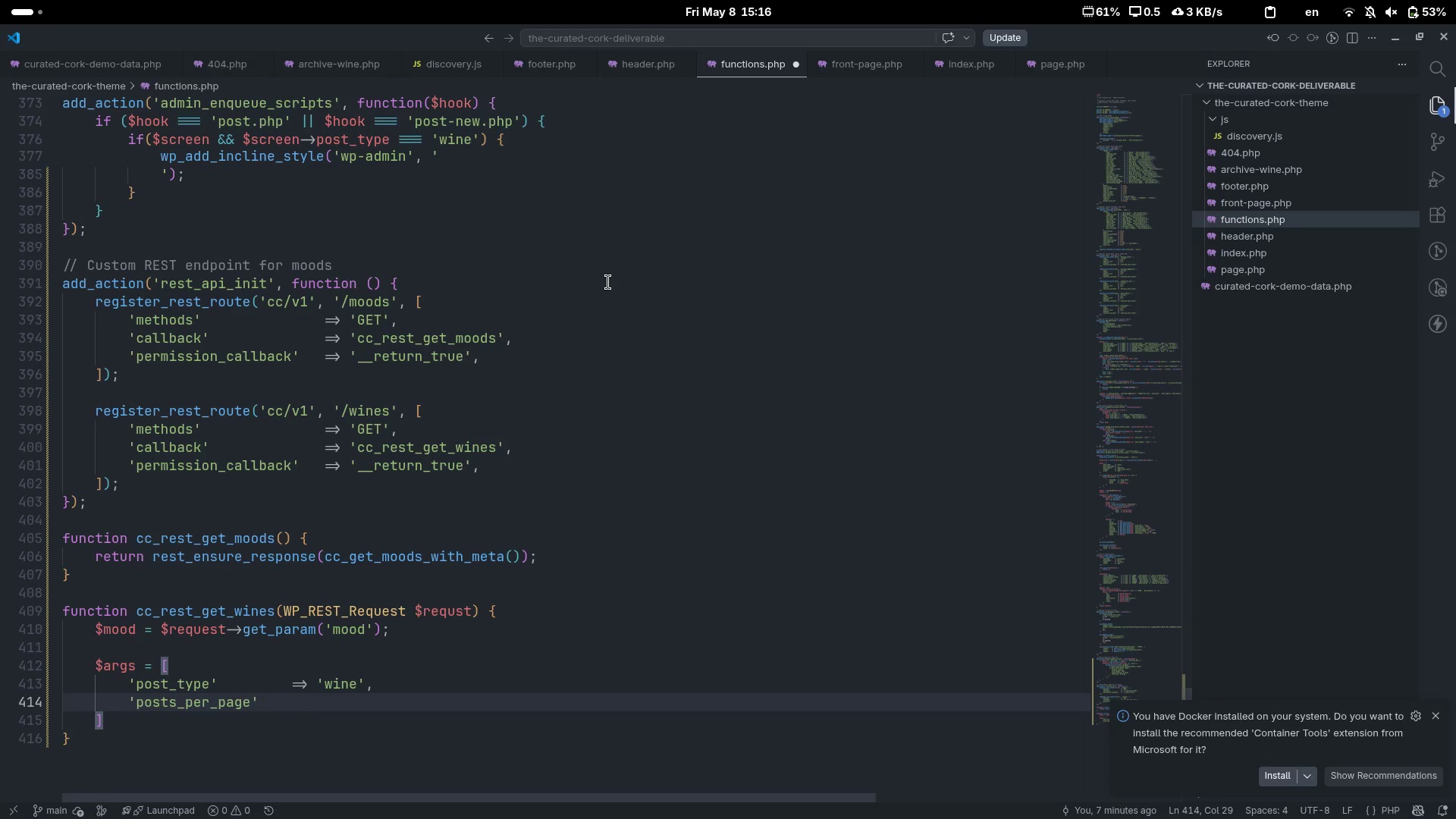 
key(Equal)
 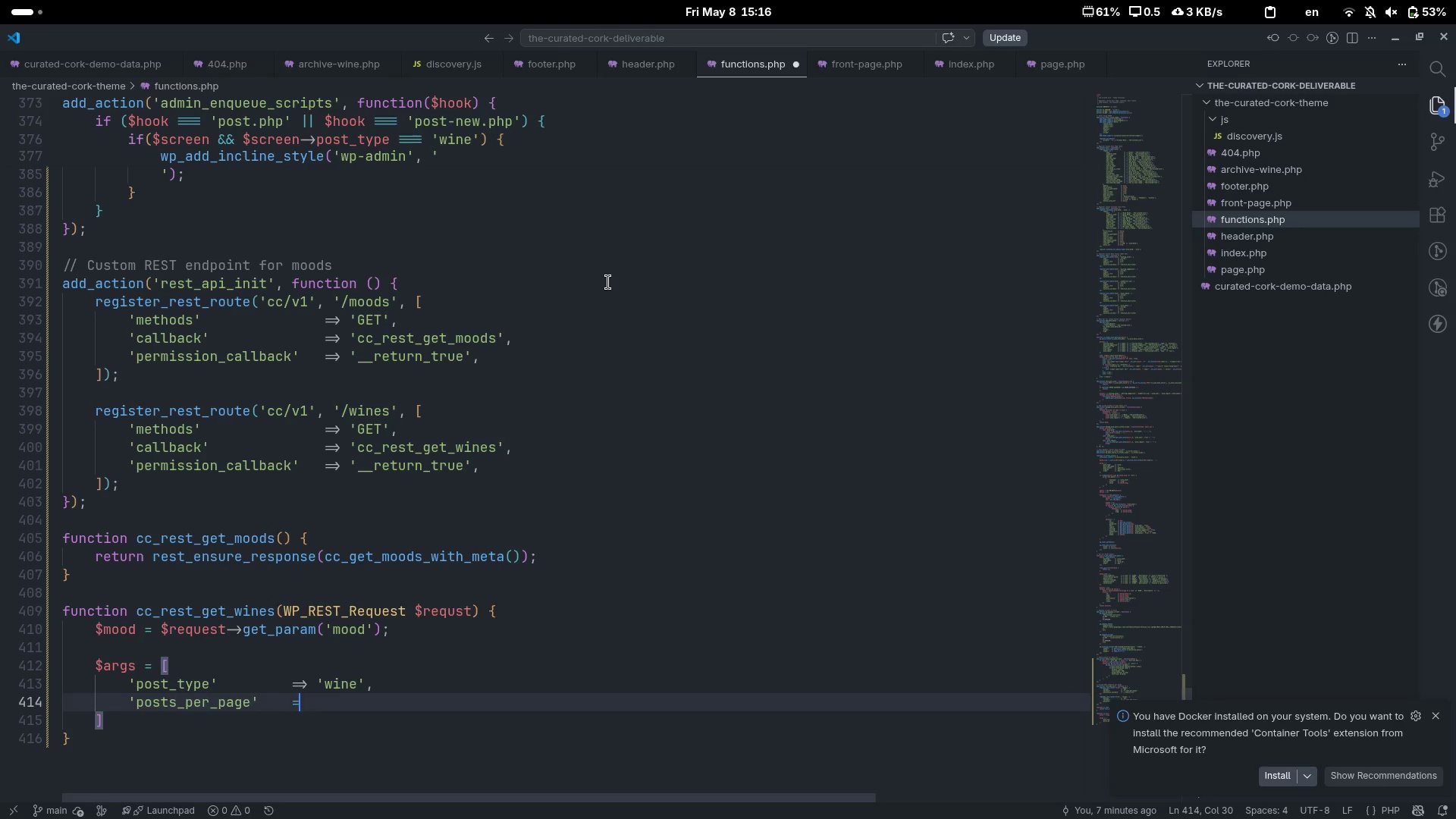 
key(Shift+ShiftLeft)
 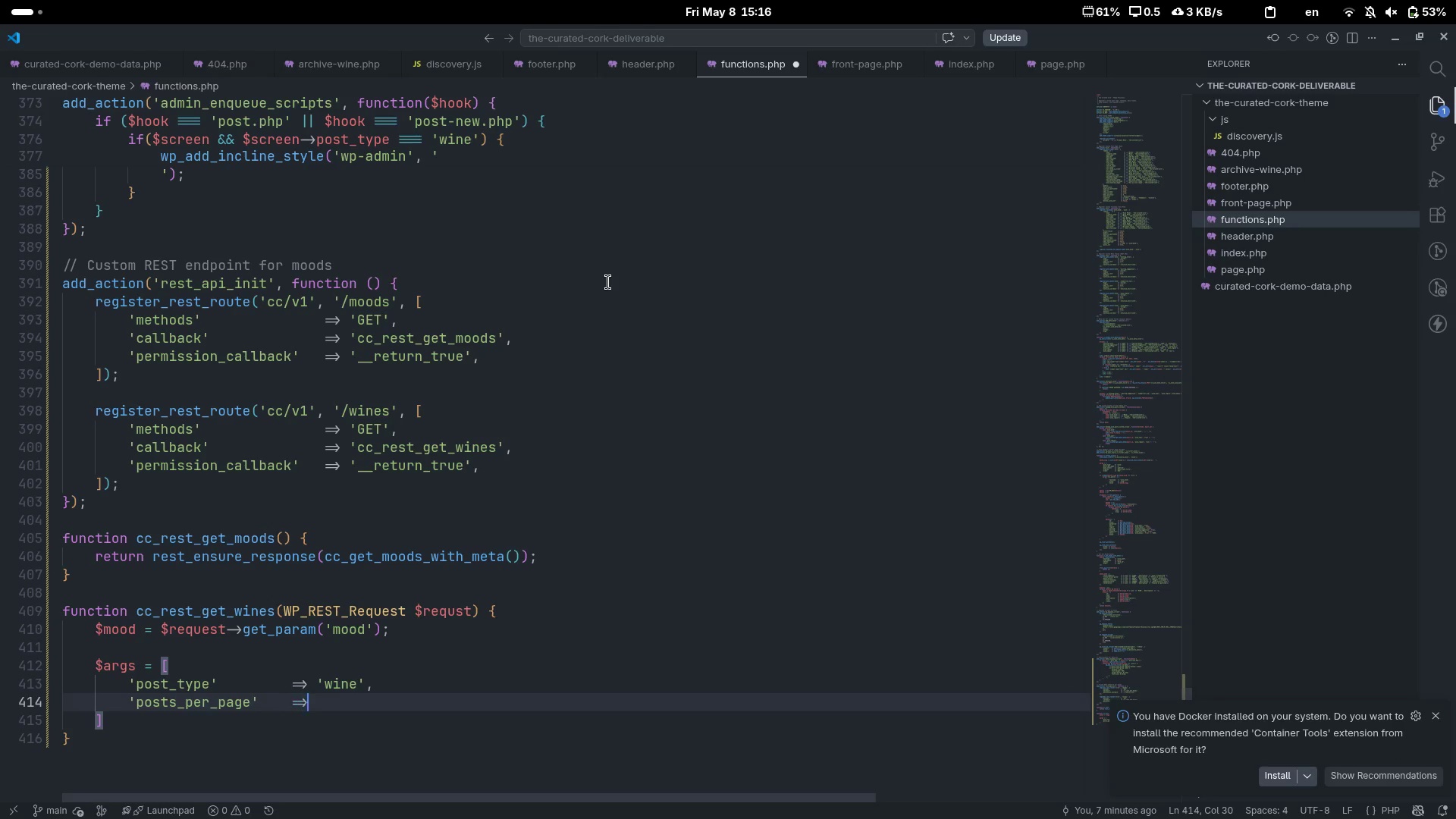 
key(Shift+Period)
 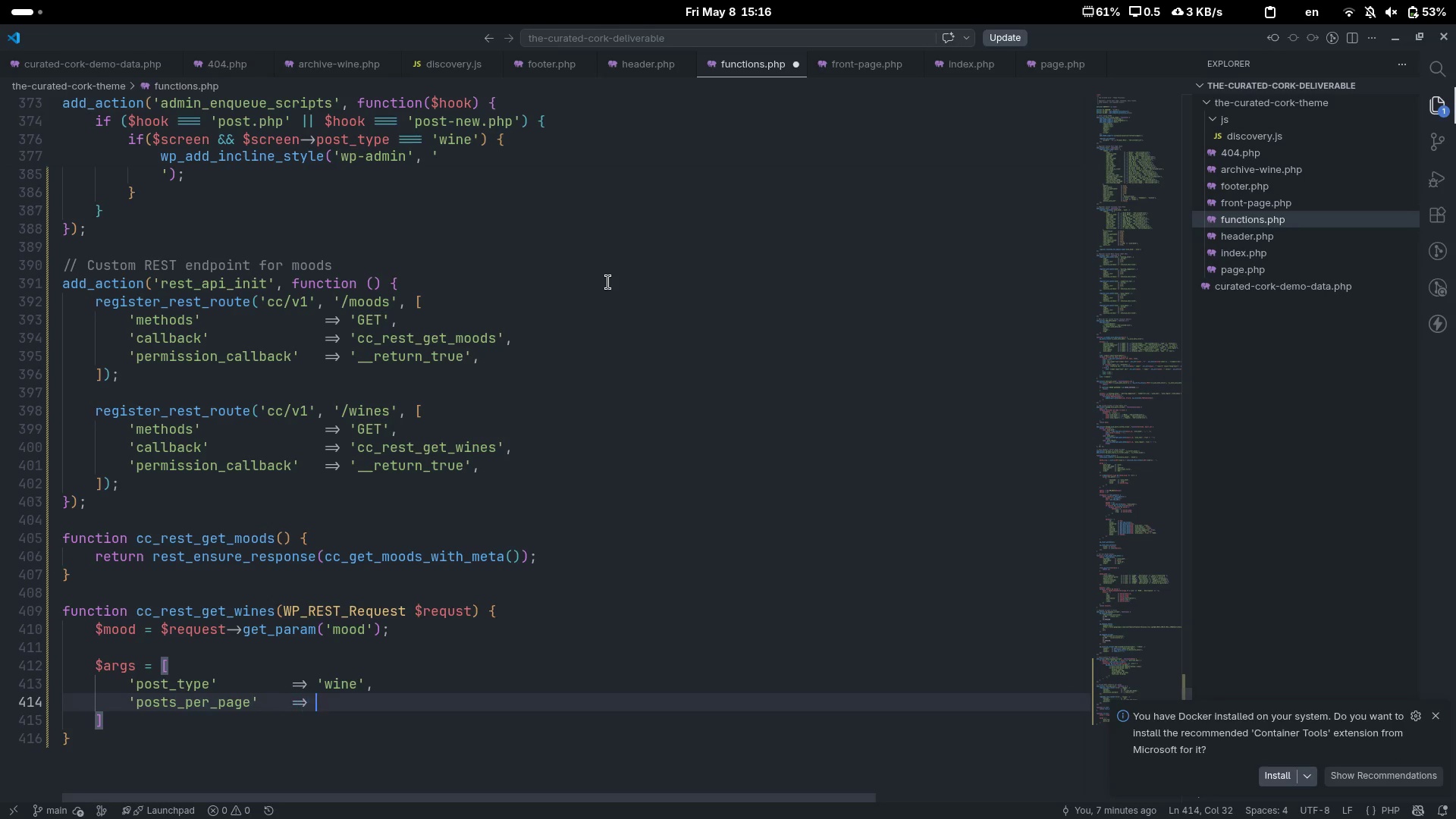 
key(Shift+Space)
 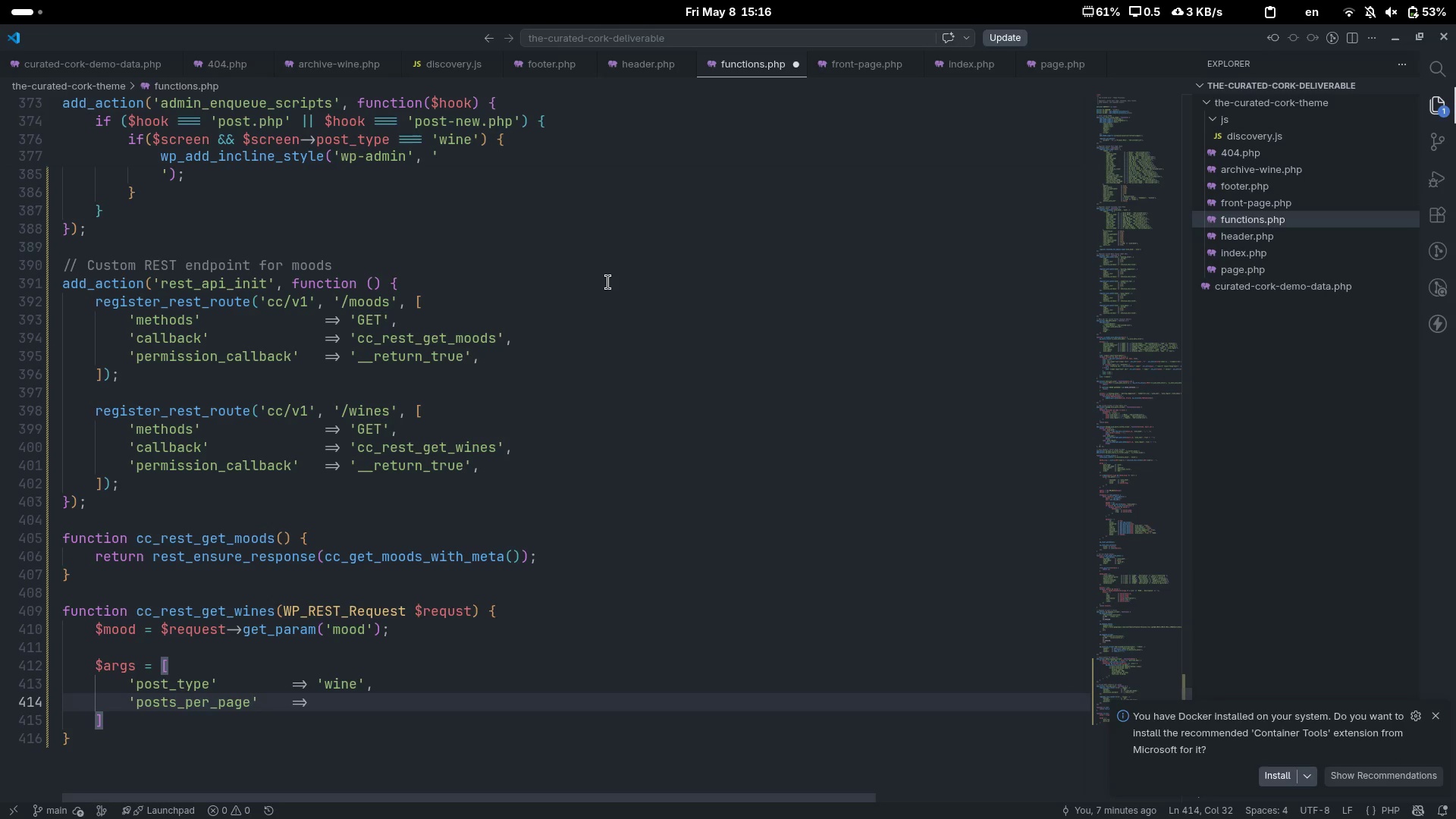 
key(Quote)
 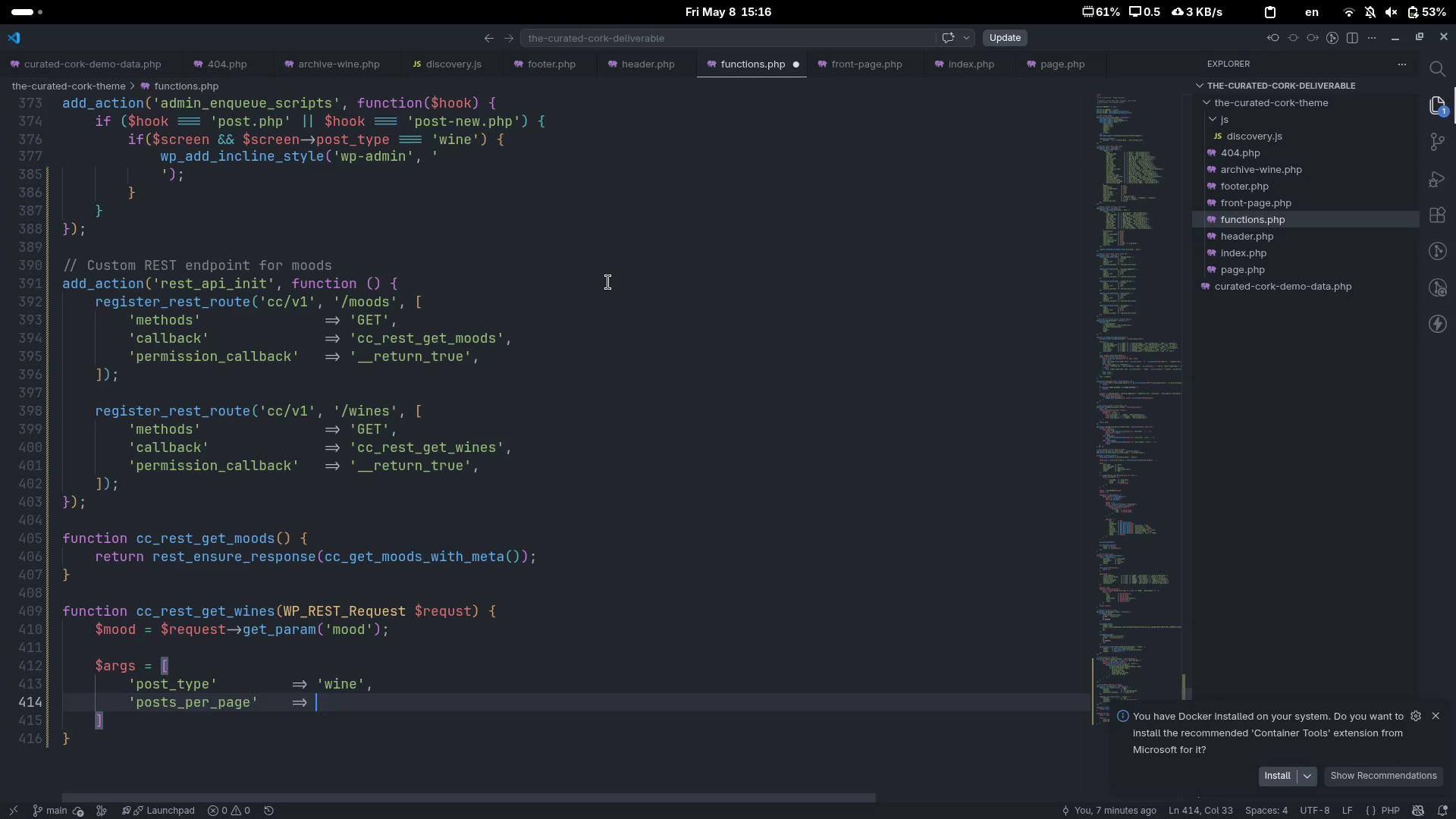 
key(Backspace)
 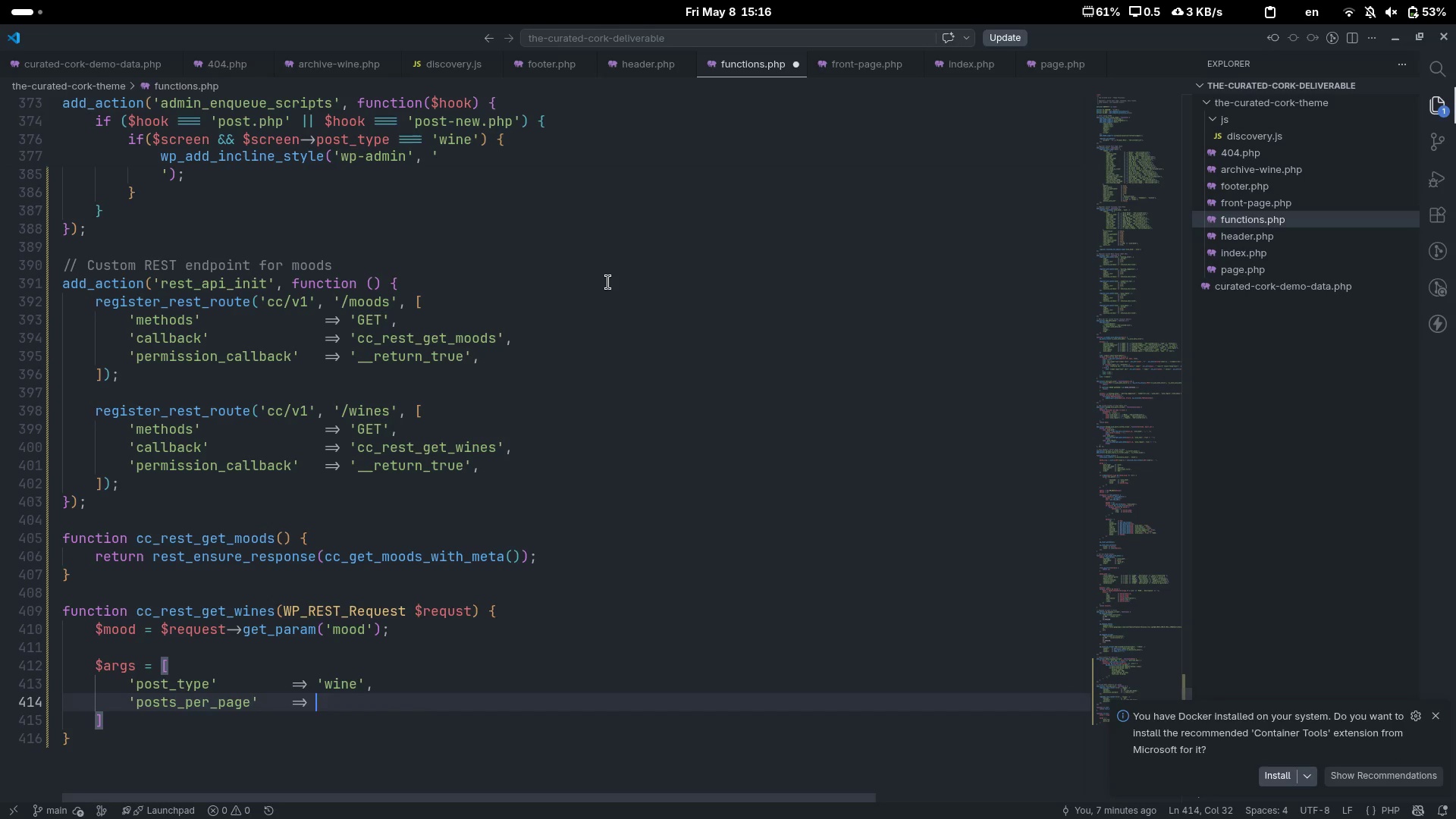 
key(Minus)
 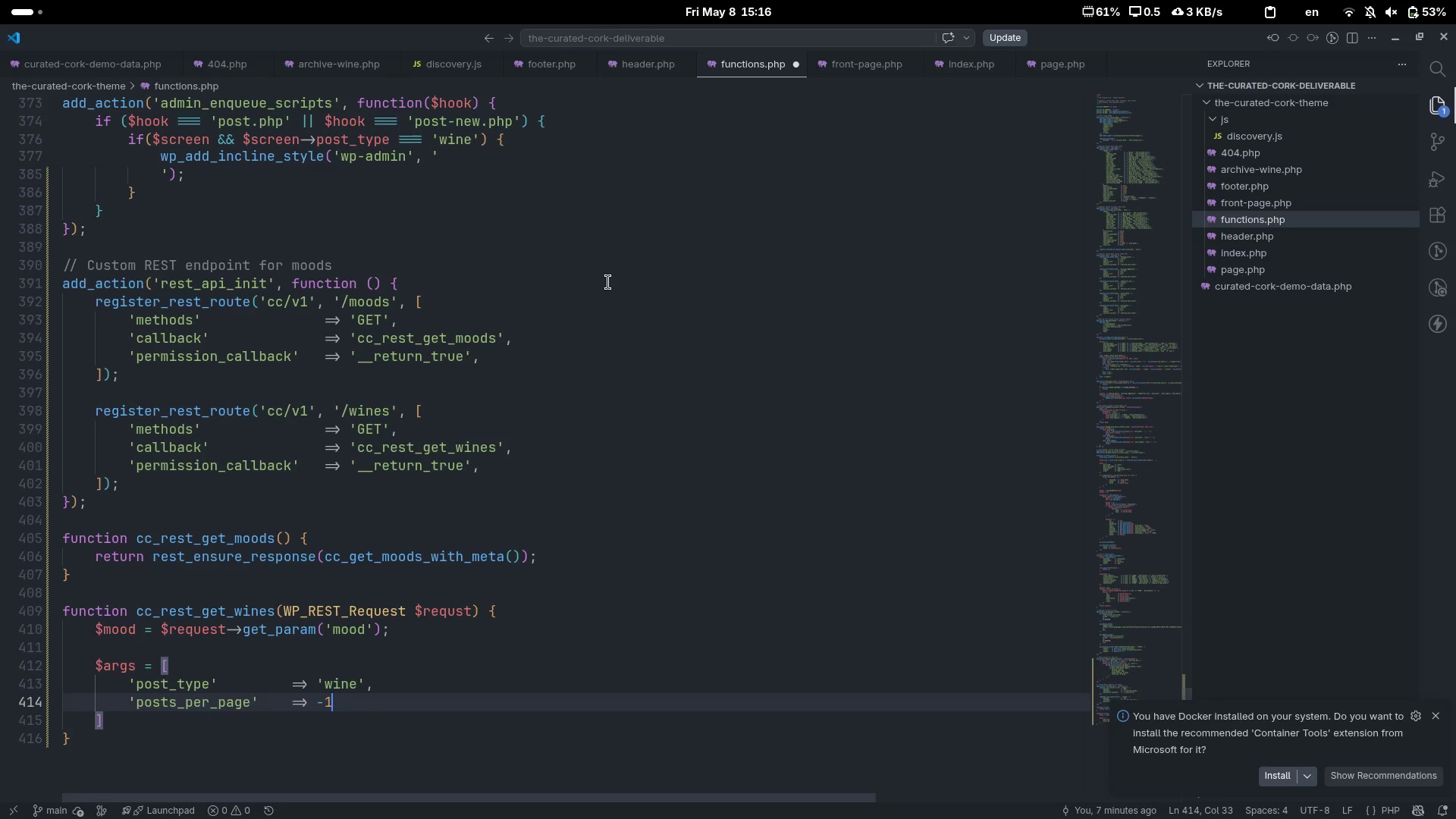 
key(1)
 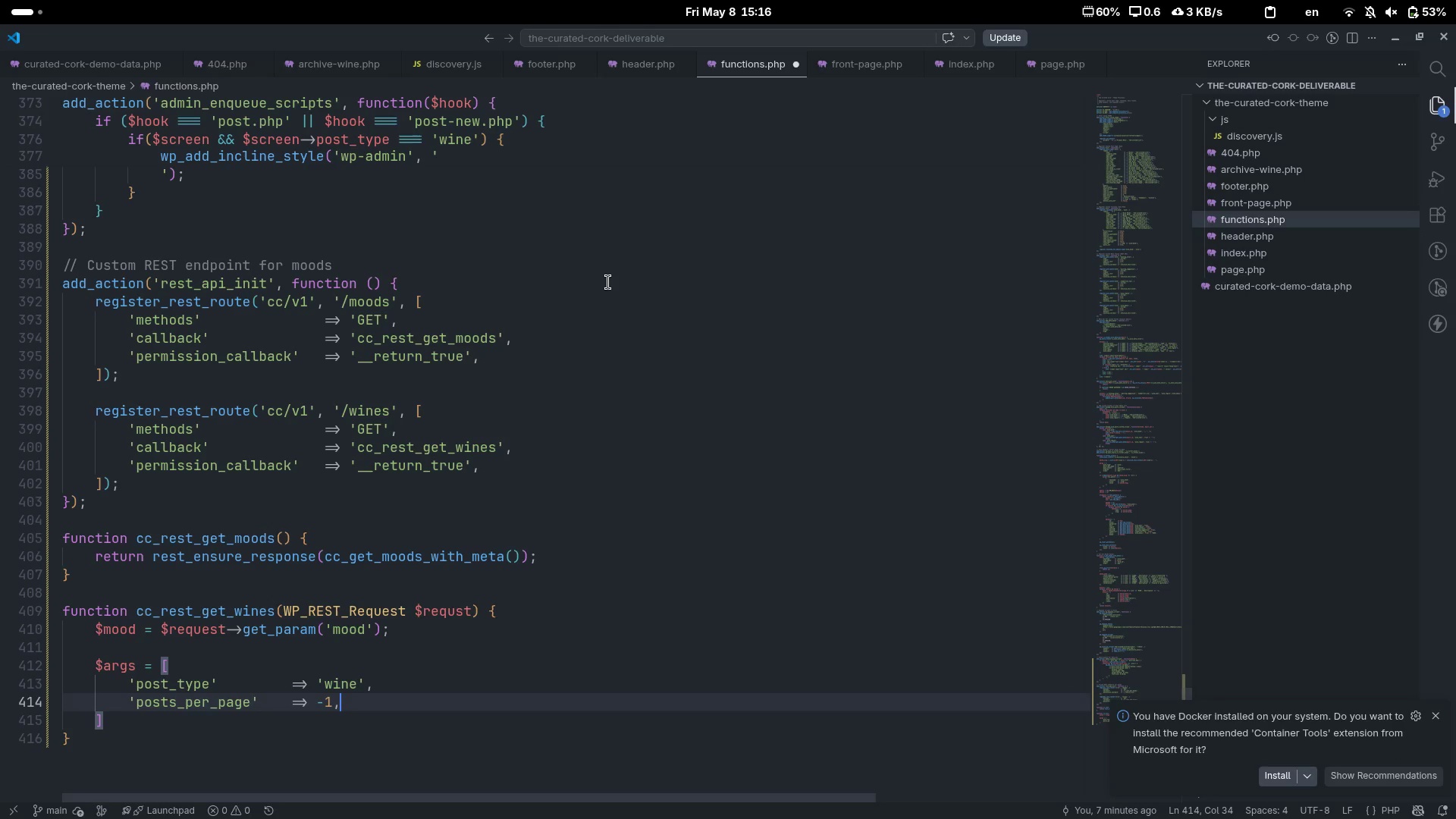 
key(Comma)
 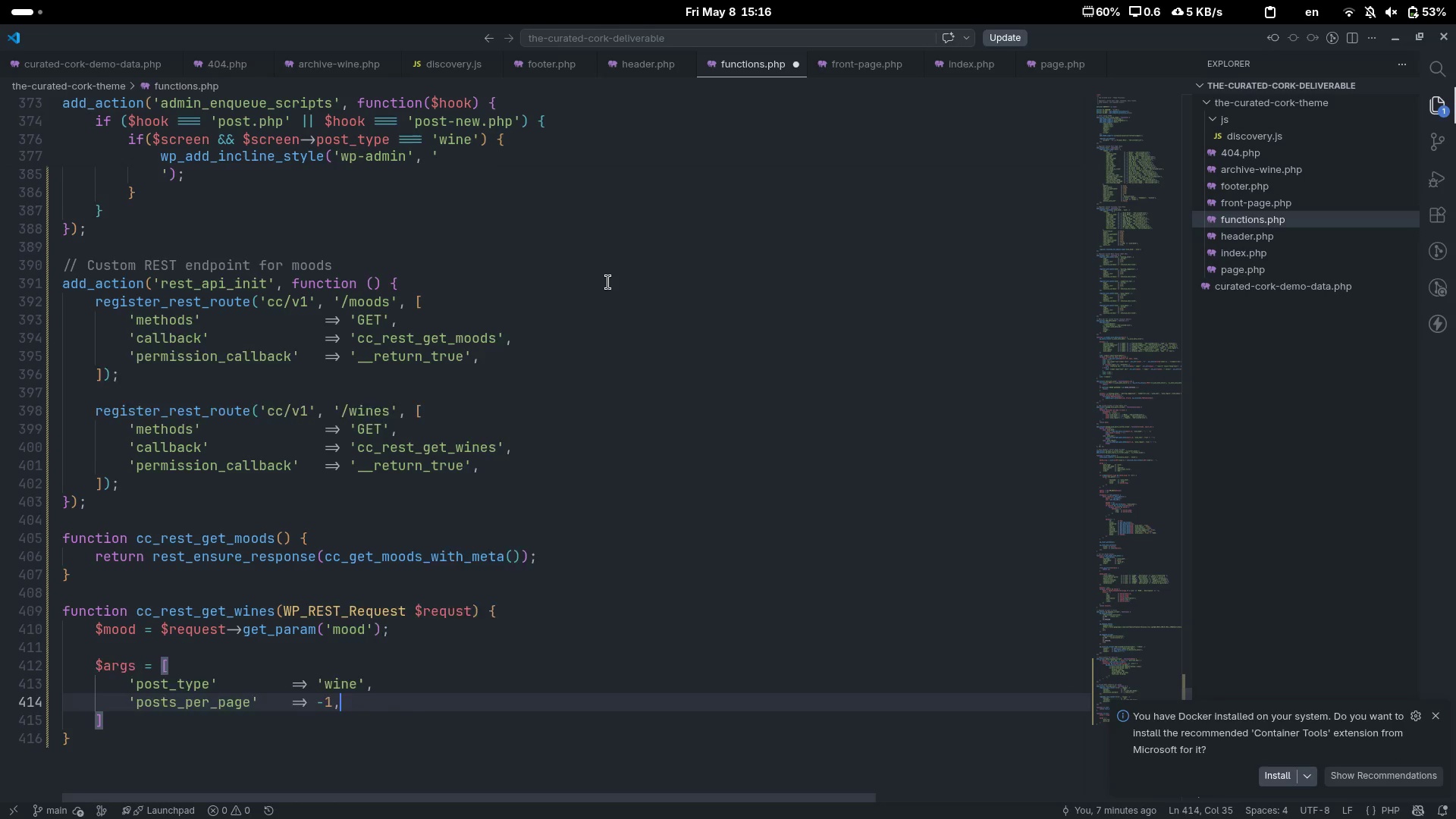 
key(Enter)
 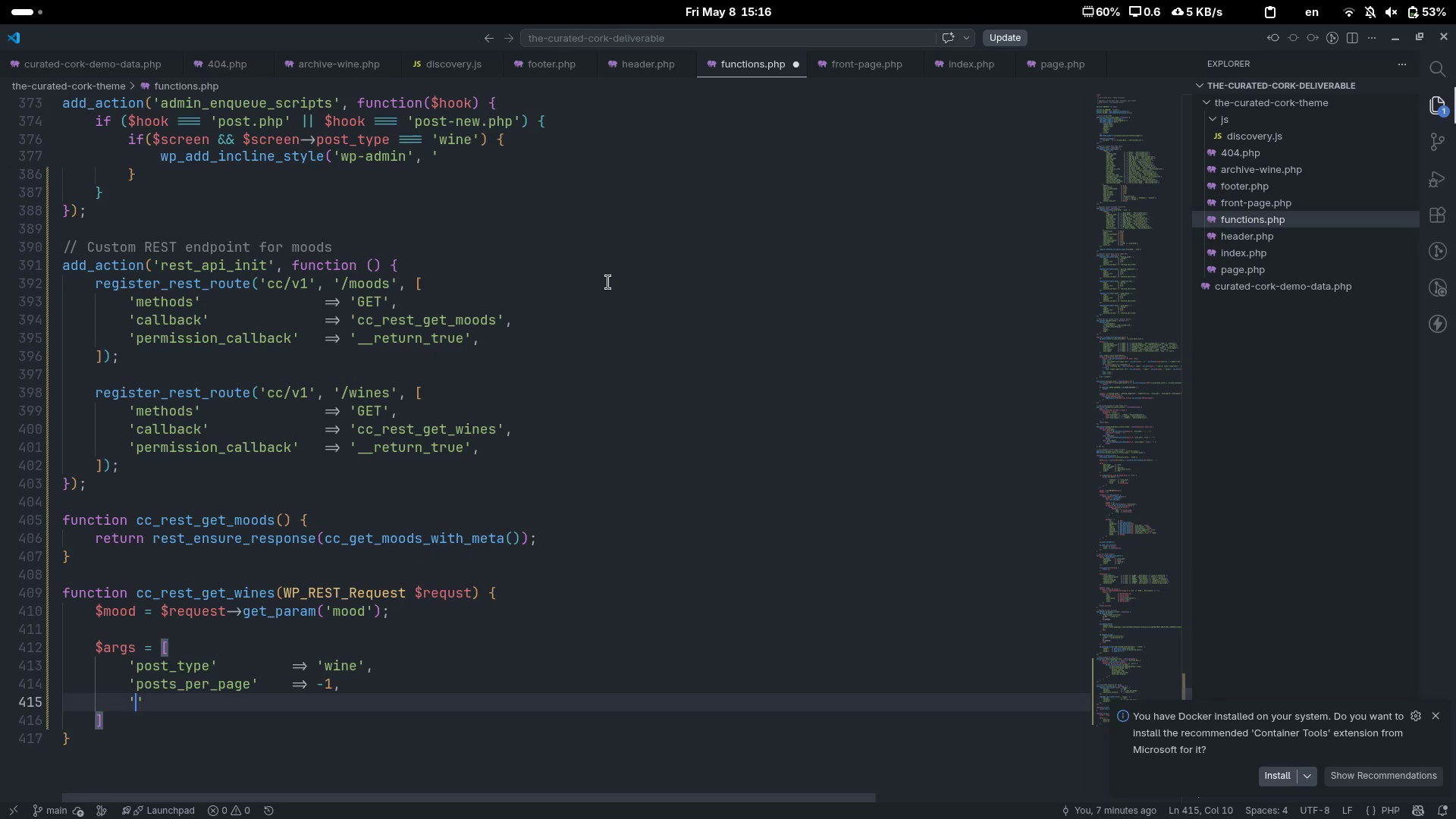 
type('post_status)
 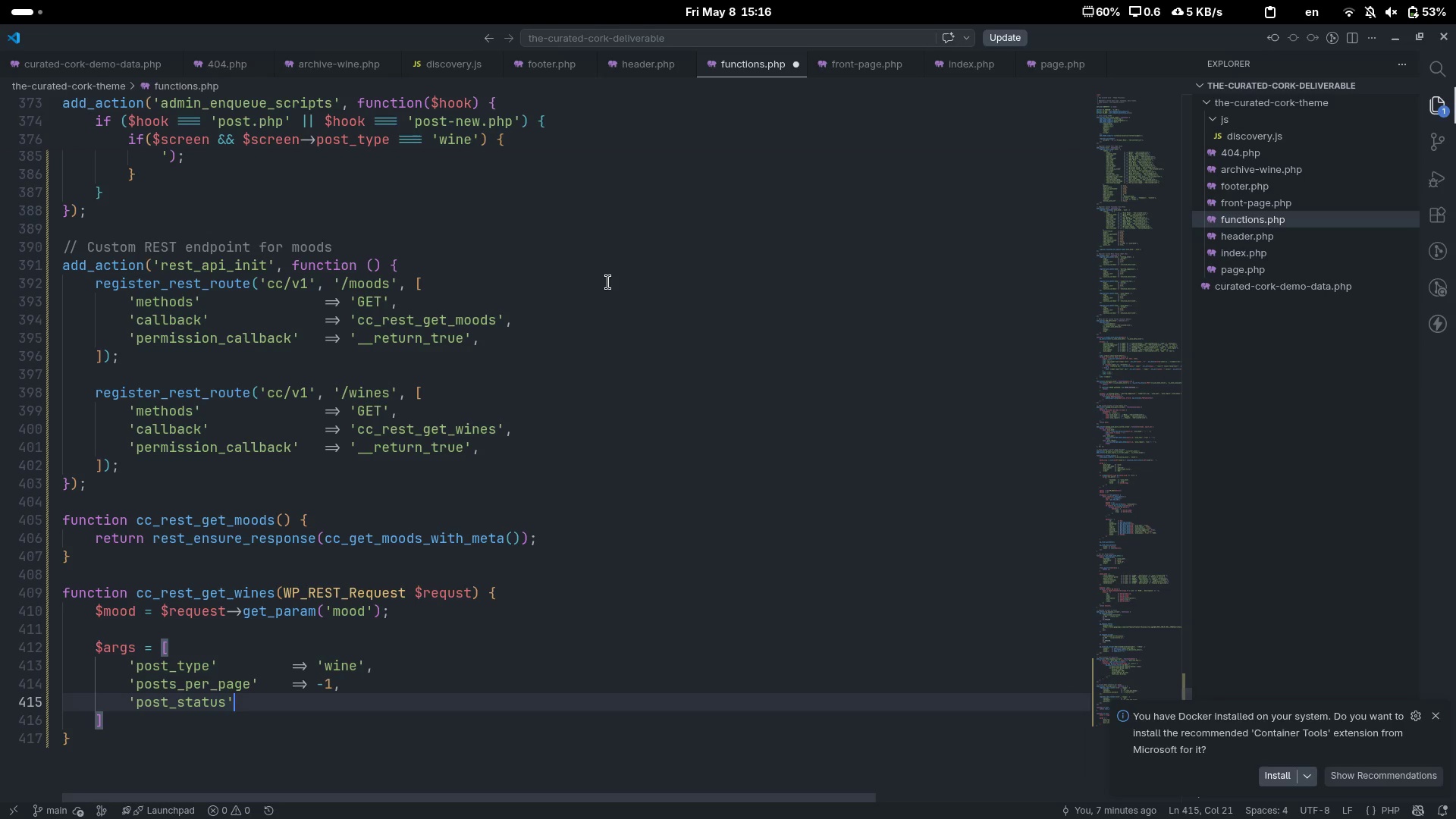 
key(ArrowRight)
 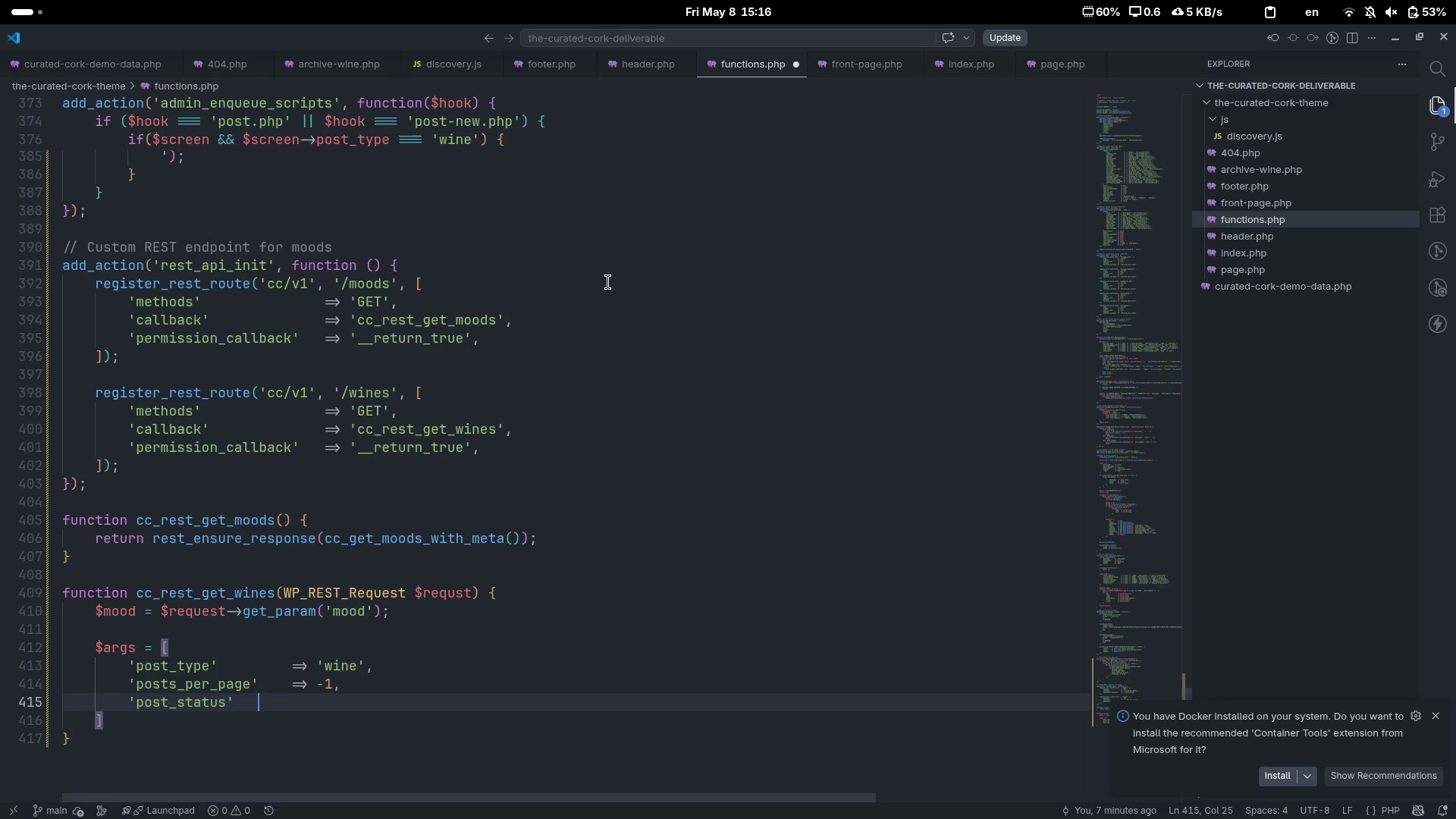 
key(Tab)
key(Tab)
type(=> 'publish)
 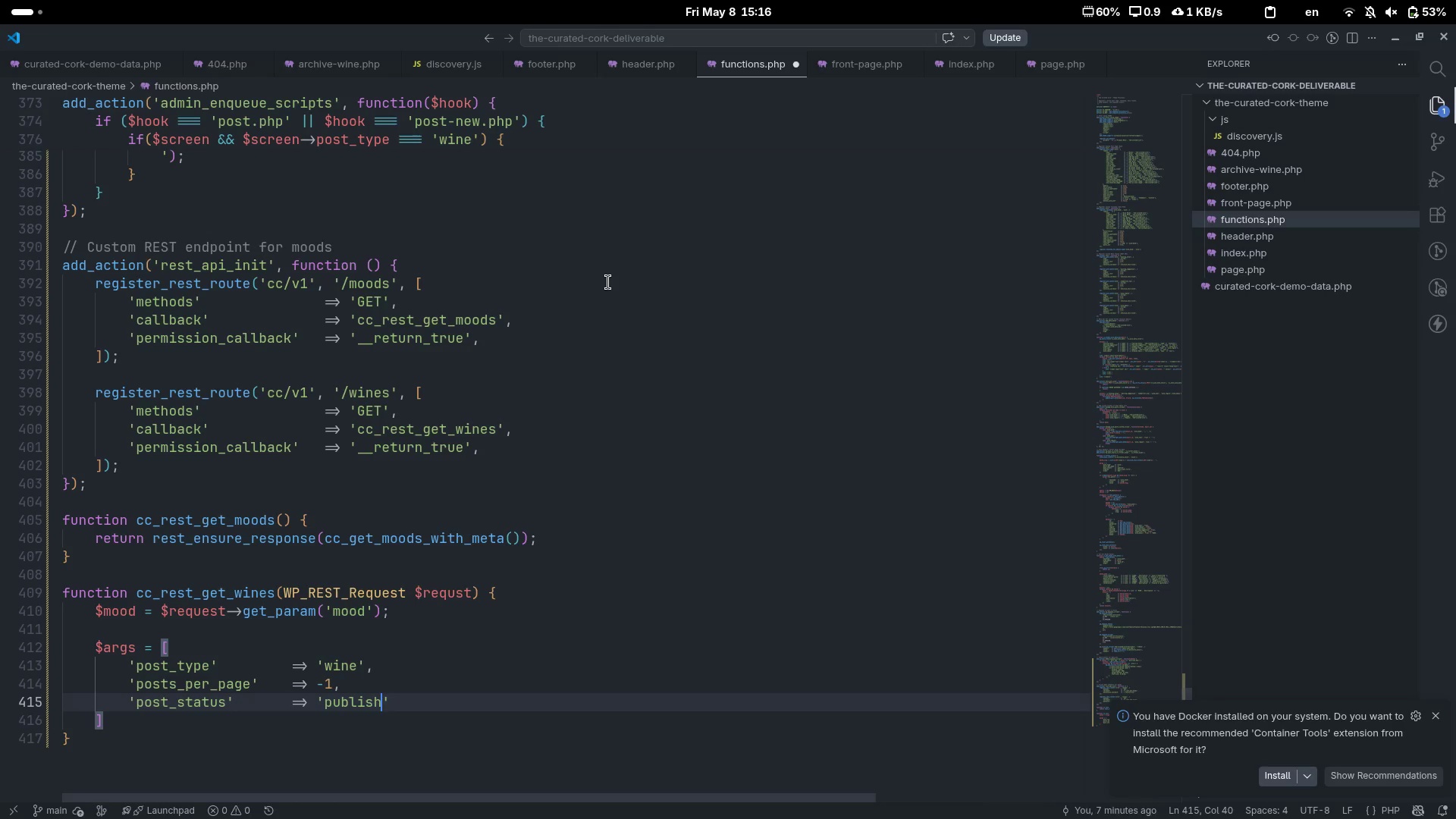 
key(ArrowRight)
 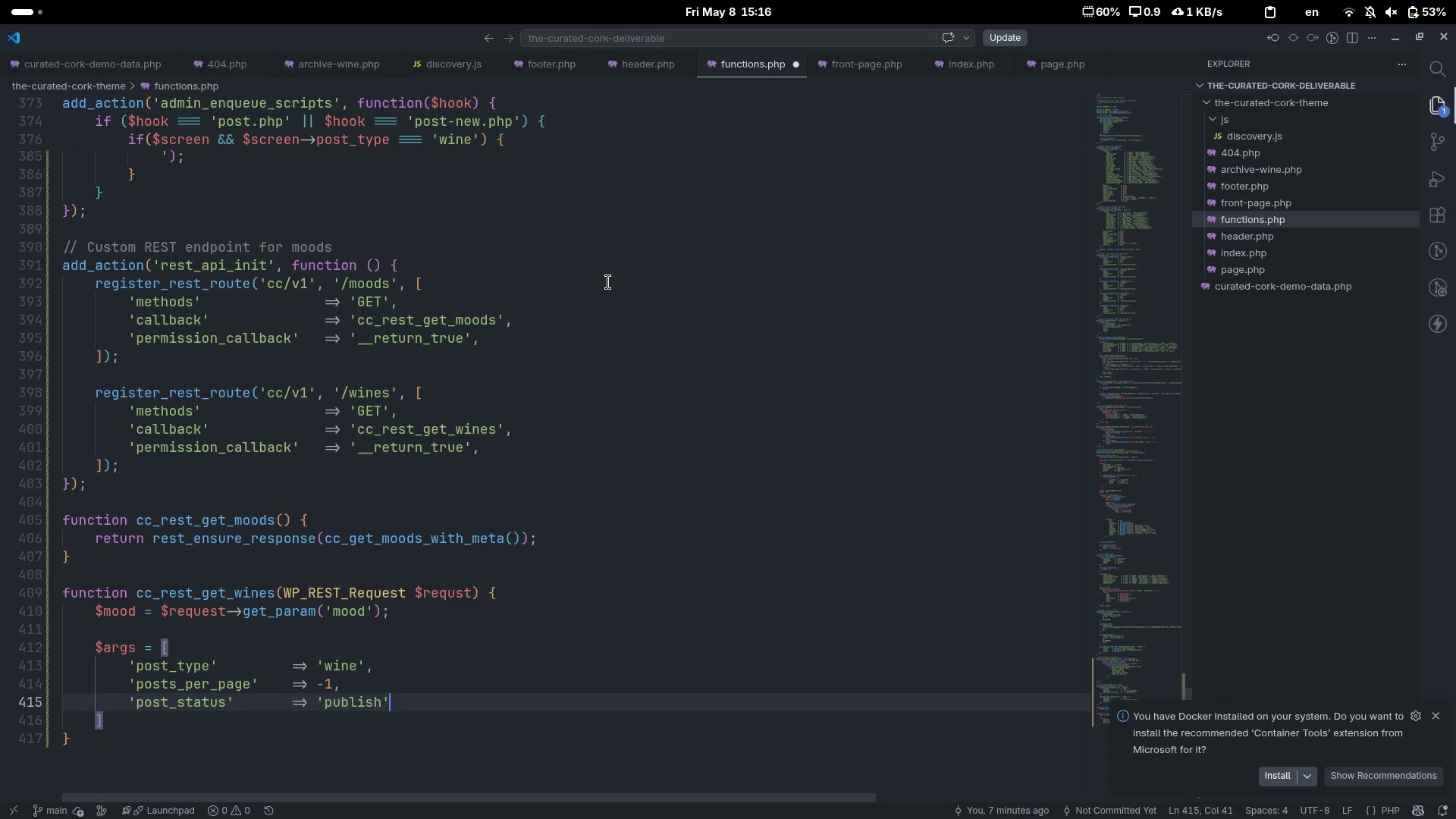 
key(M)
 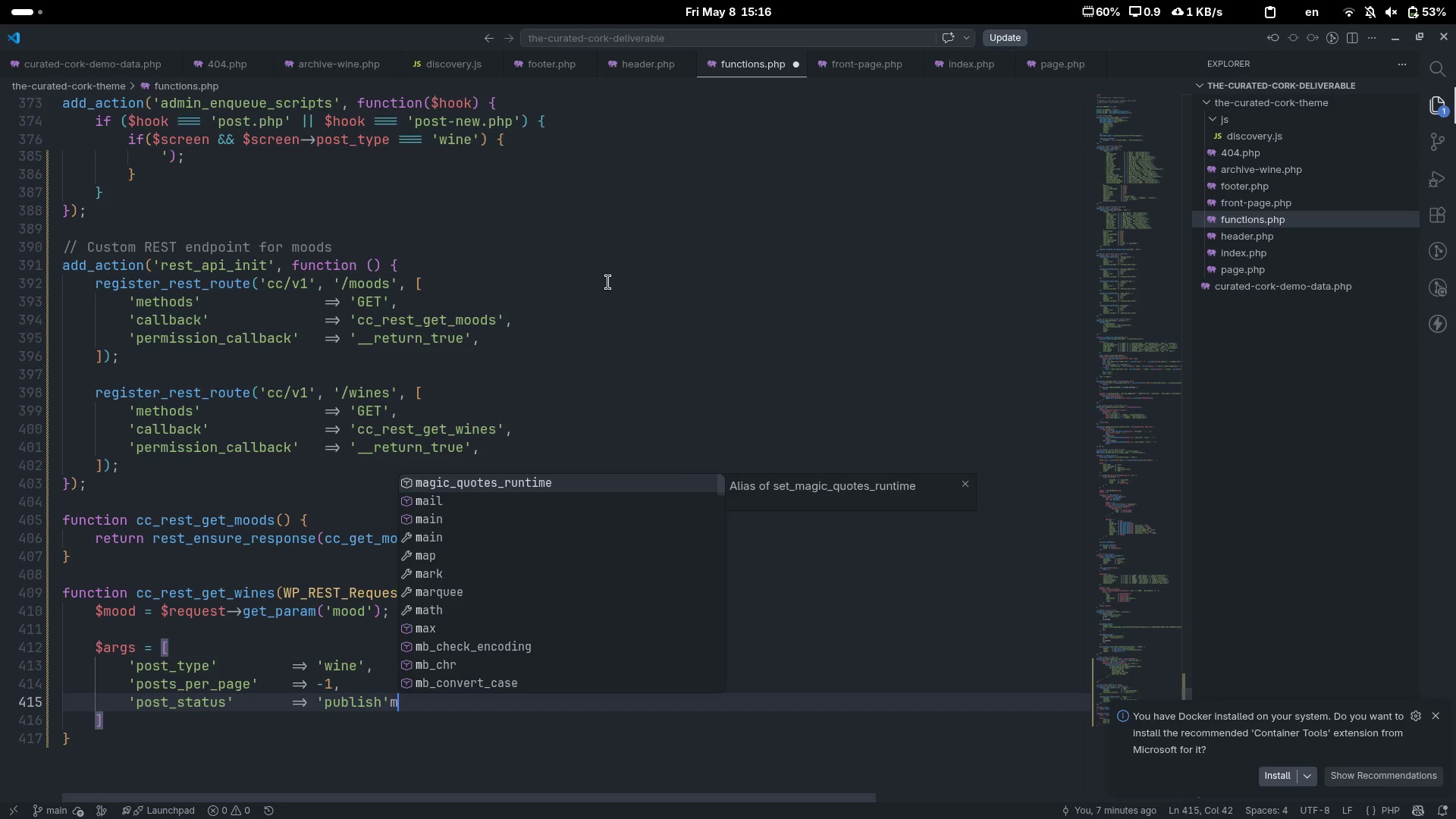 
key(Backspace)
 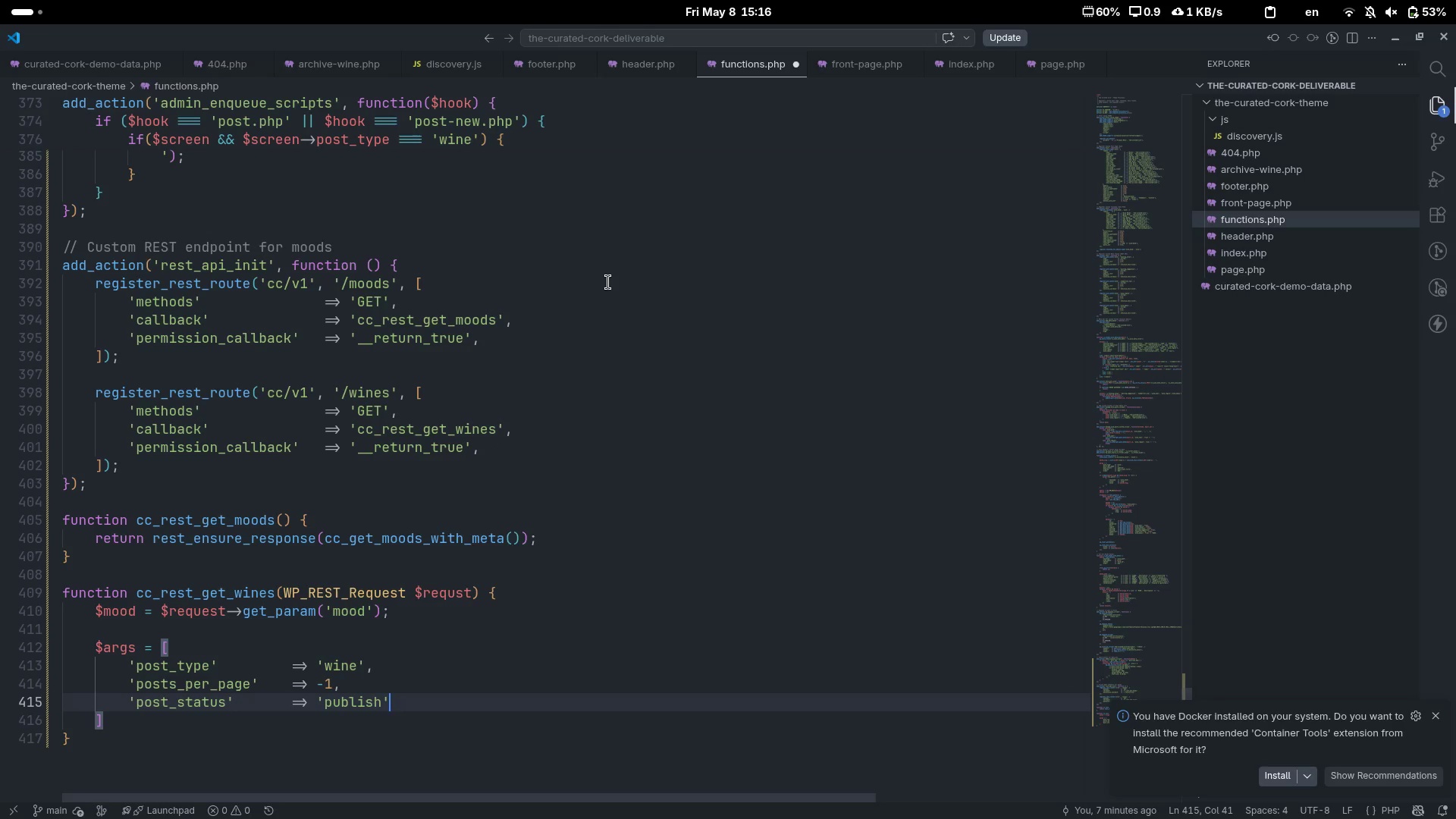 
key(Comma)
 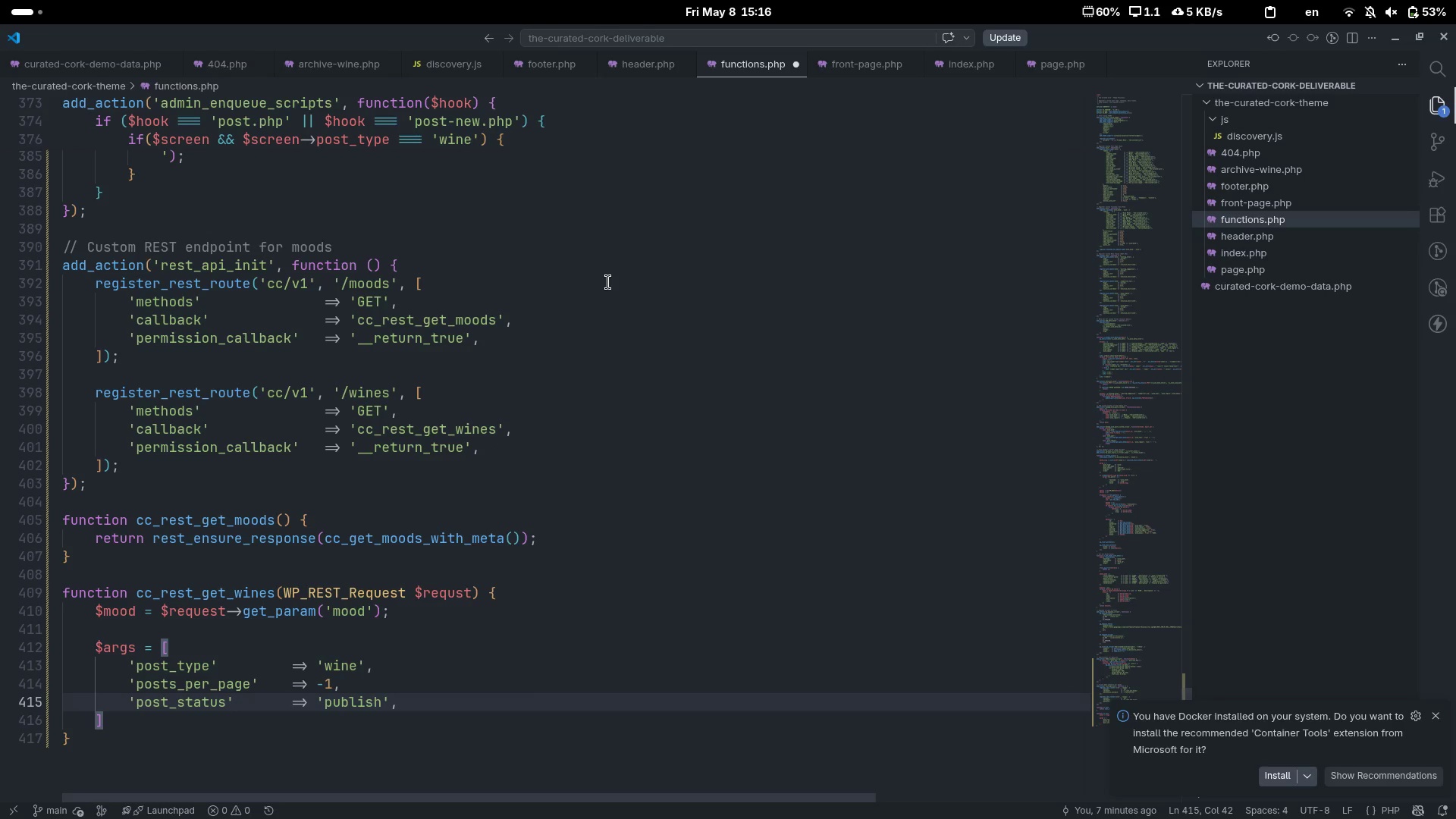 
key(ArrowDown)
 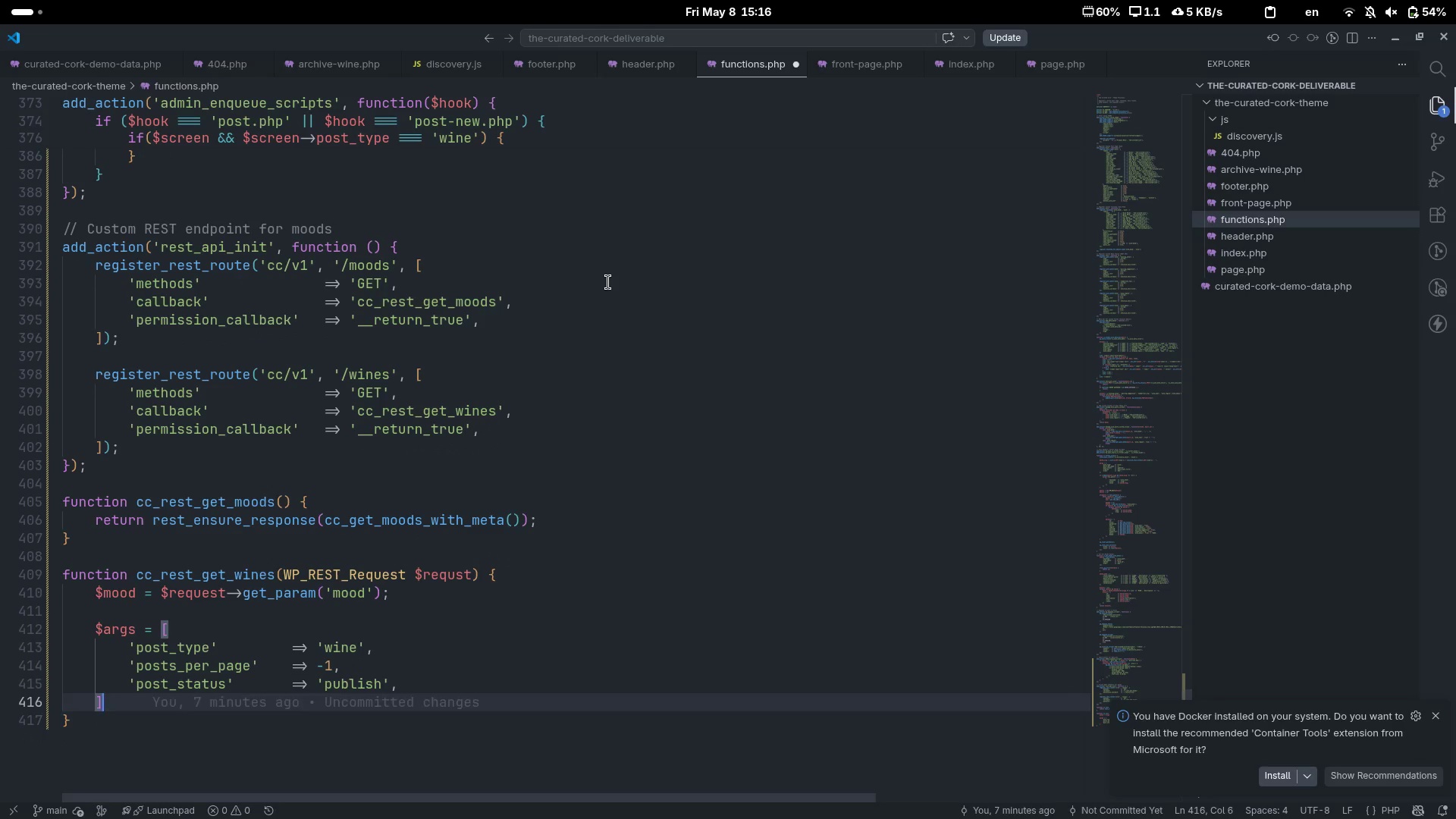 
key(Semicolon)
 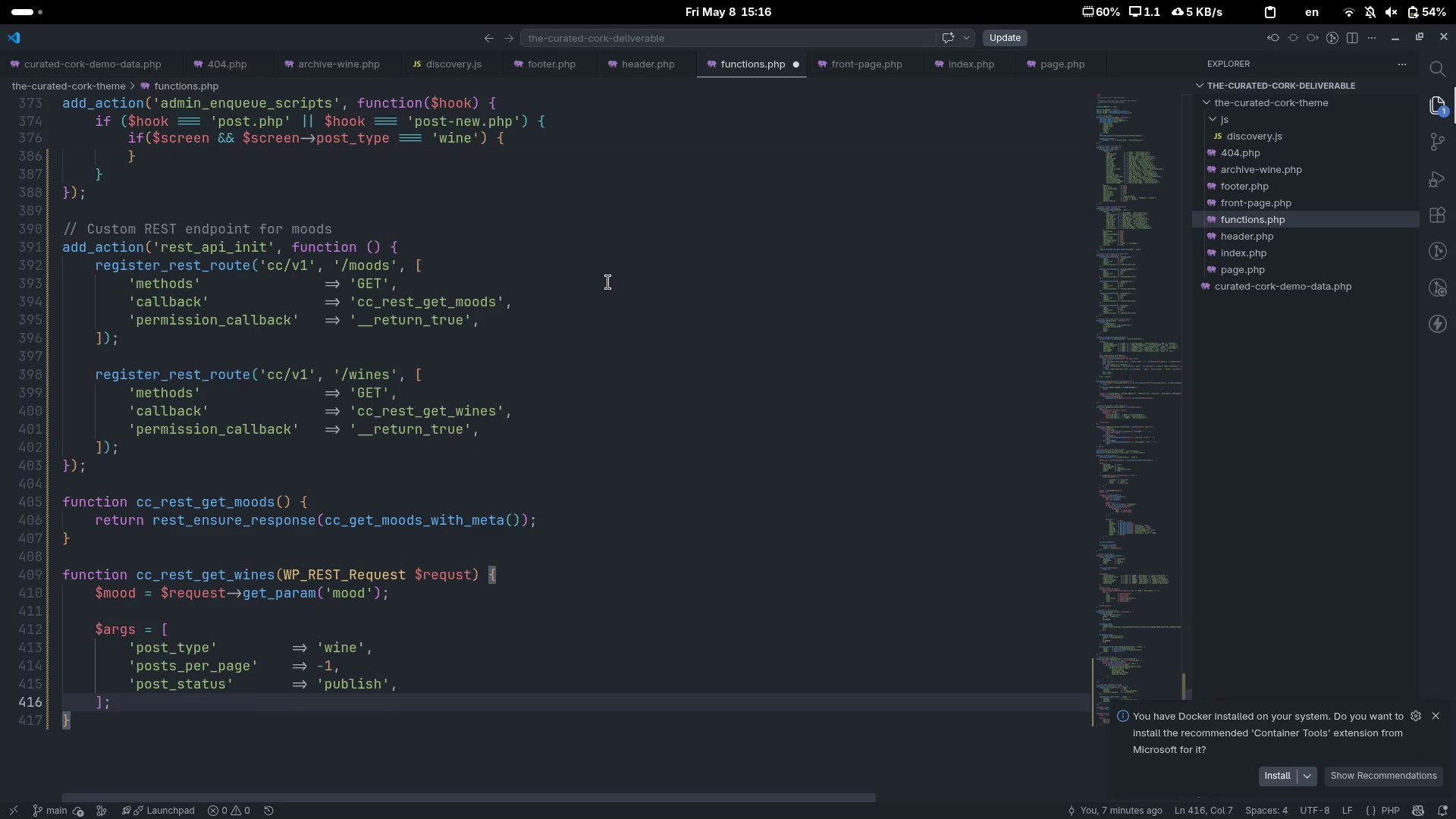 
key(Enter)
 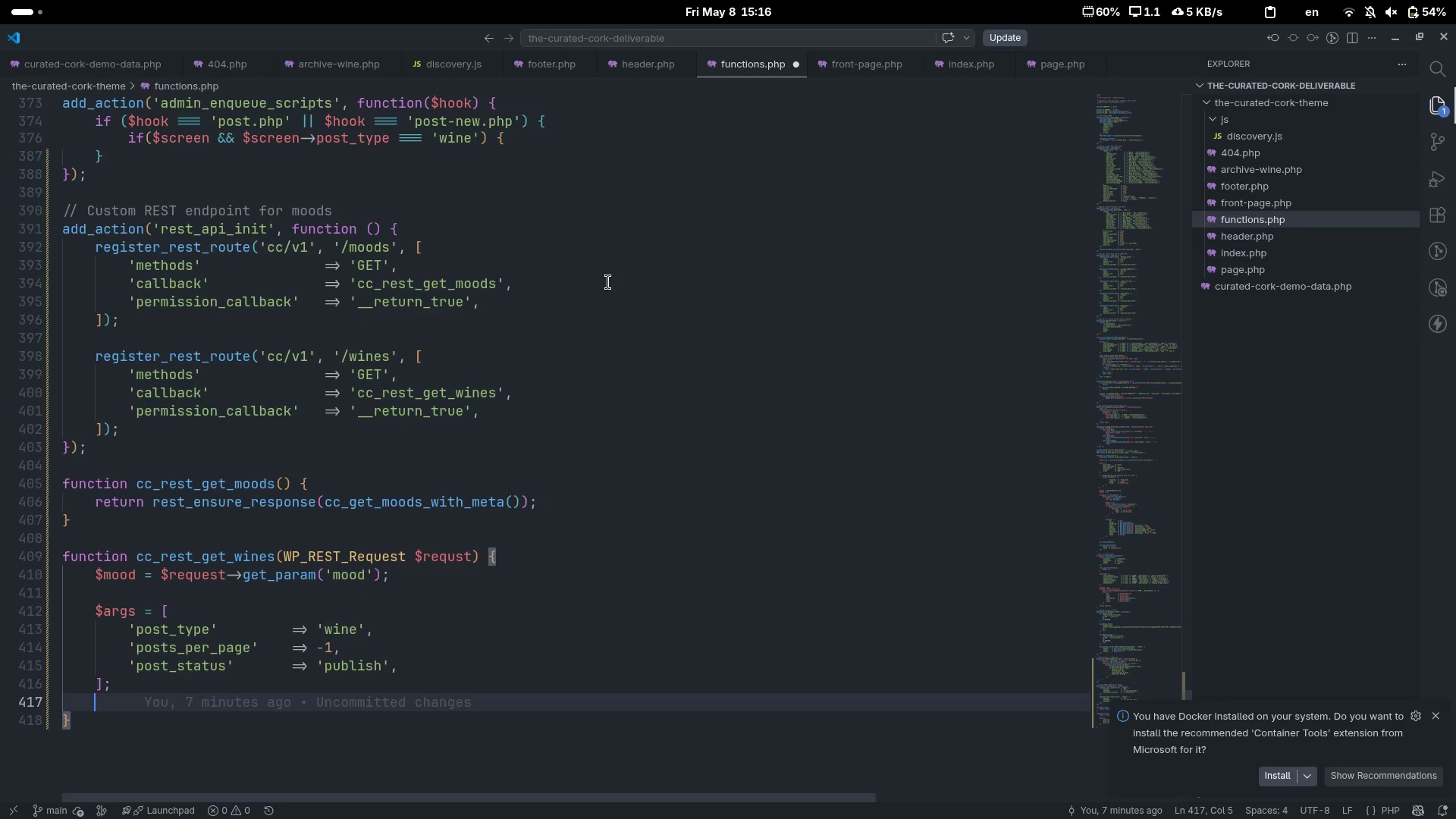 
key(Enter)
 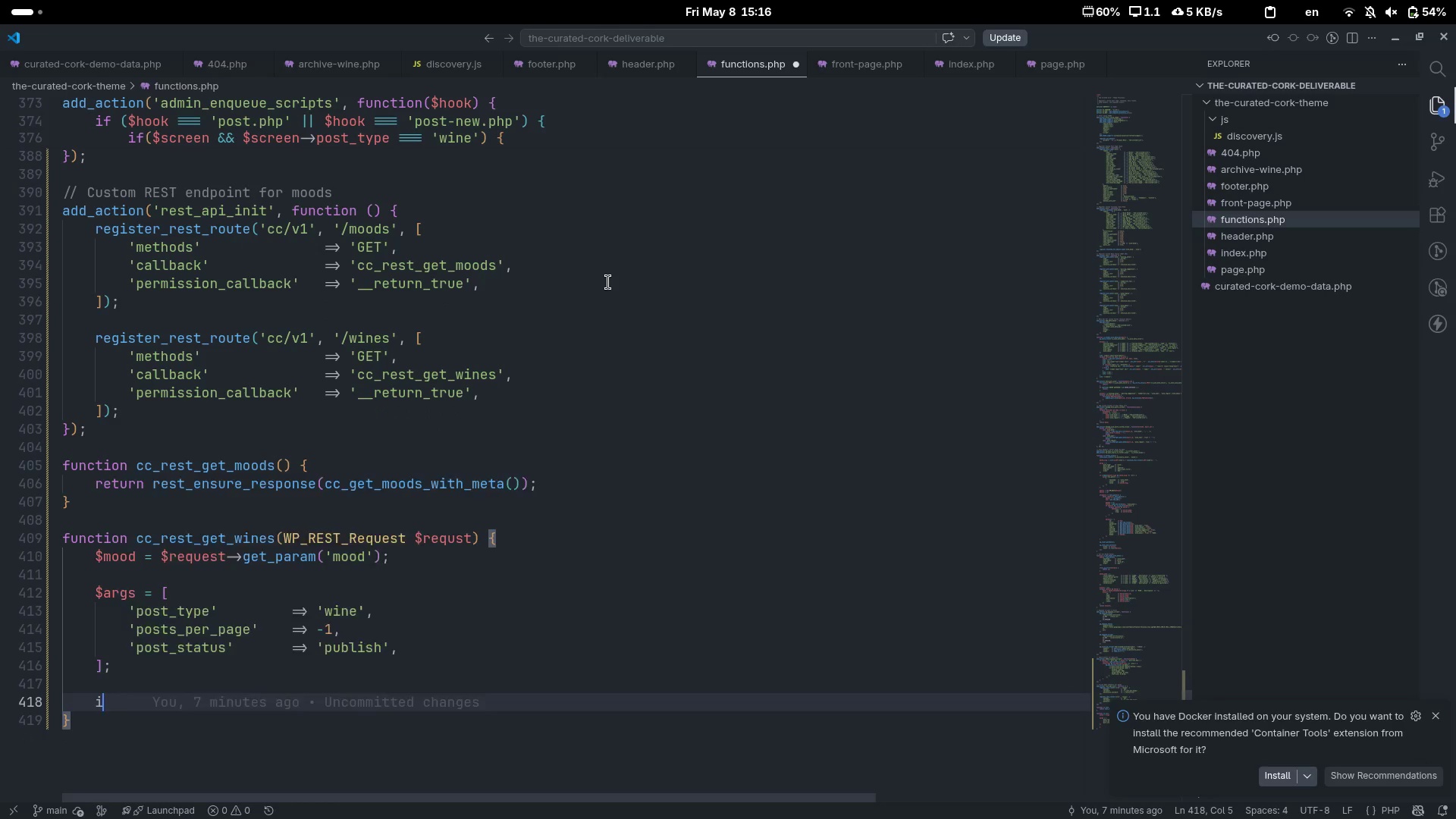 
type(if(!empty)
key(Tab)
type())
 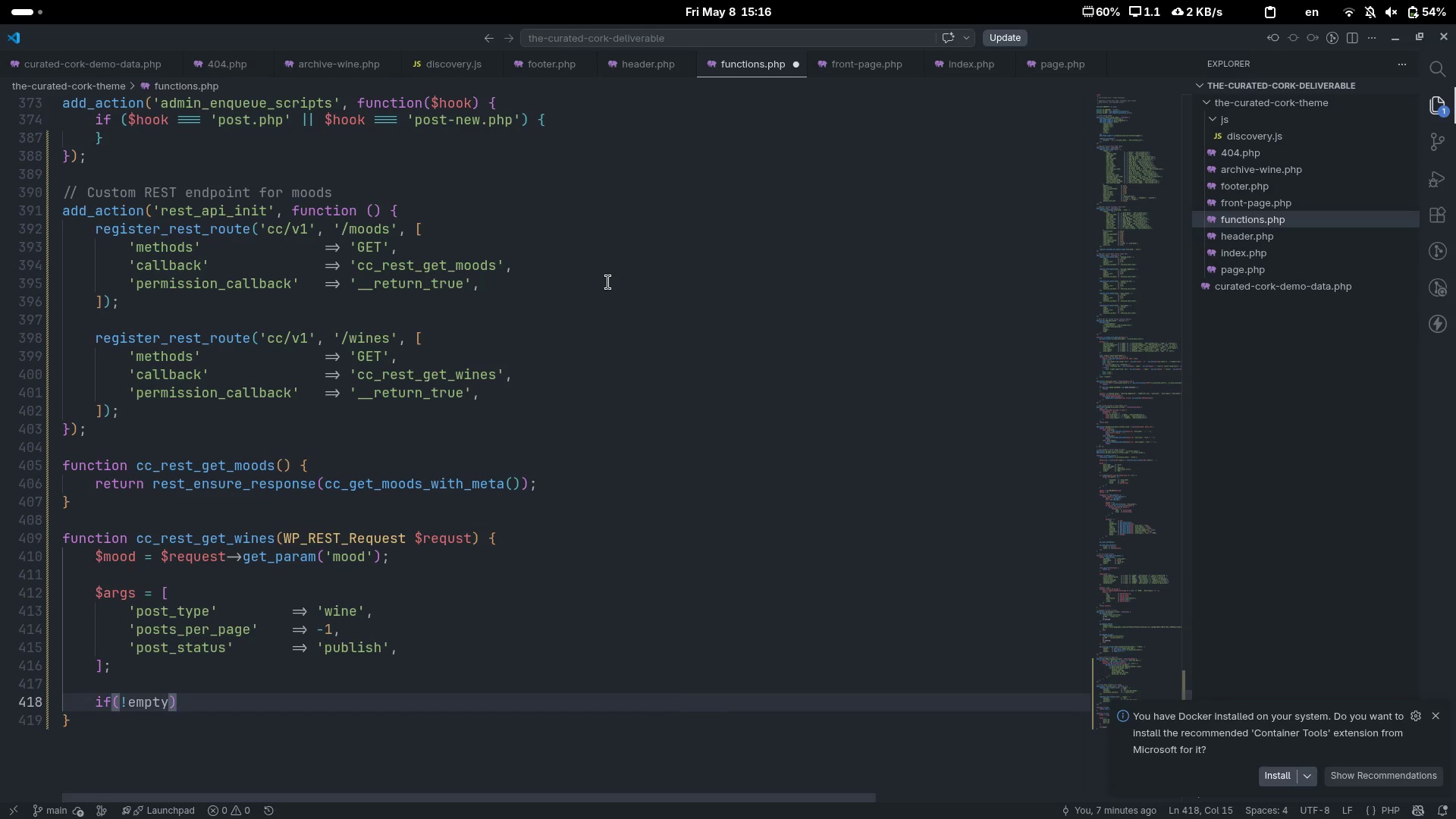 
key(ArrowLeft)
 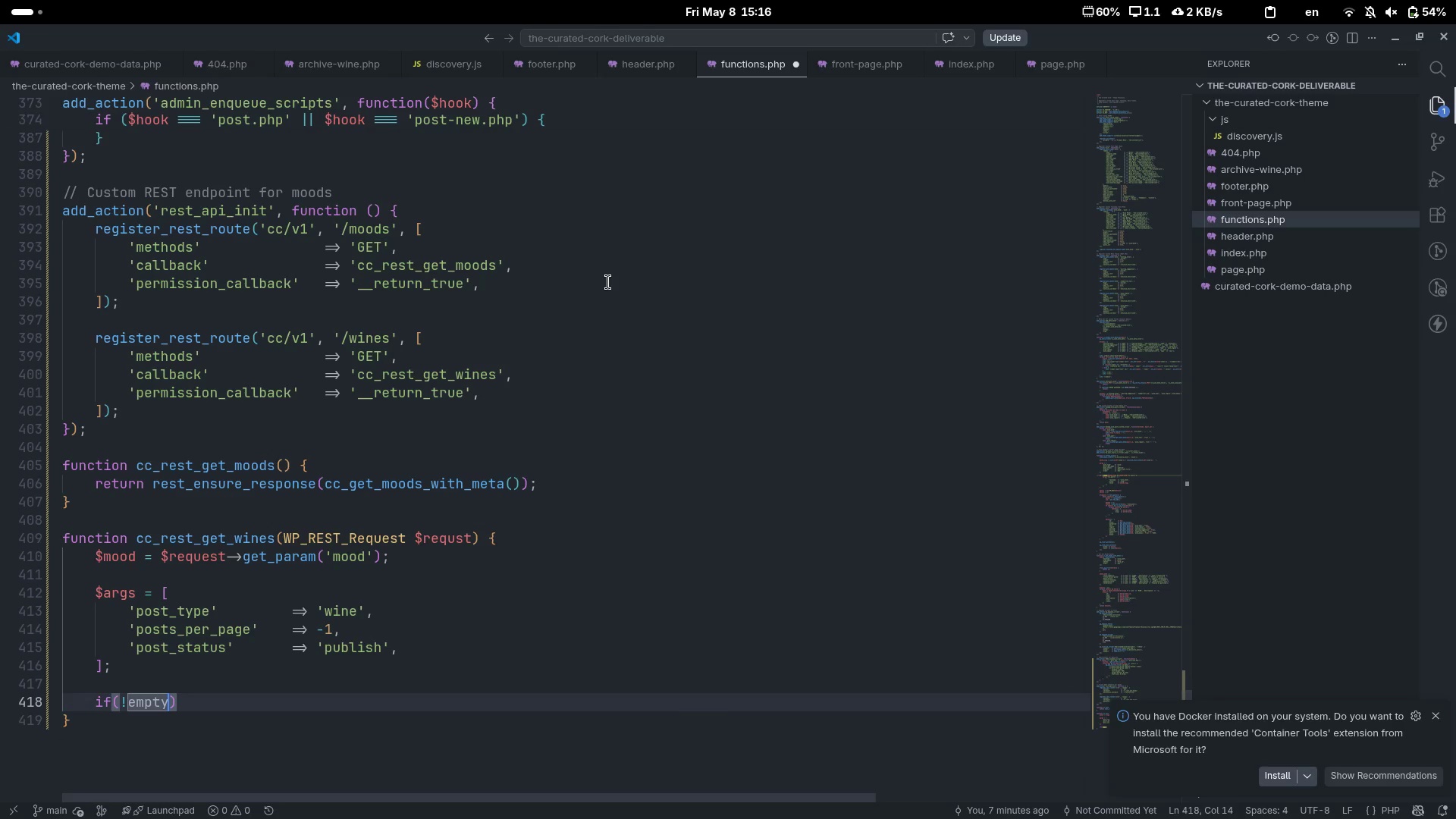 
type((#)
key(Backspace)
type($mo)
key(Tab)
 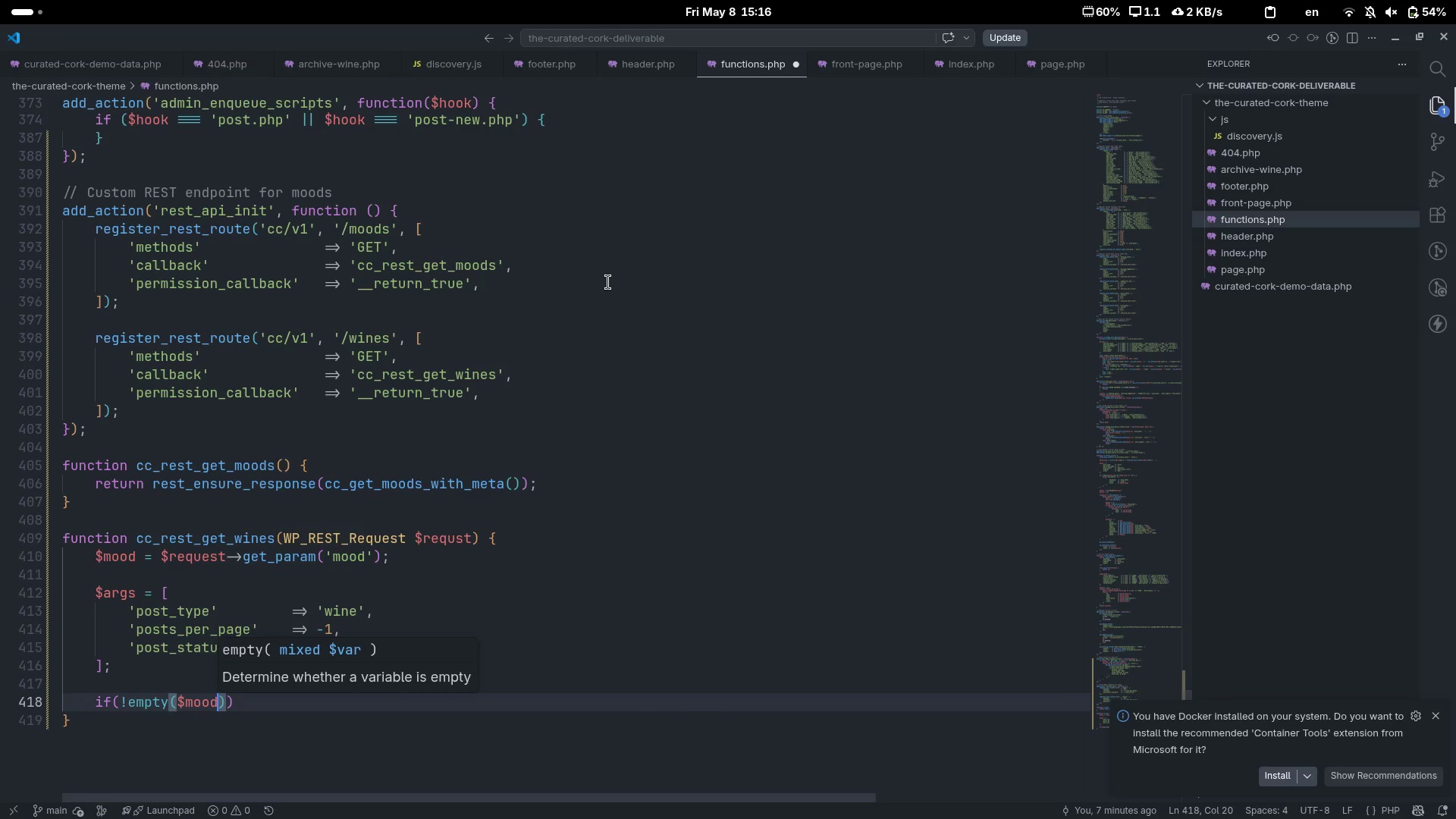 
key(Control+ControlLeft)
 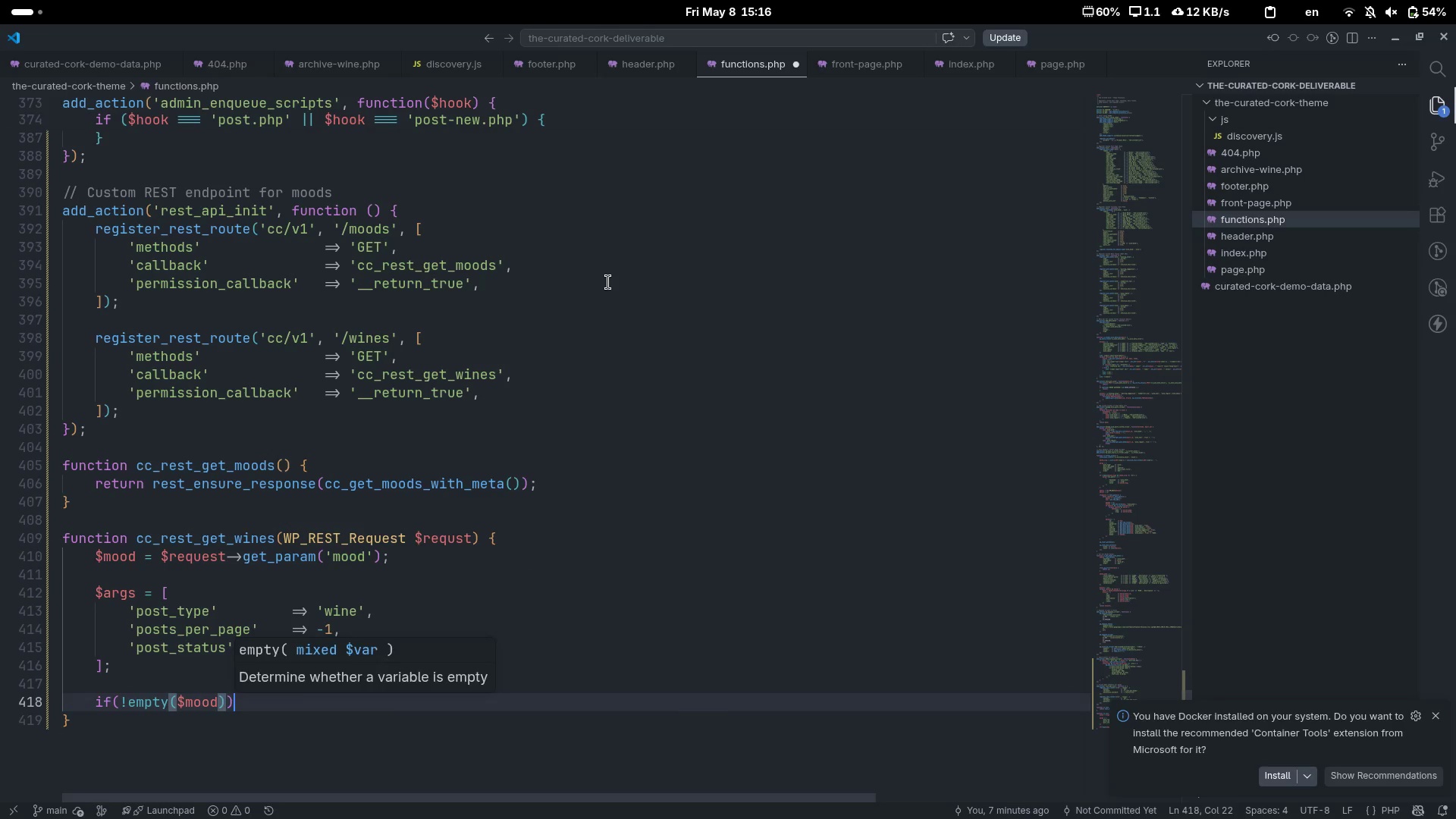 
key(Control+ArrowRight)
 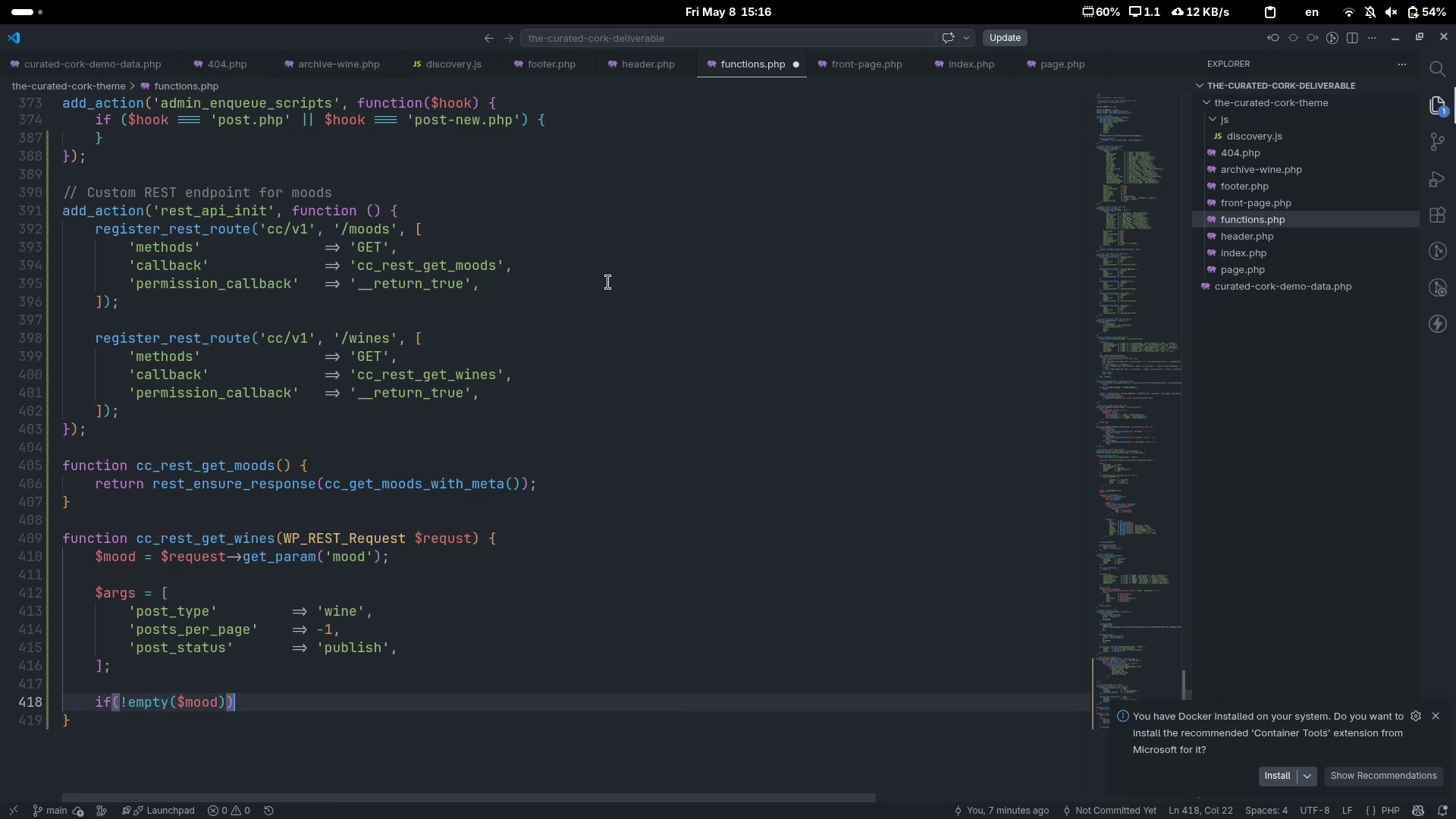 
key(Space)
 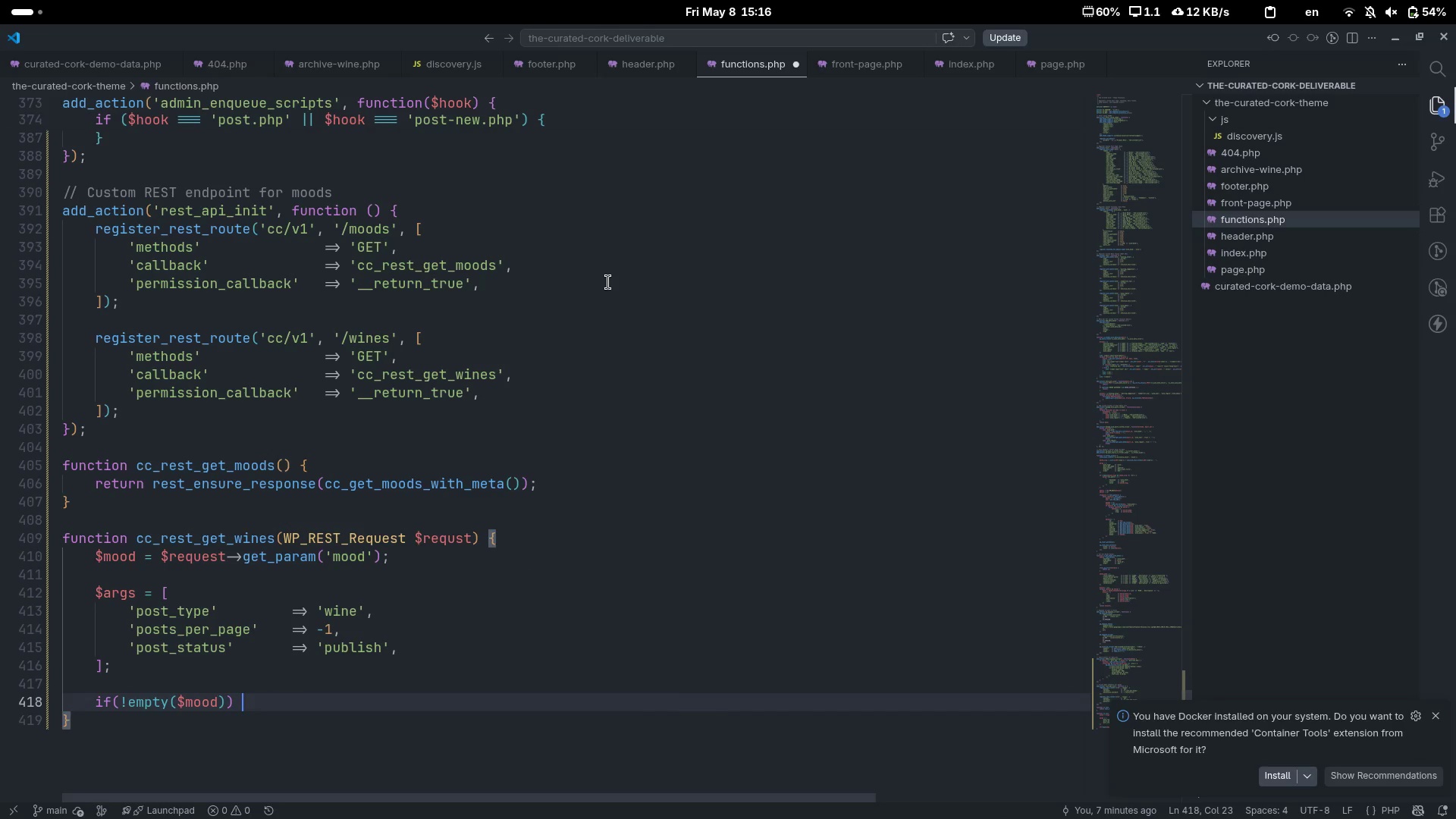 
key(Shift+ShiftLeft)
 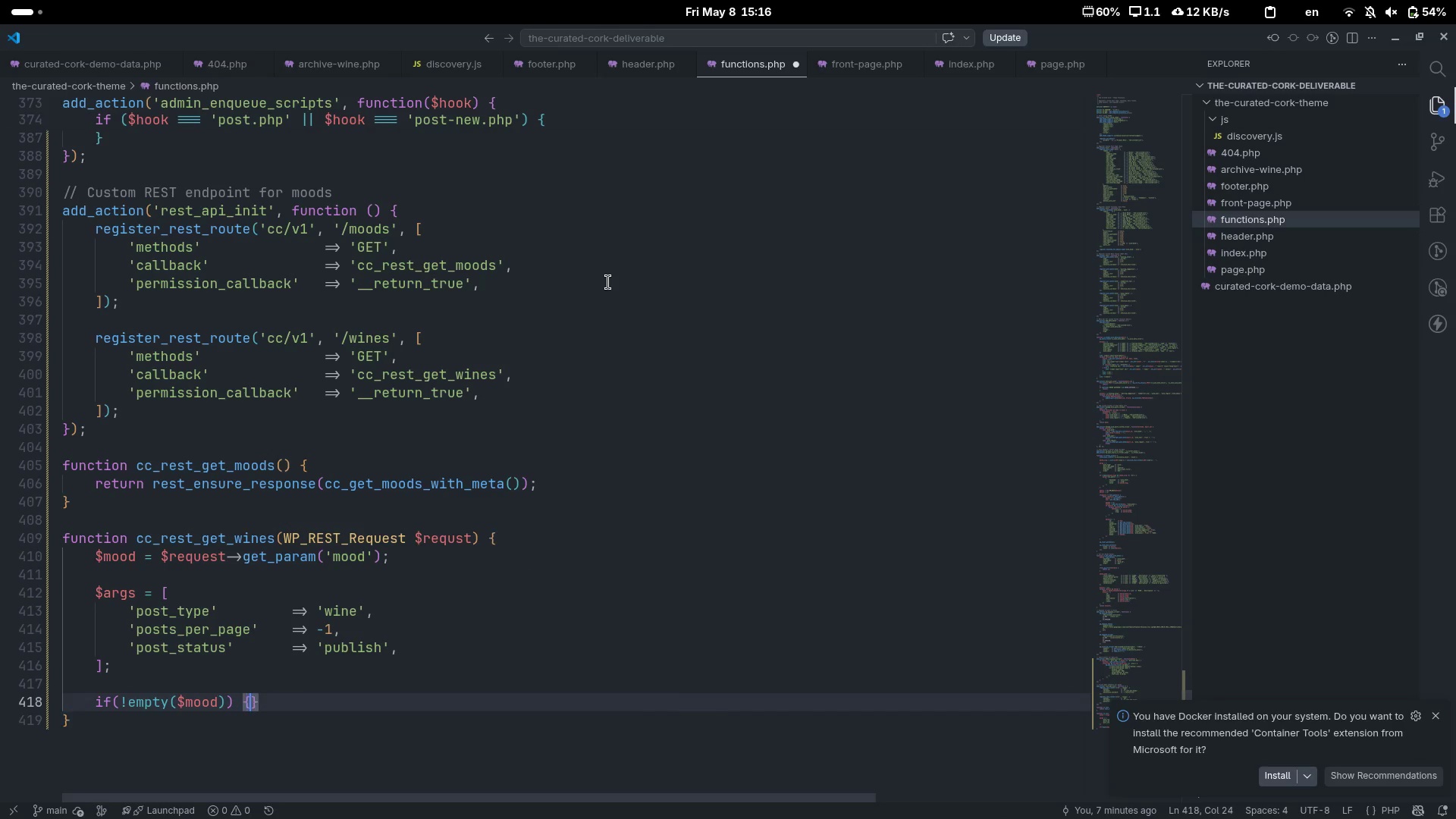 
key(Shift+BracketLeft)
 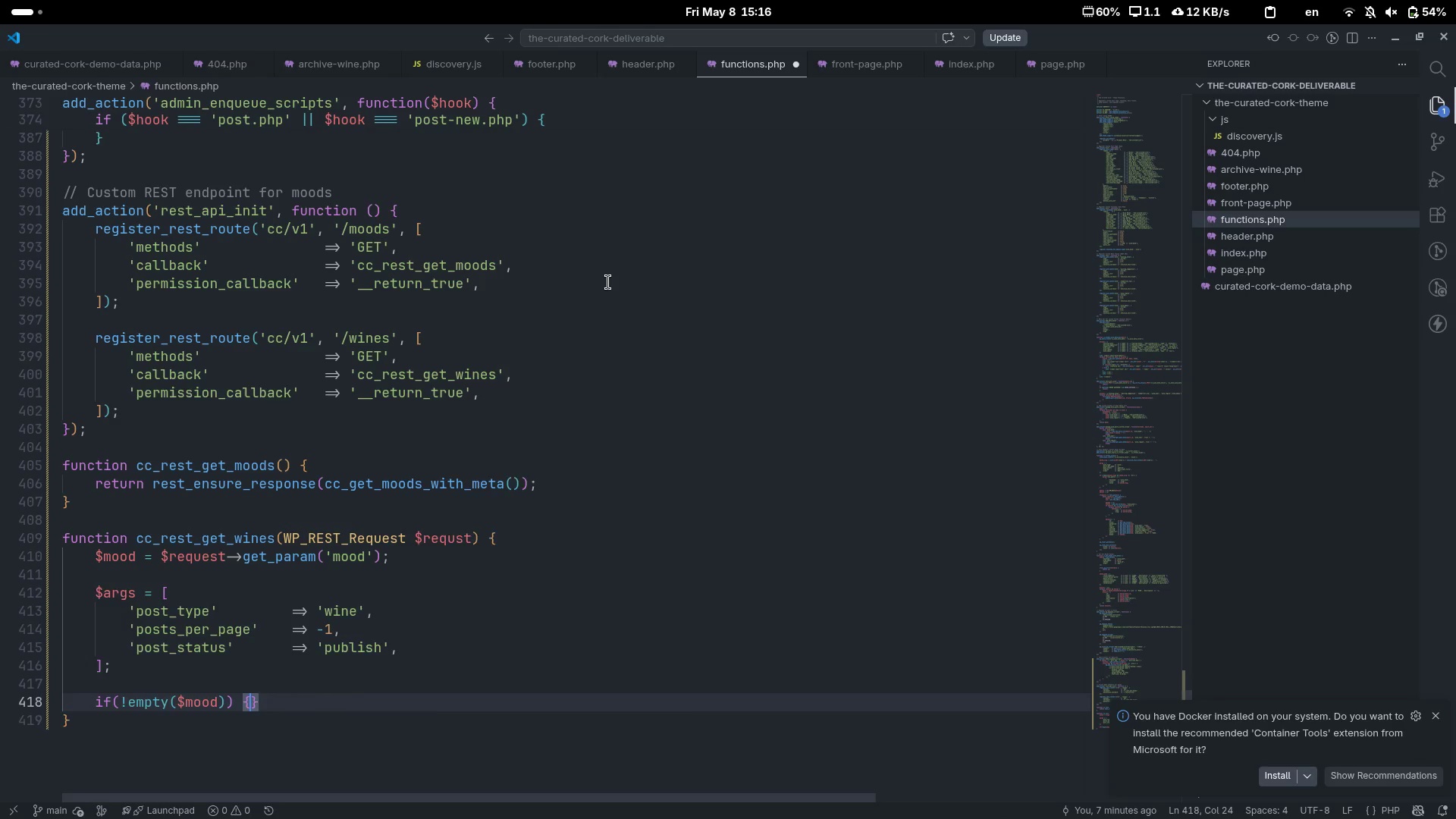 
key(Enter)
 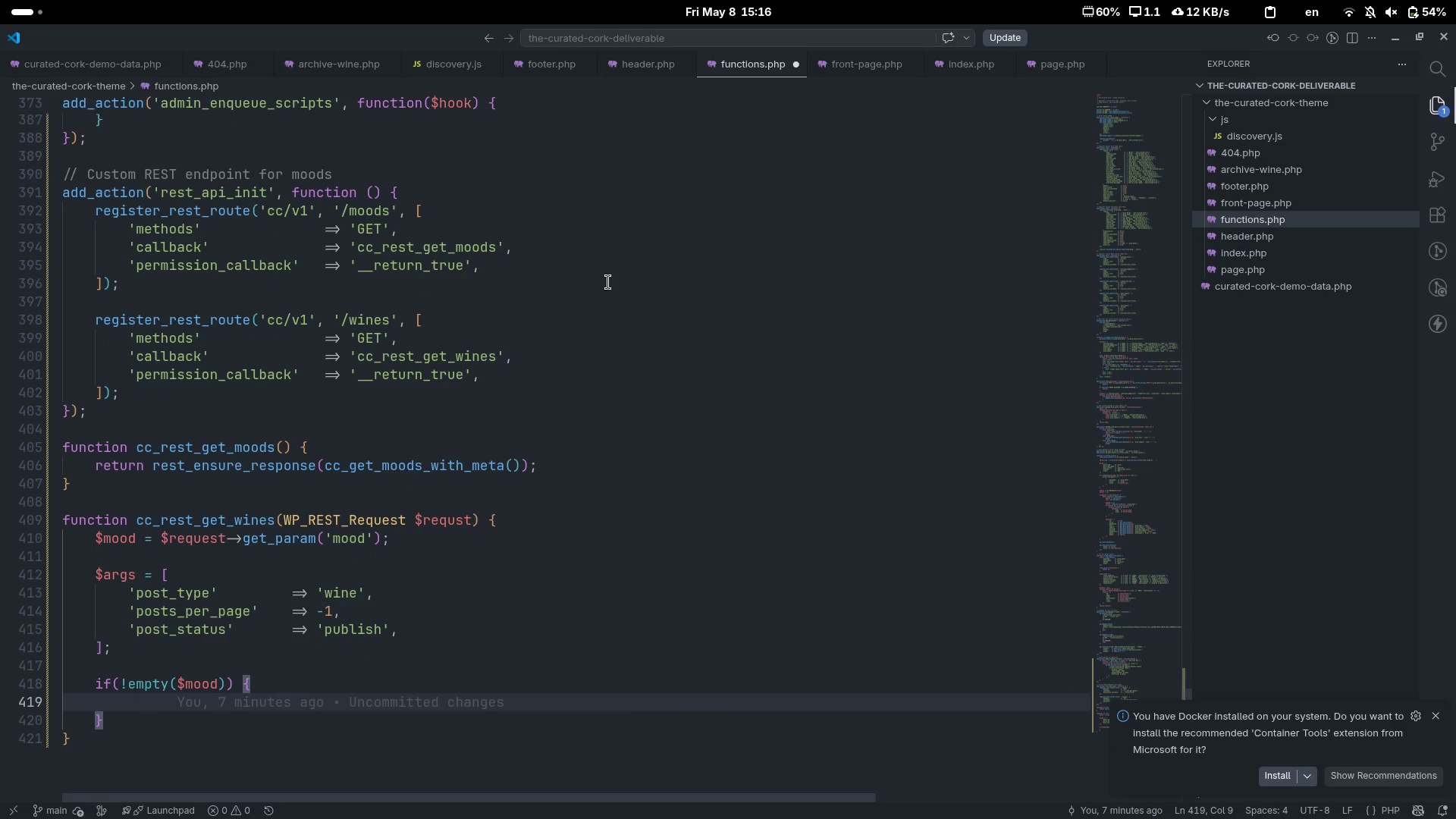 
type($arf)
key(Backspace)
type(gs['tax_query[End] = [)
 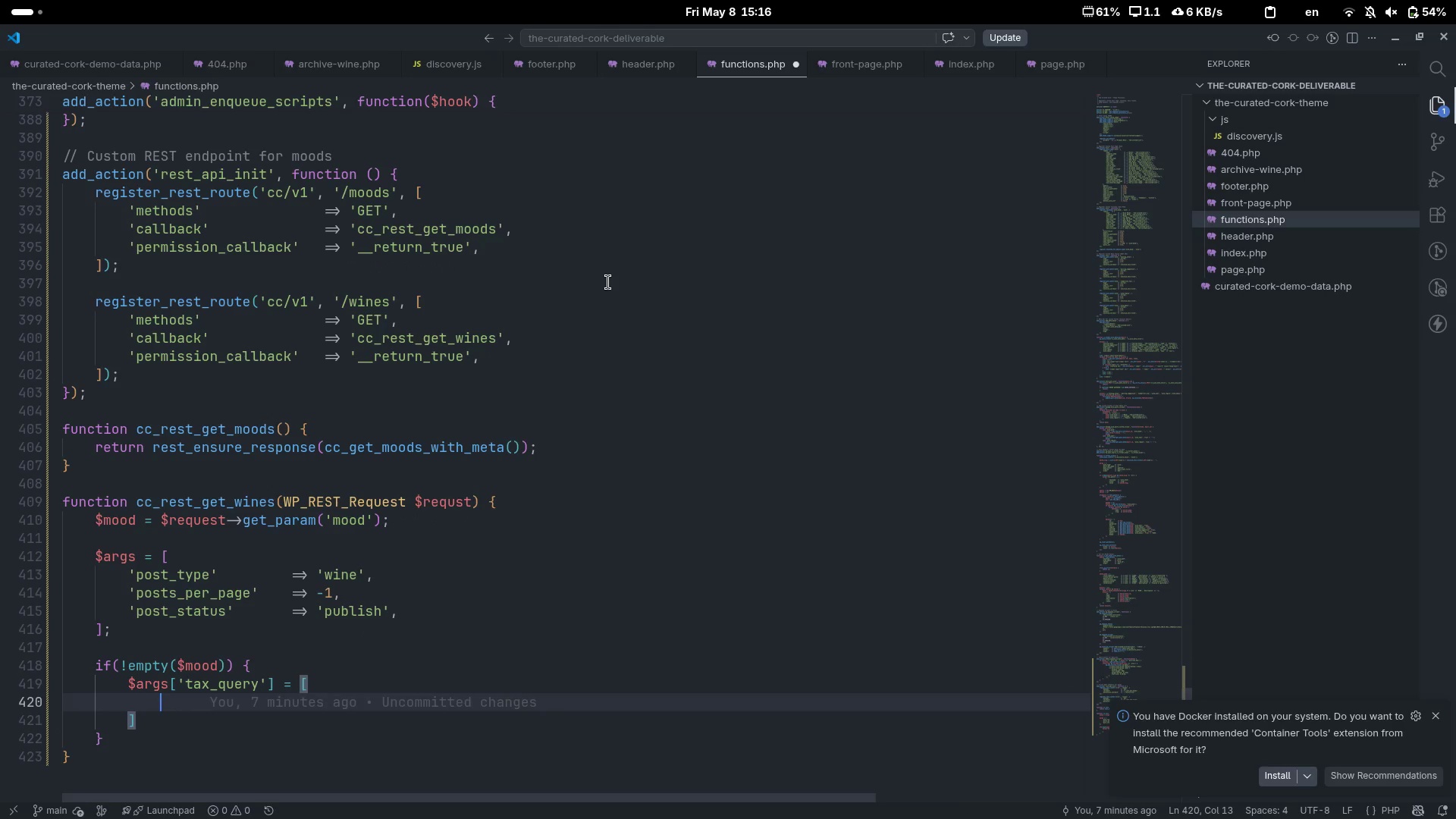 
 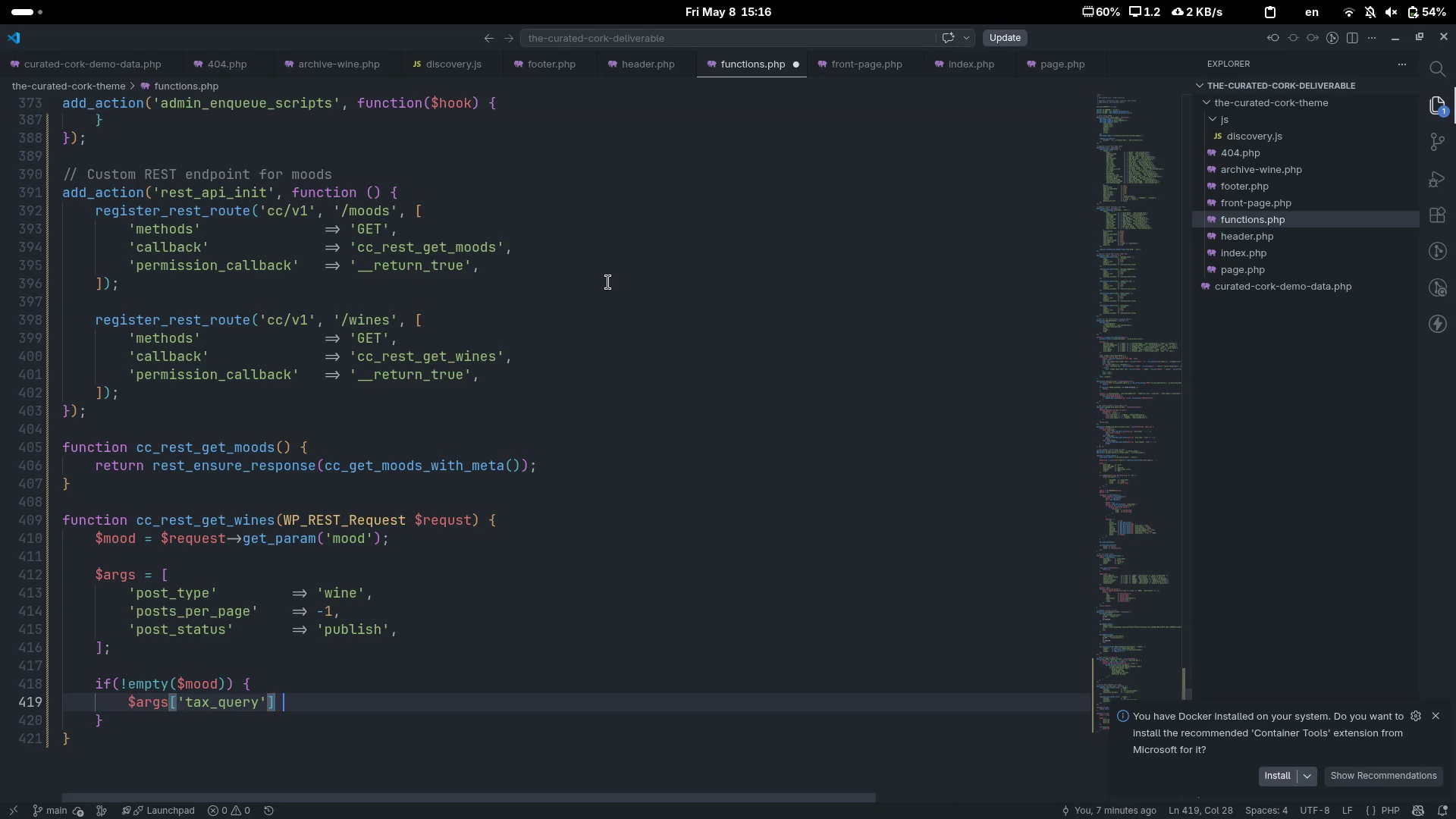 
key(Enter)
 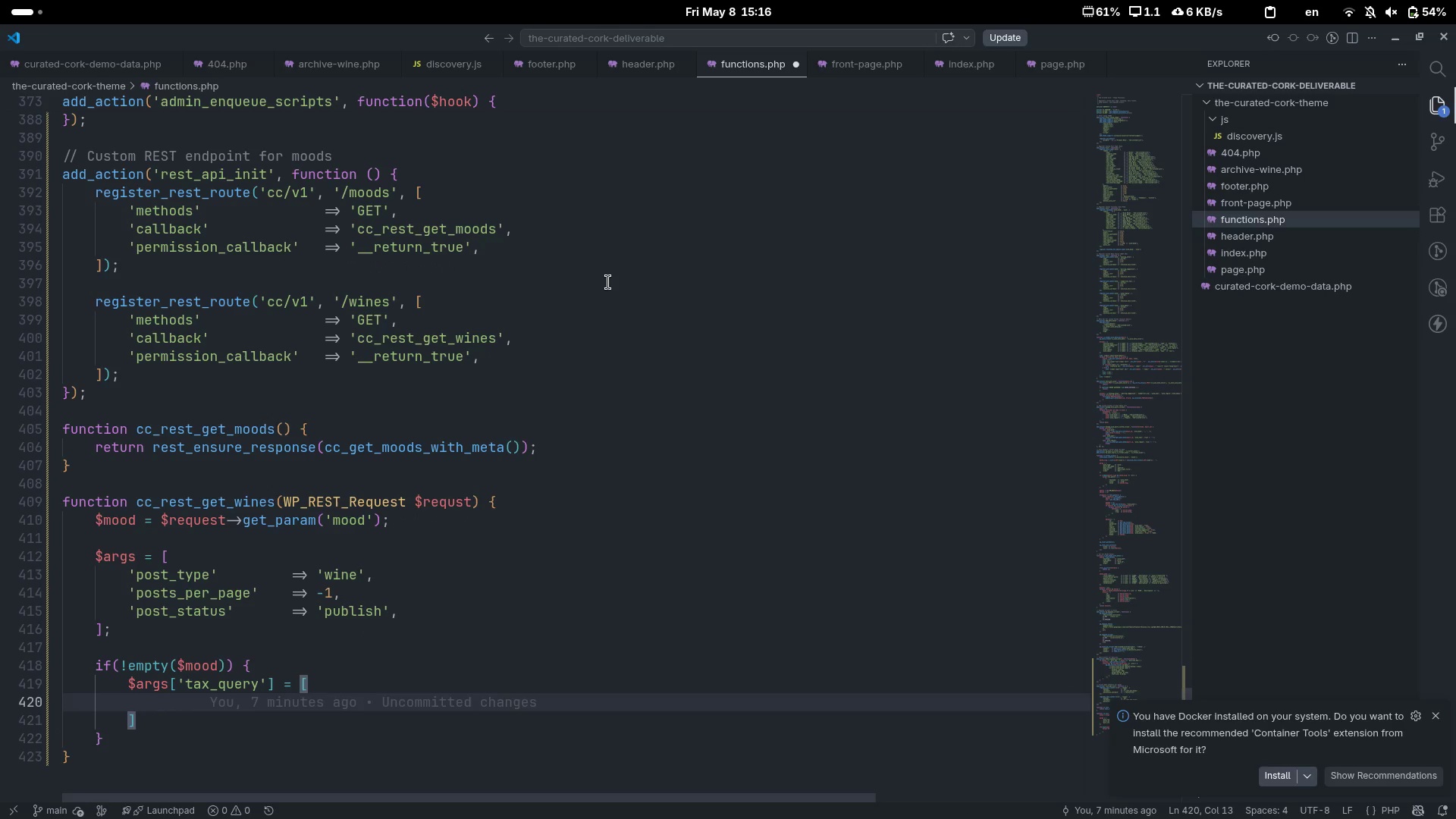 
key(BracketLeft)
 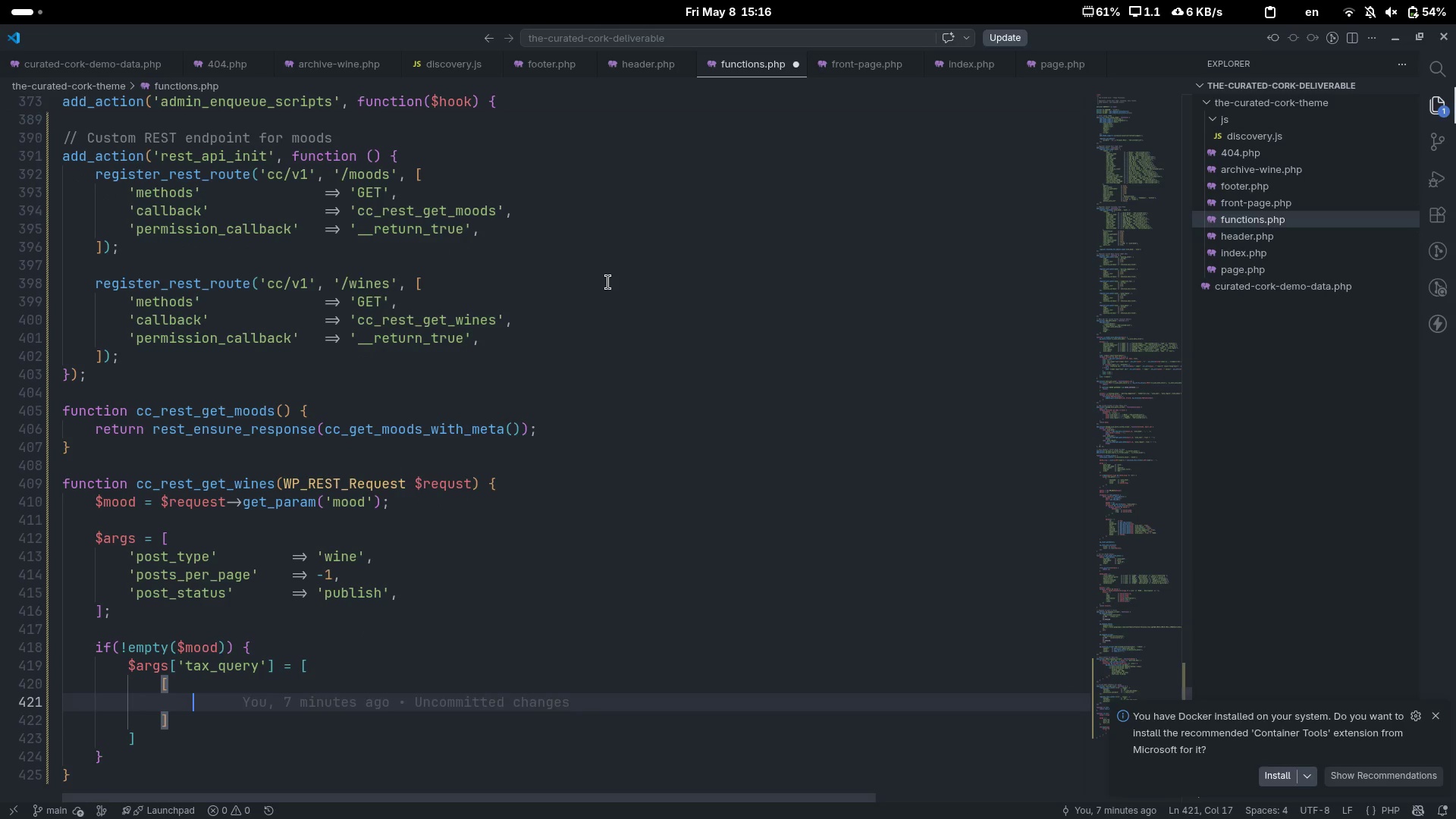 
key(Enter)
 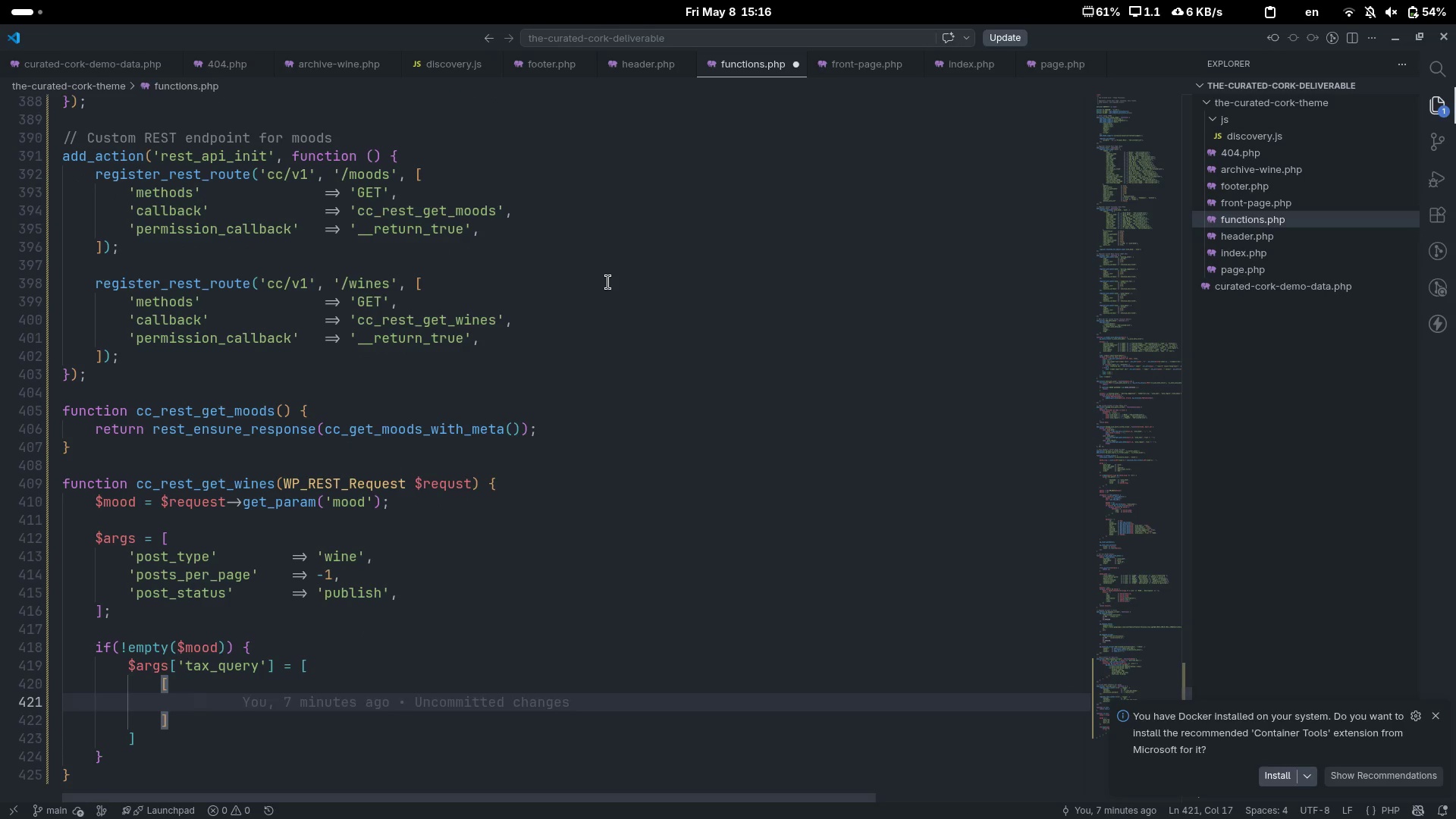 
type('taxom)
key(Backspace)
type(nomy)
 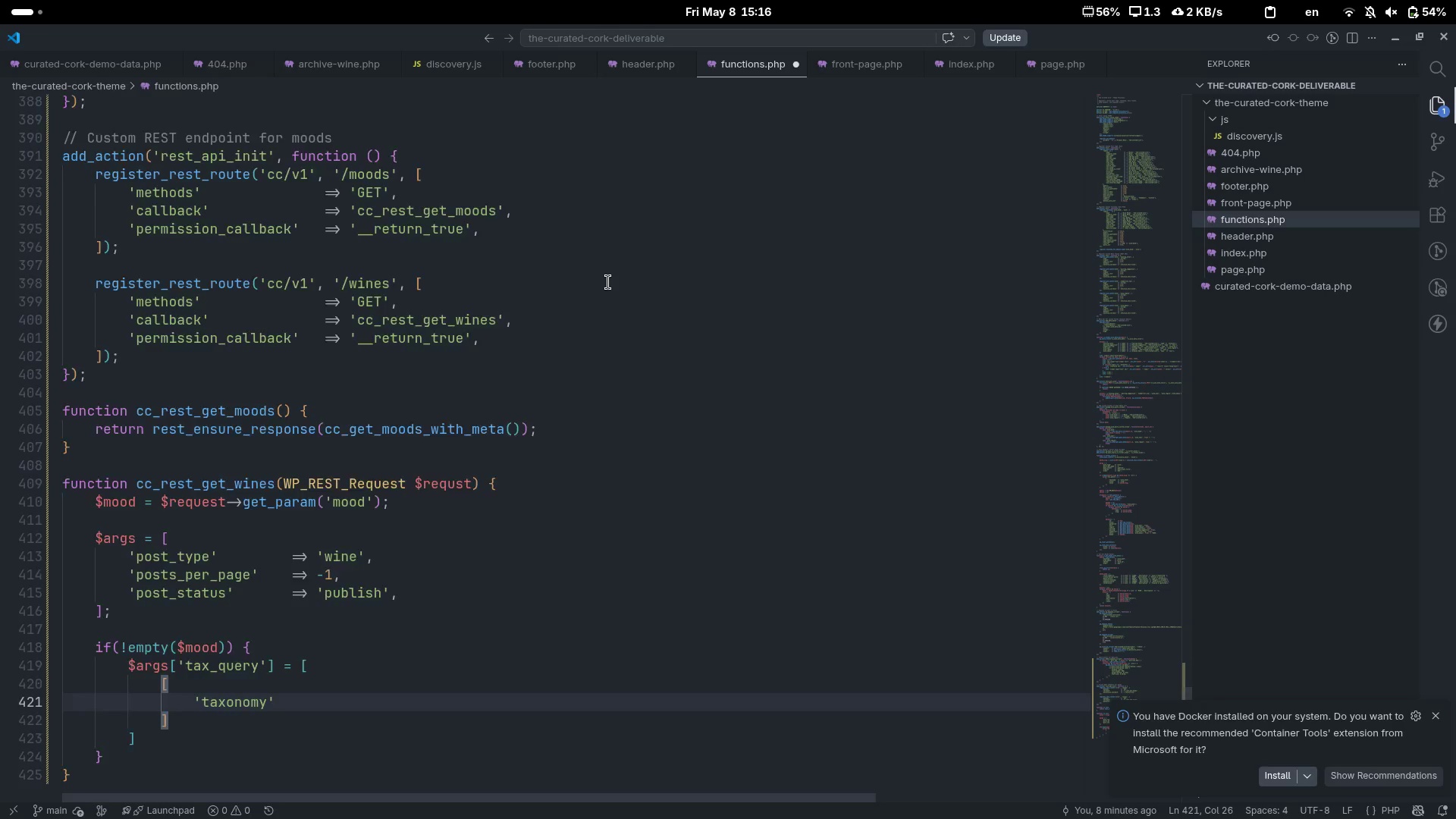 
key(ArrowRight)
 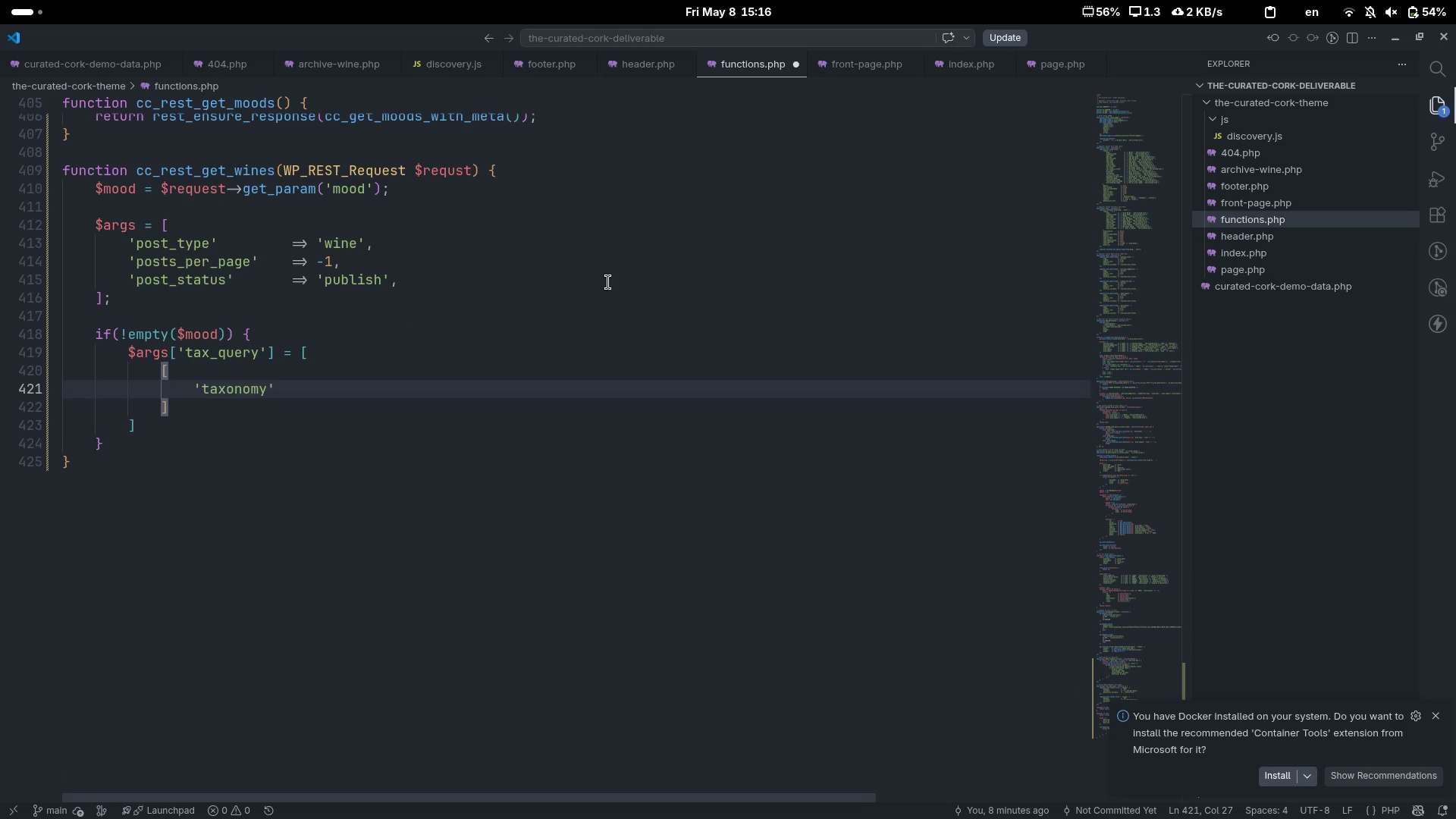 
scroll: coordinate [608, 282], scroll_direction: down, amount: 8.0
 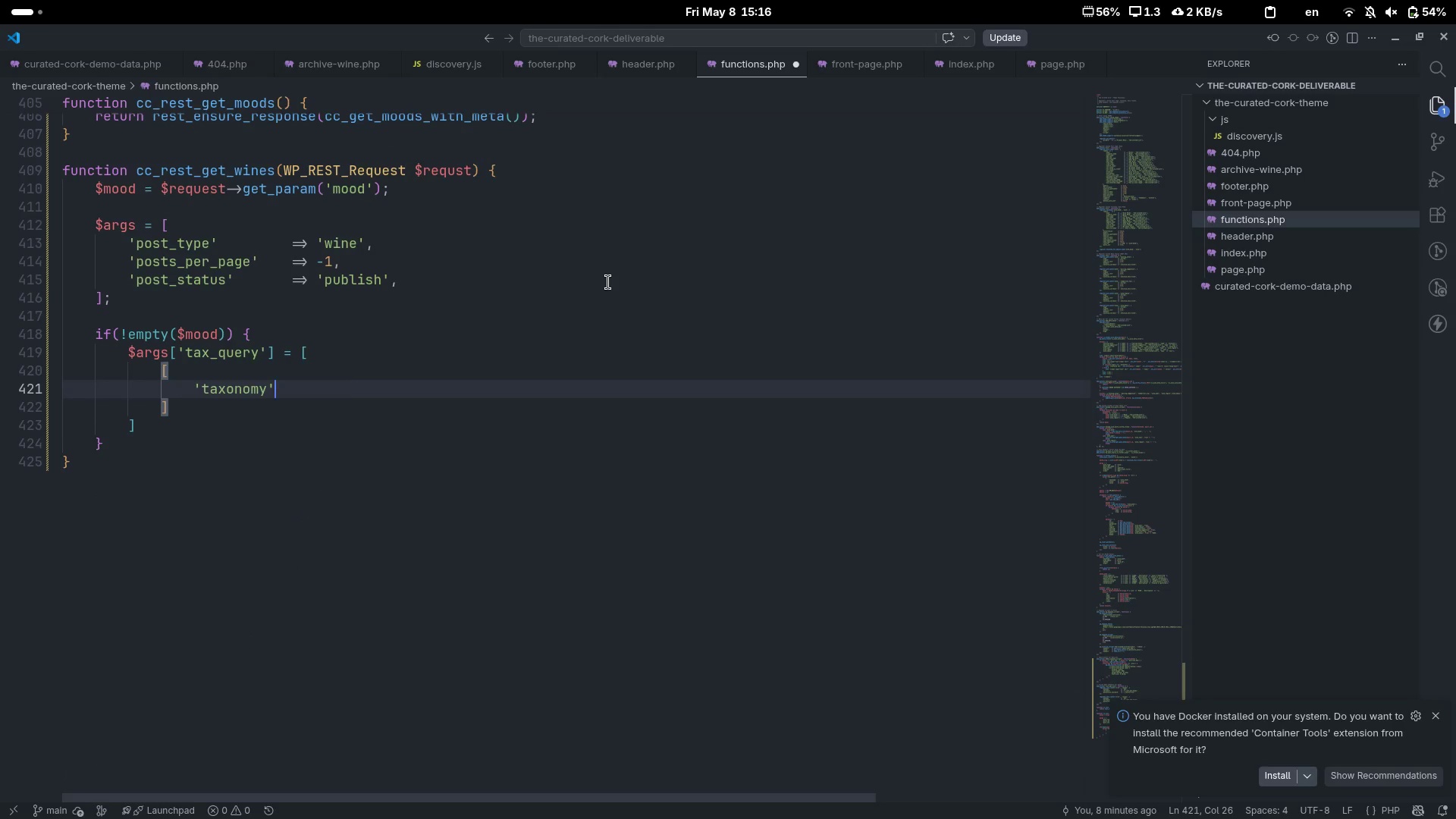 
type( )
key(Tab)
type(=> 'wine_mood)
 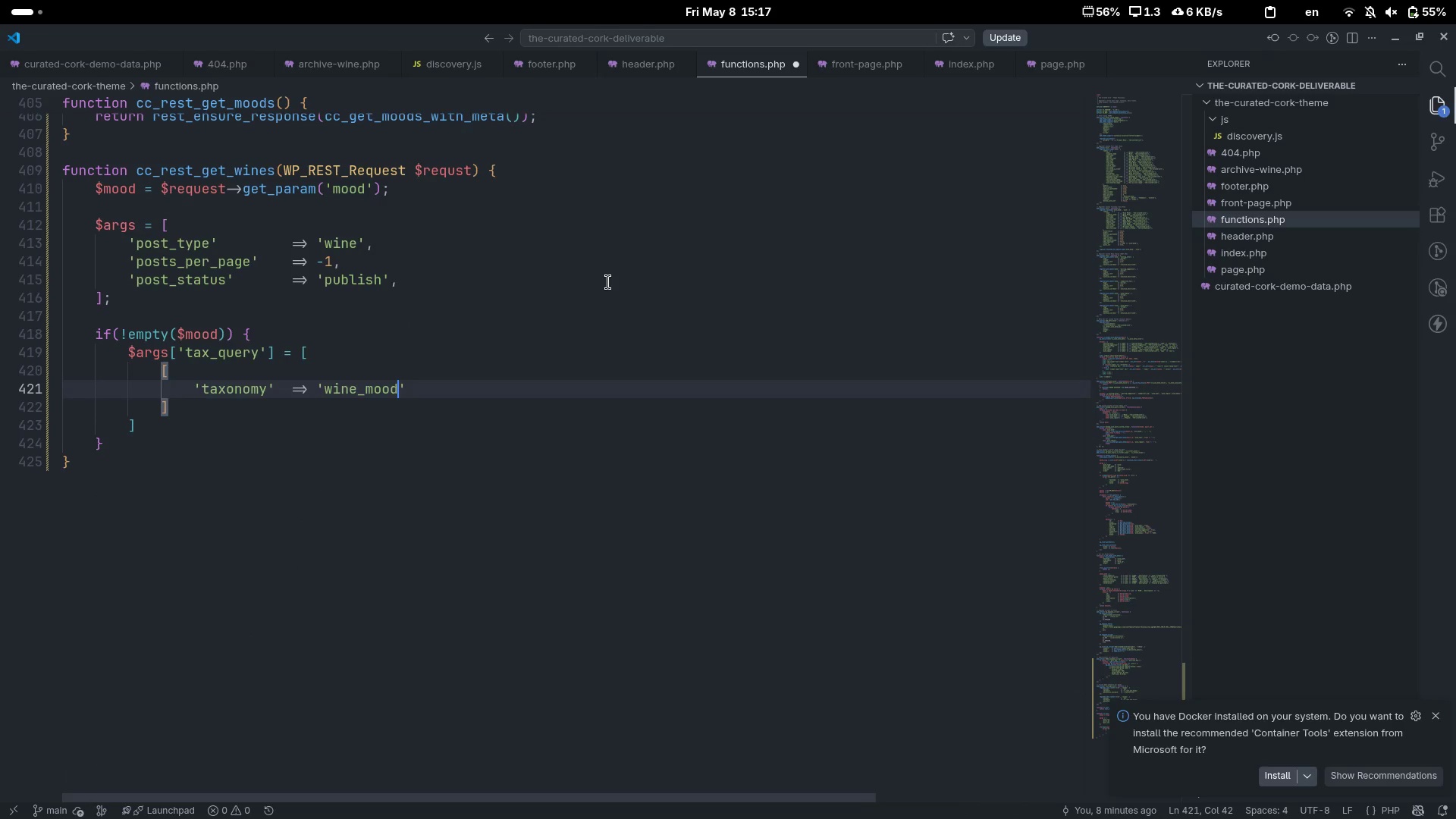 
key(ArrowRight)
 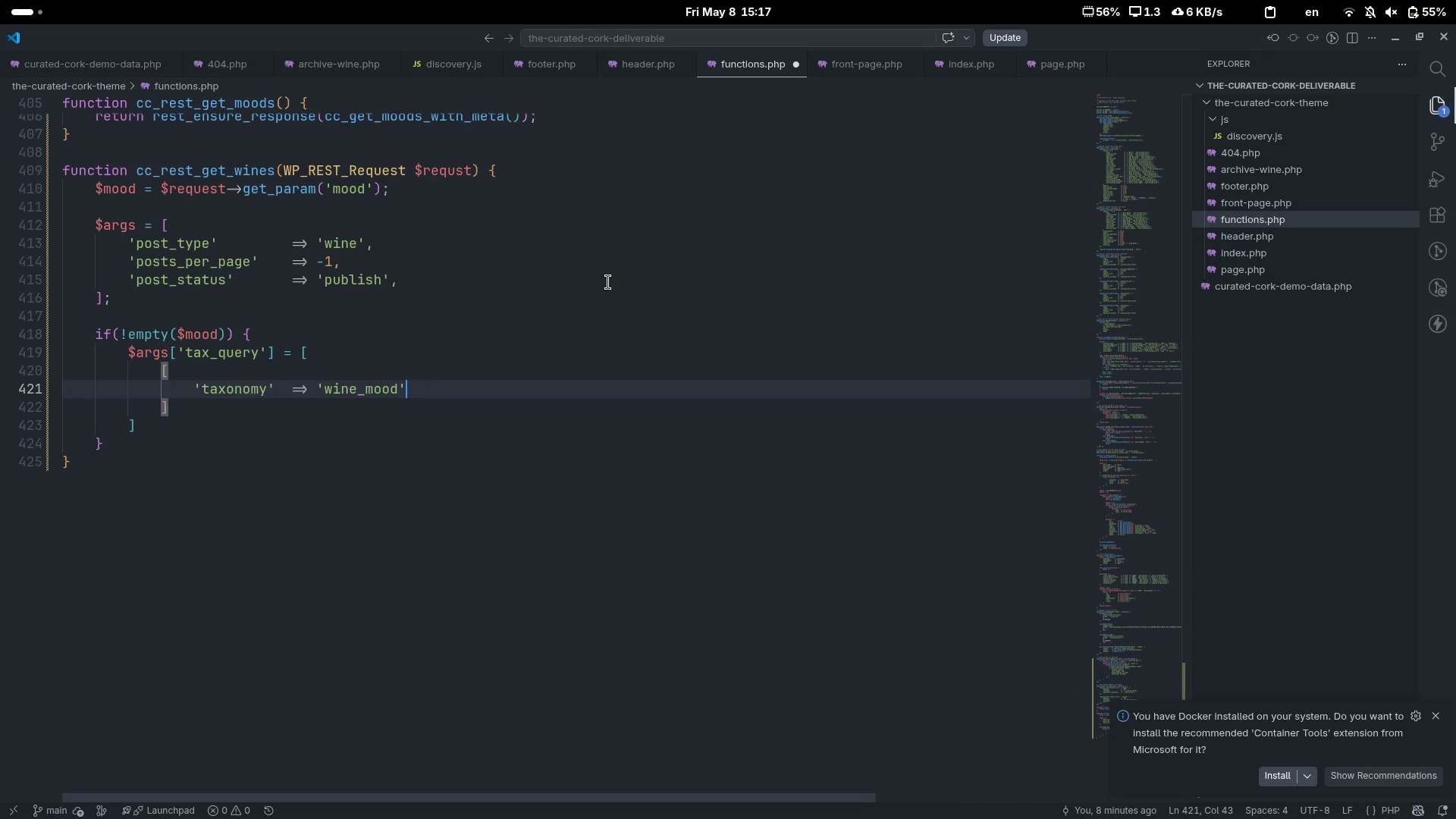 
key(Comma)
 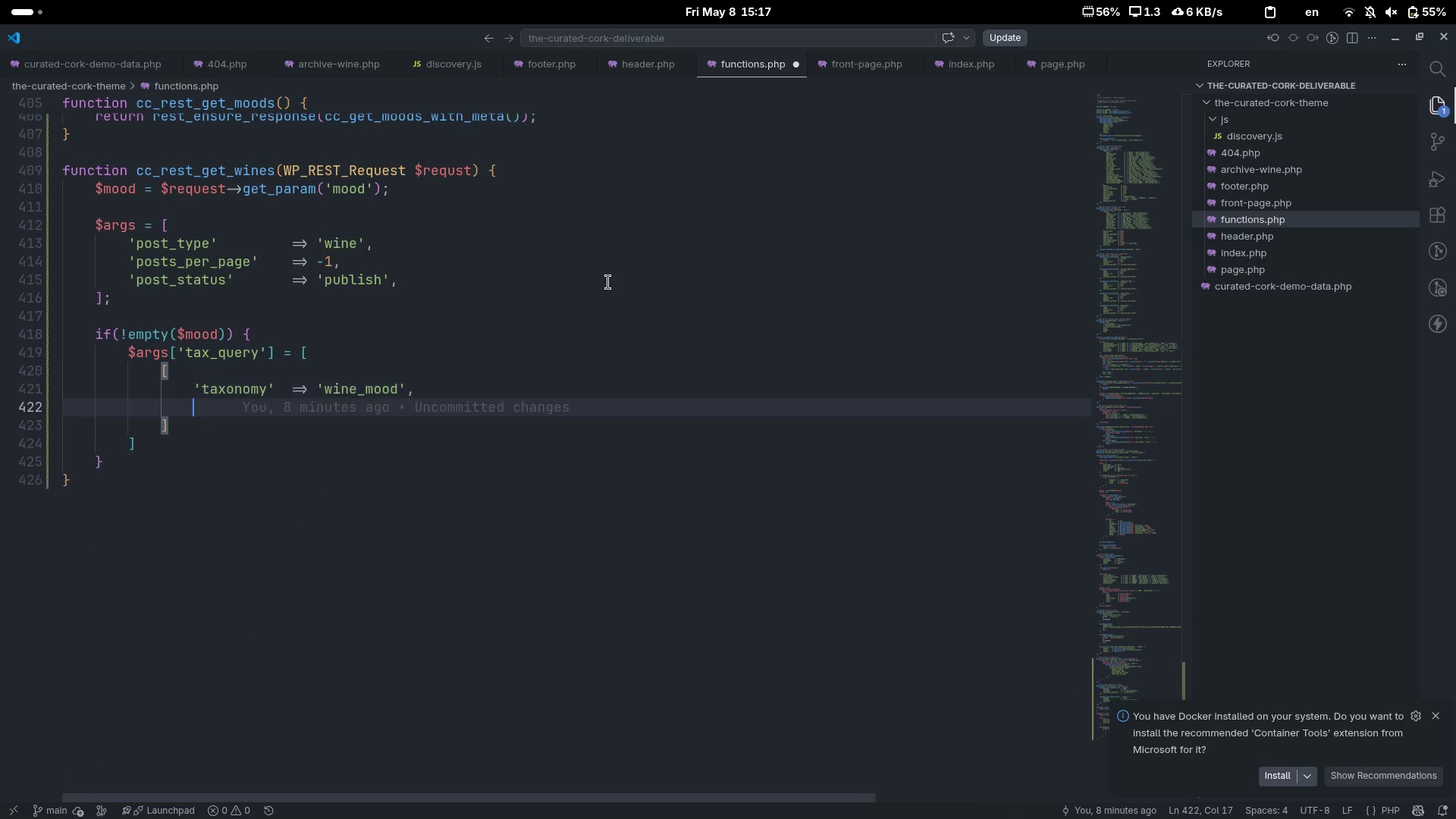 
key(Enter)
 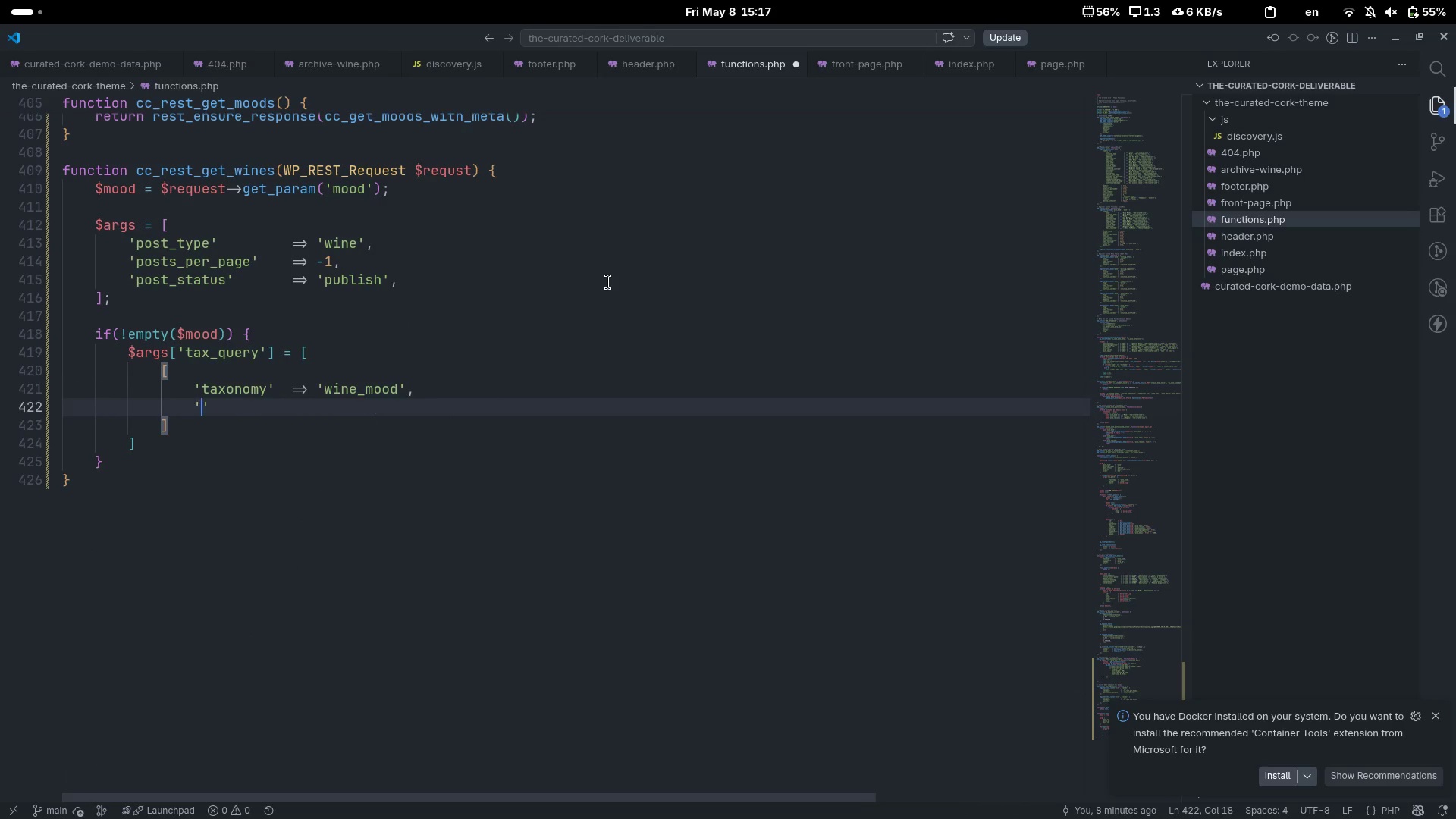 
type('field)
 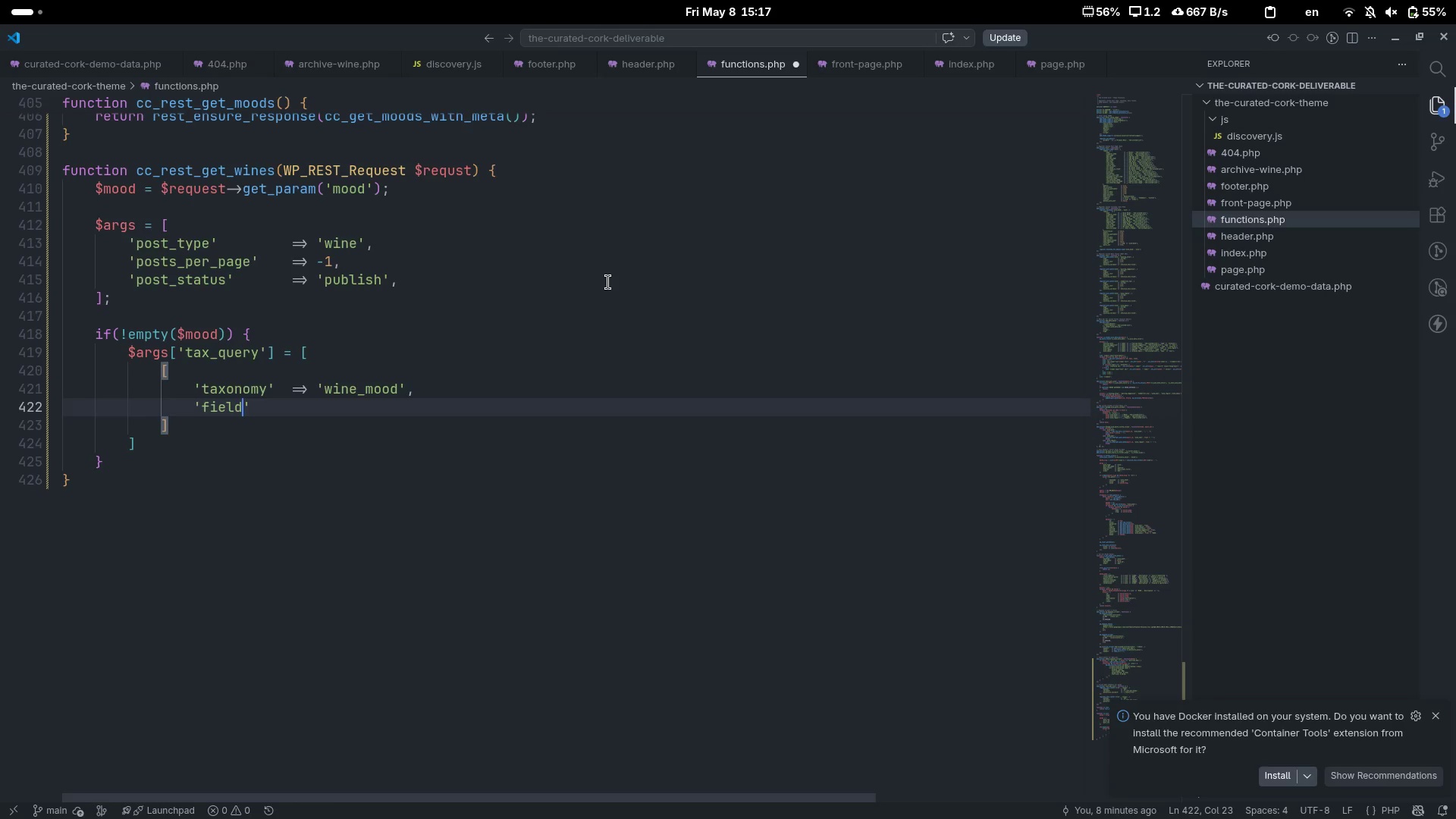 
key(ArrowRight)
 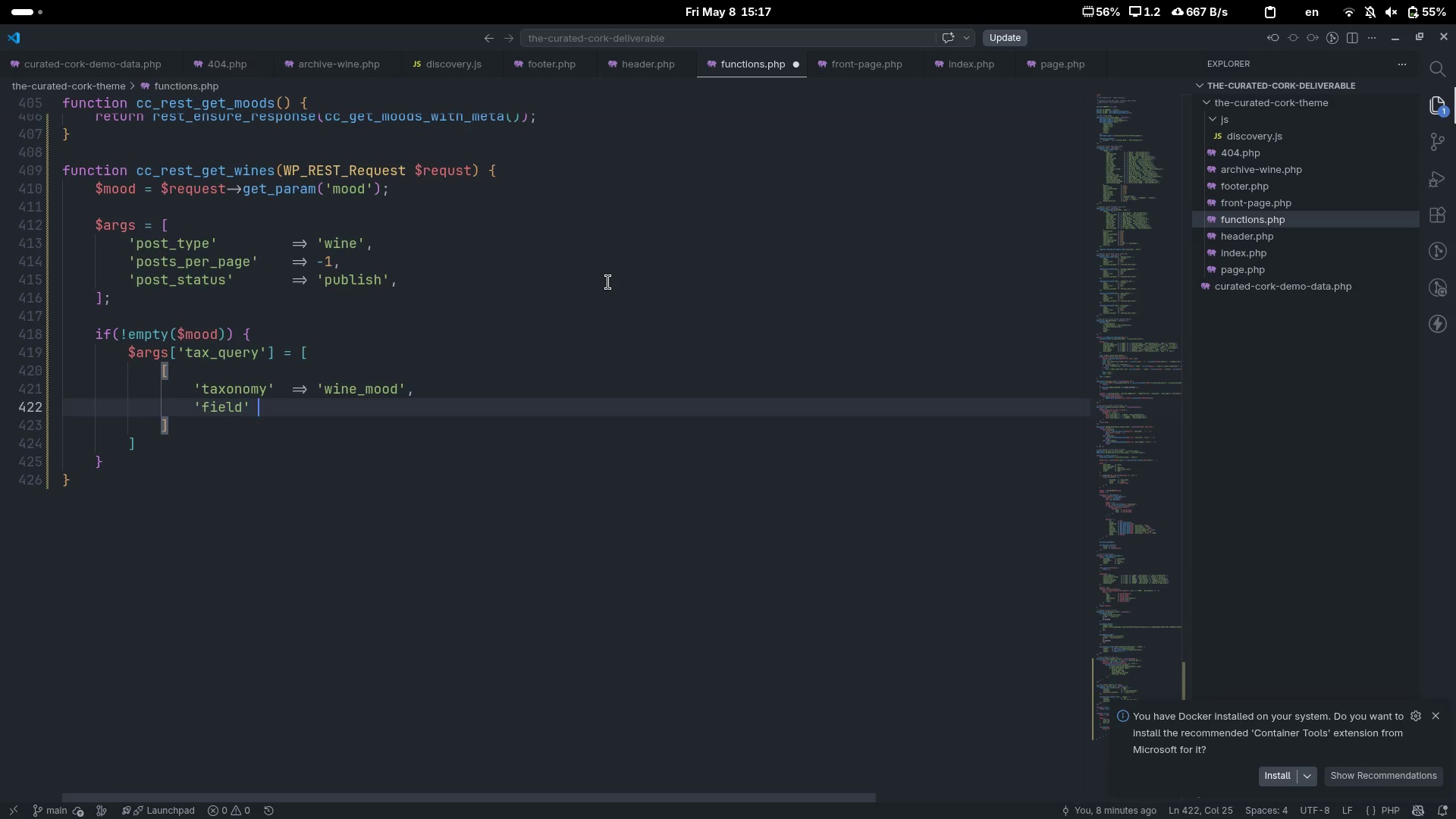 
key(Tab)
key(Tab)
type(=> 'sli)
key(Backspace)
type(ug)
 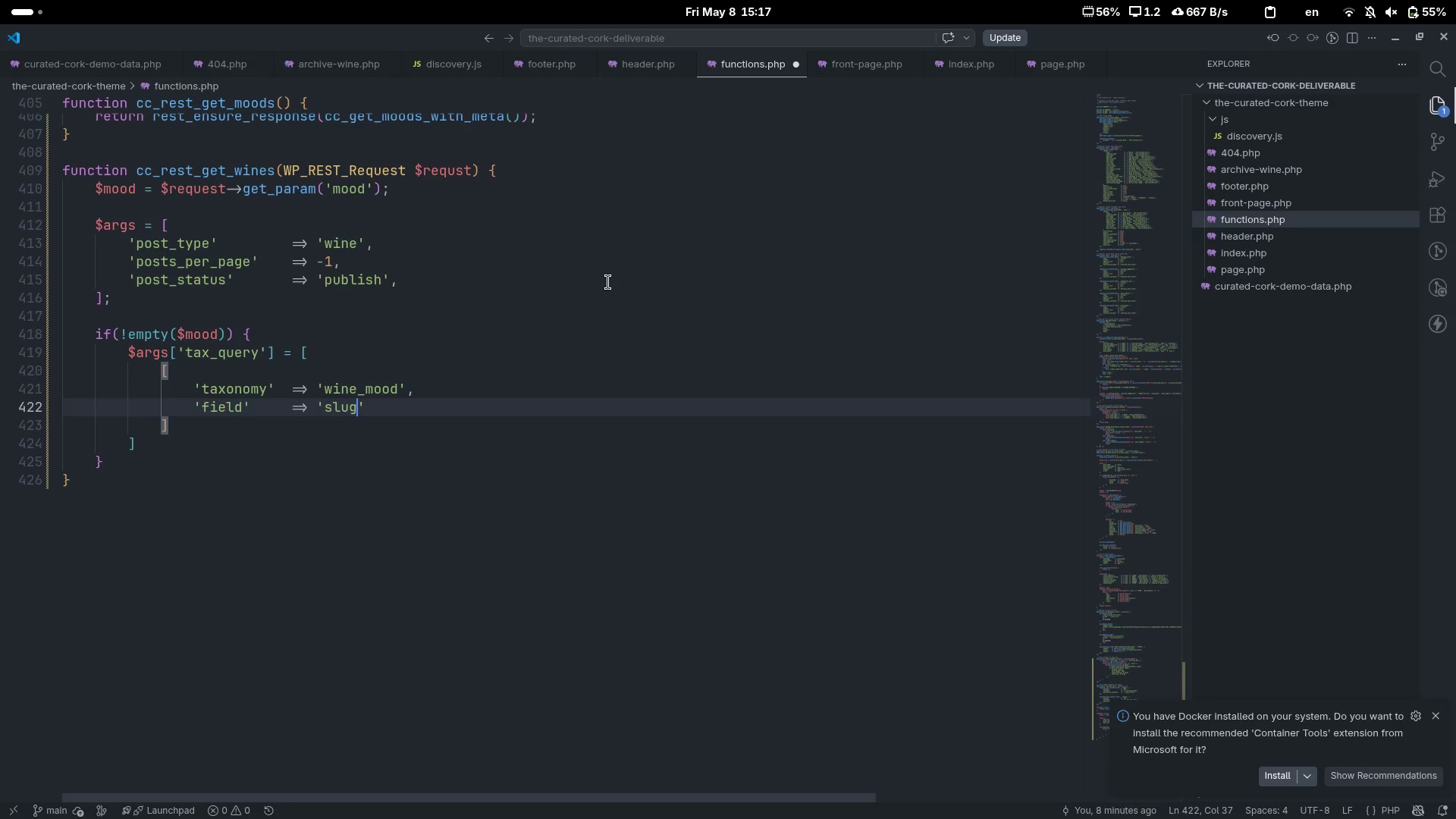 
key(ArrowRight)
 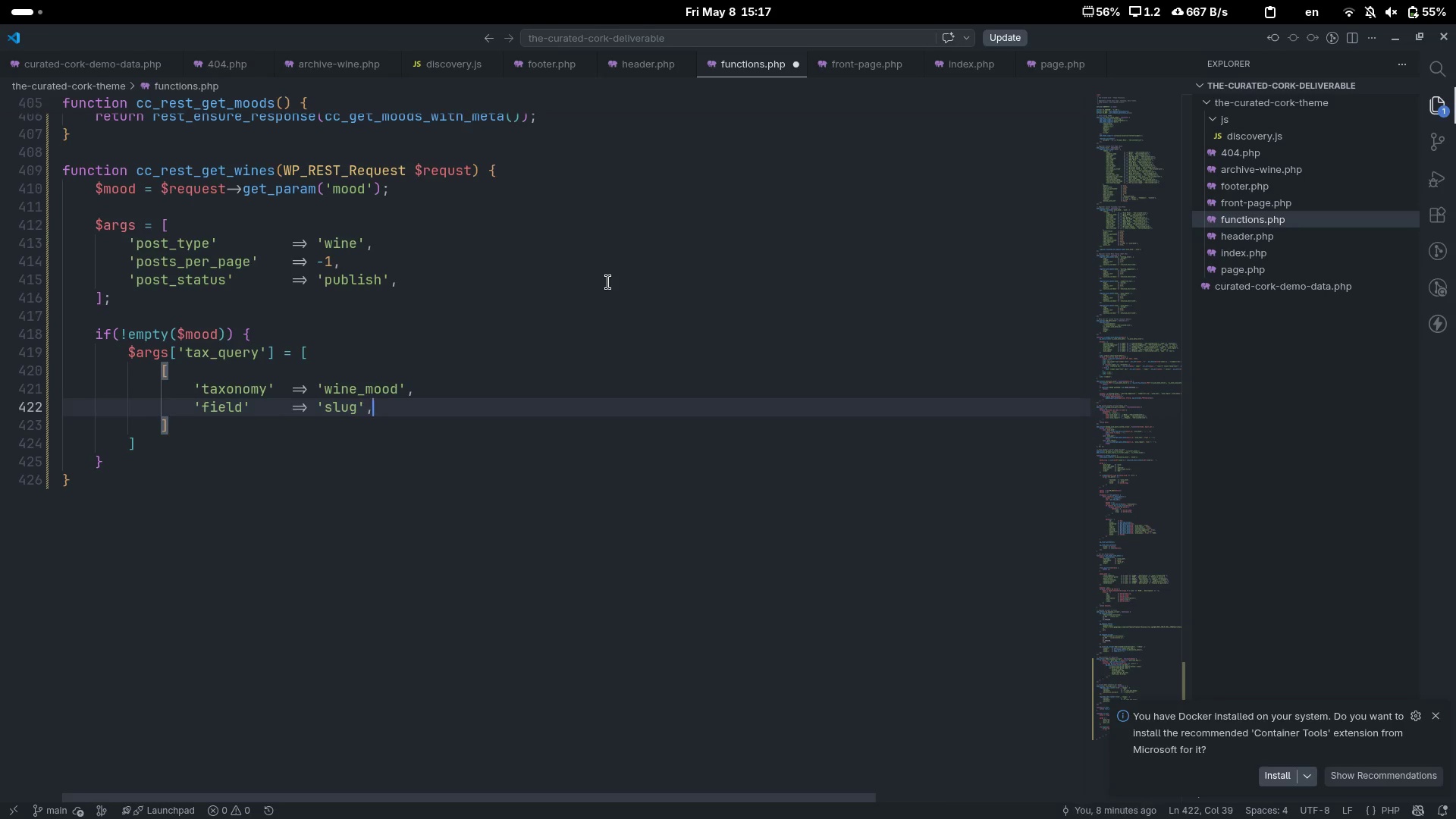 
key(Comma)
 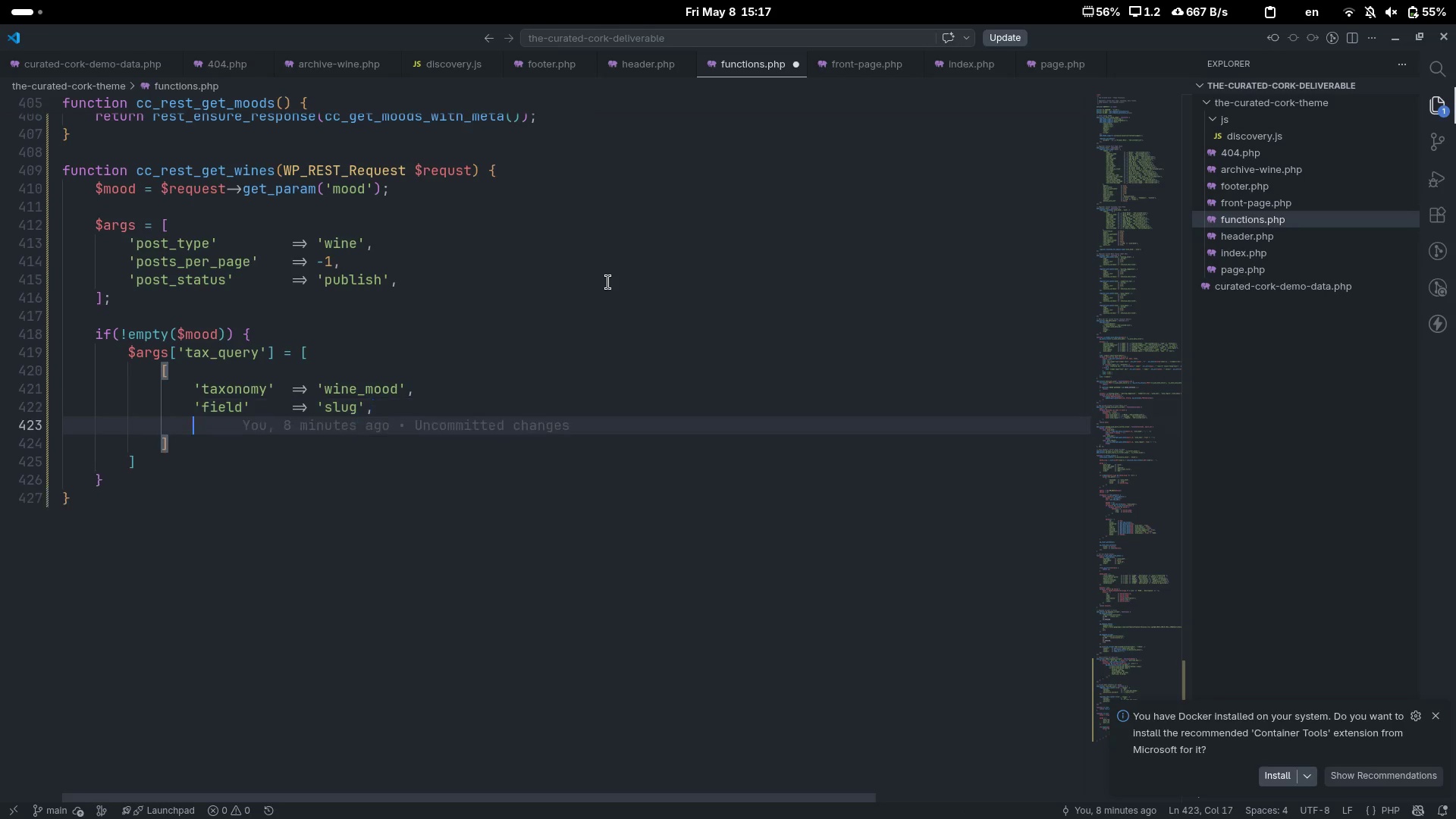 
key(Enter)
 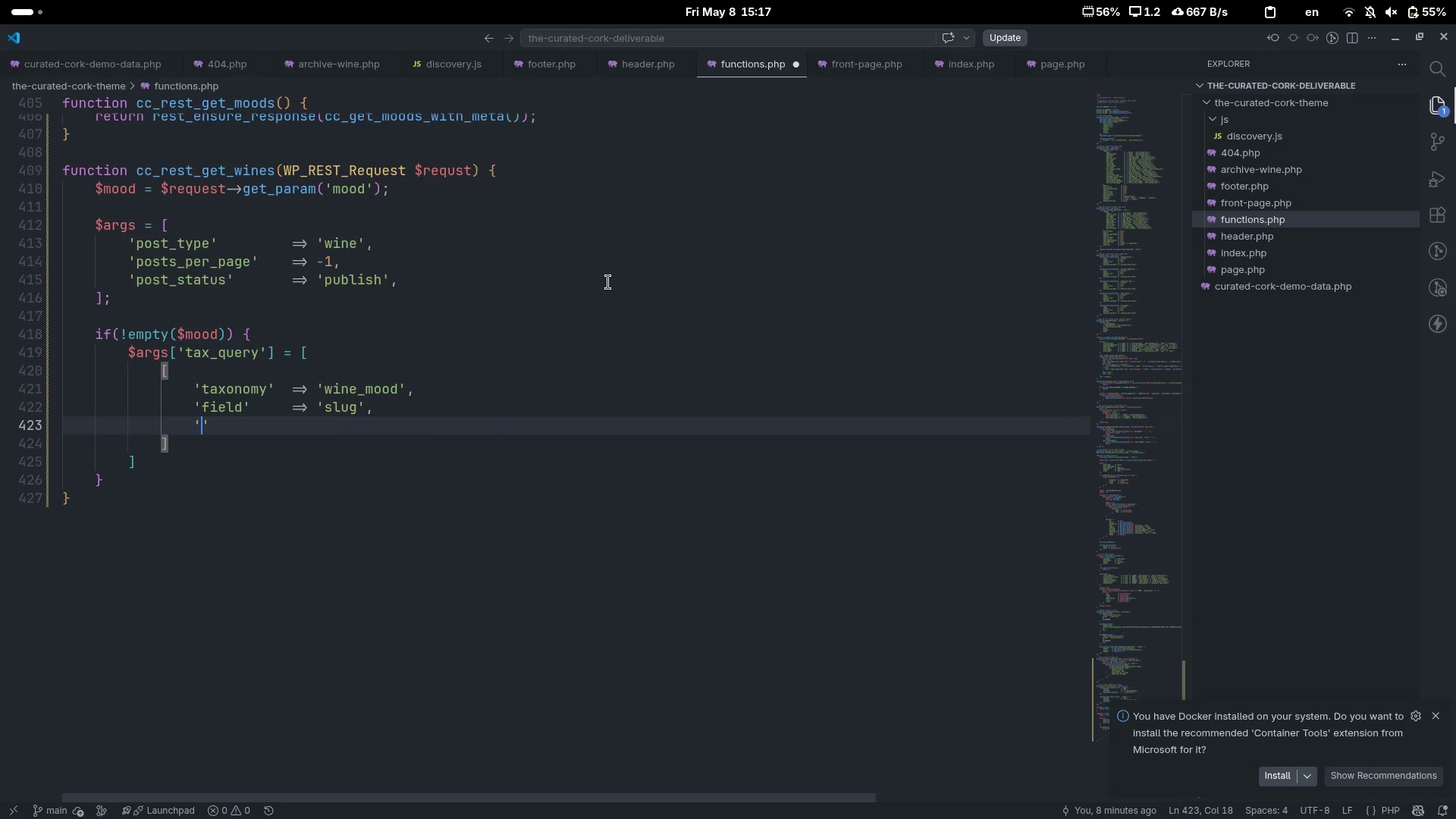 
type('terms)
 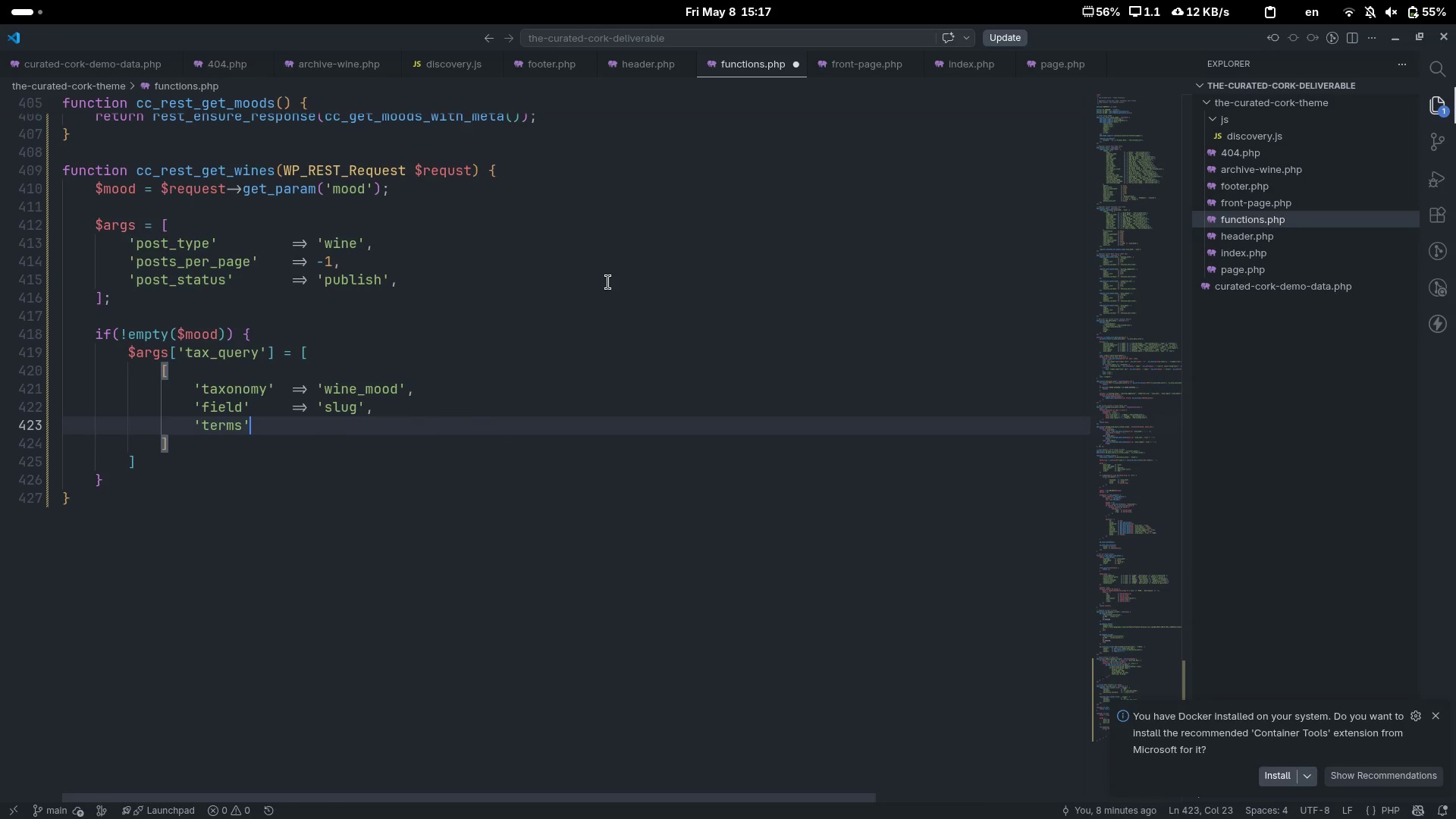 
key(ArrowRight)
 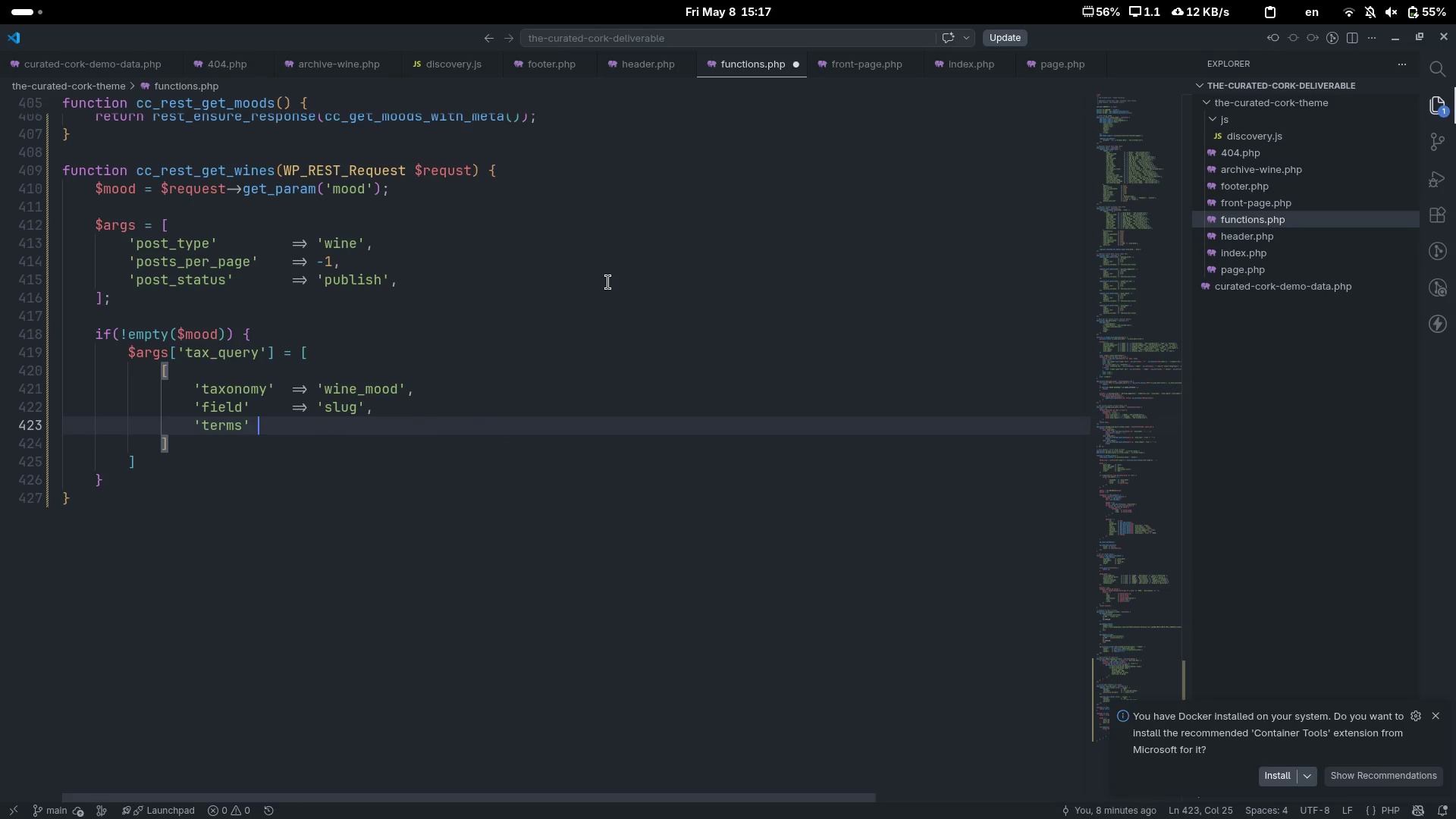 
key(Tab)
key(Tab)
type(=> sanitize_text_fied)
key(Backspace)
type(ld($mood)
 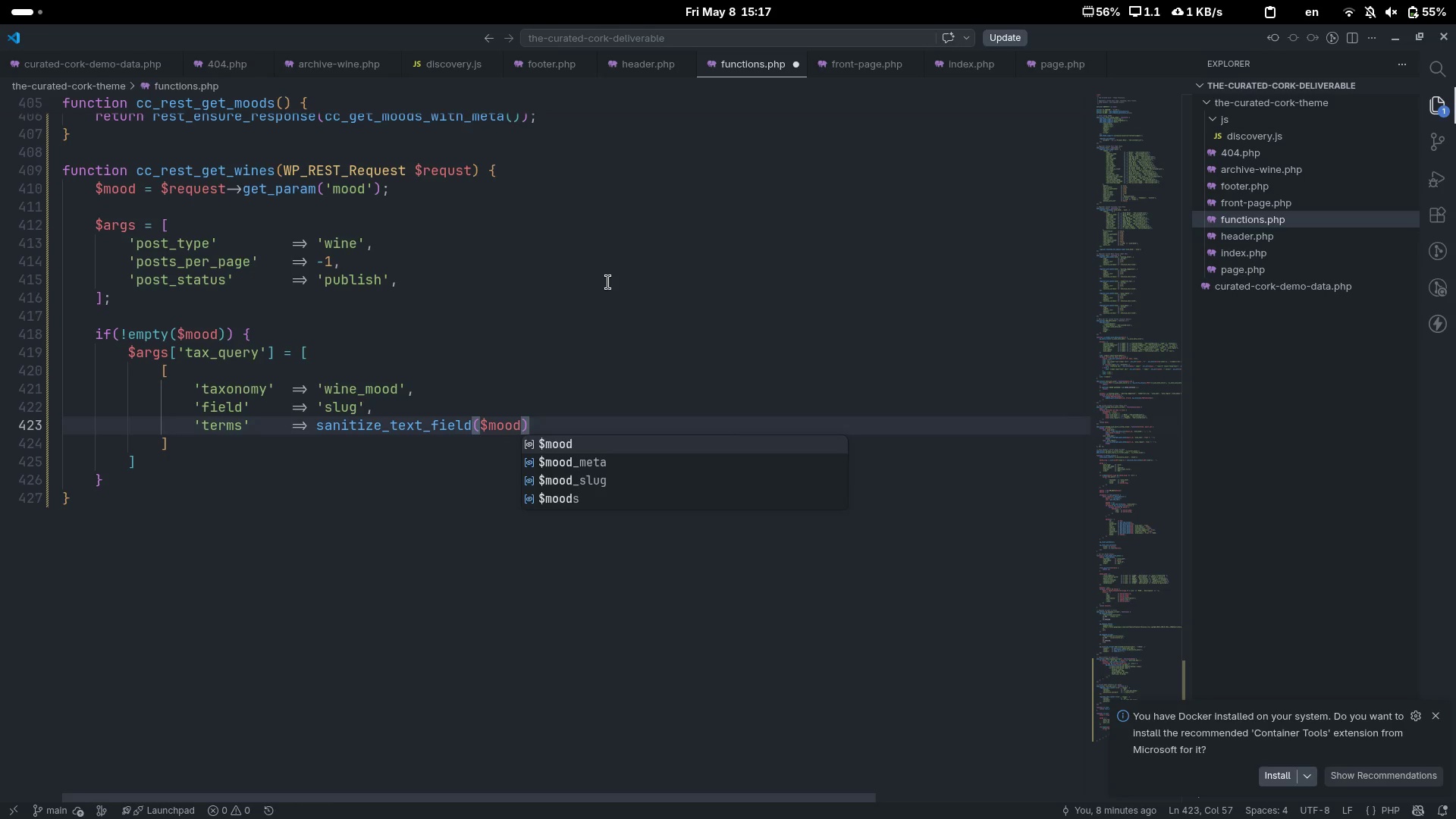 
key(ArrowRight)
 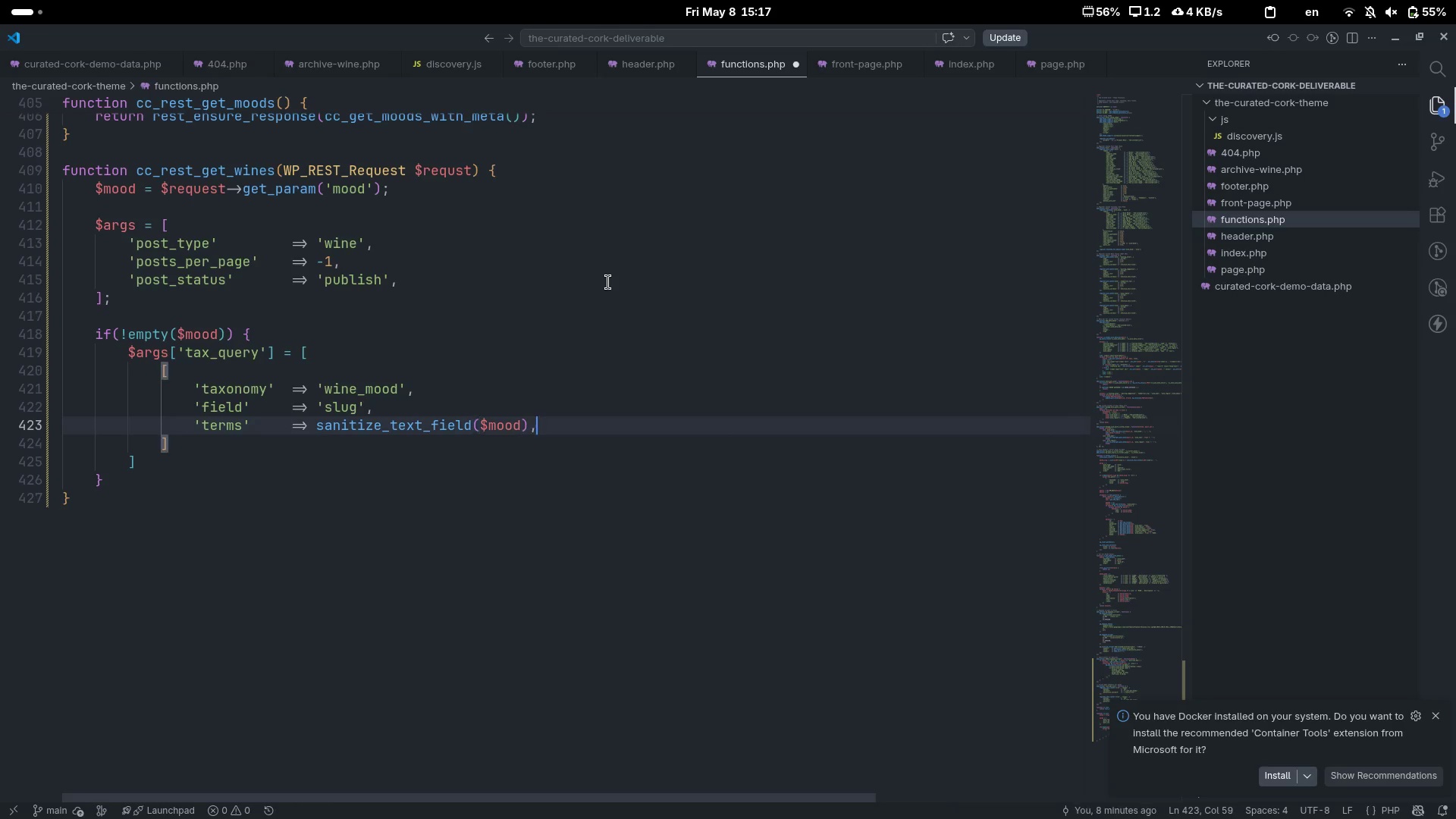 
key(Comma)
 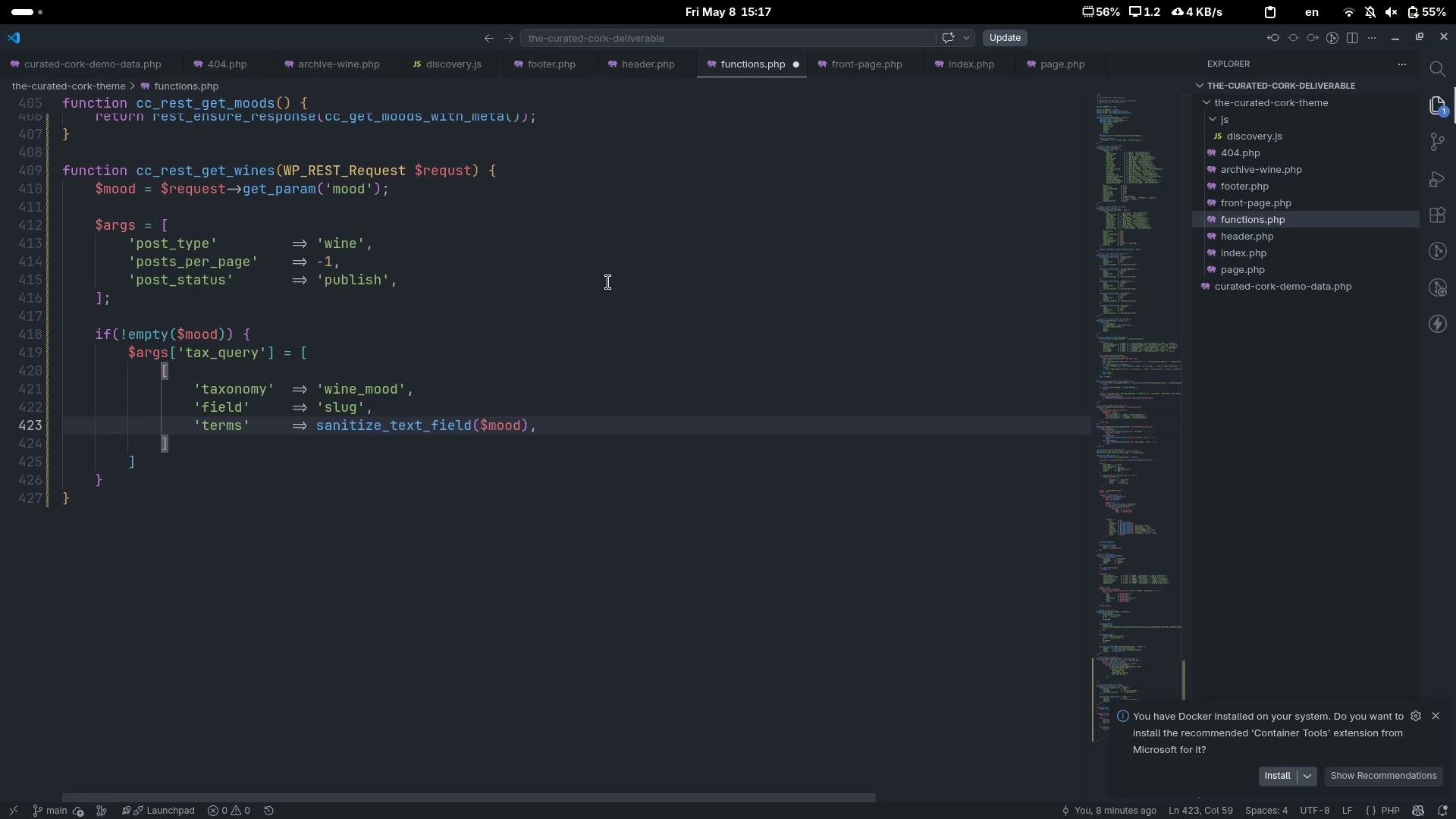 
key(ArrowDown)
 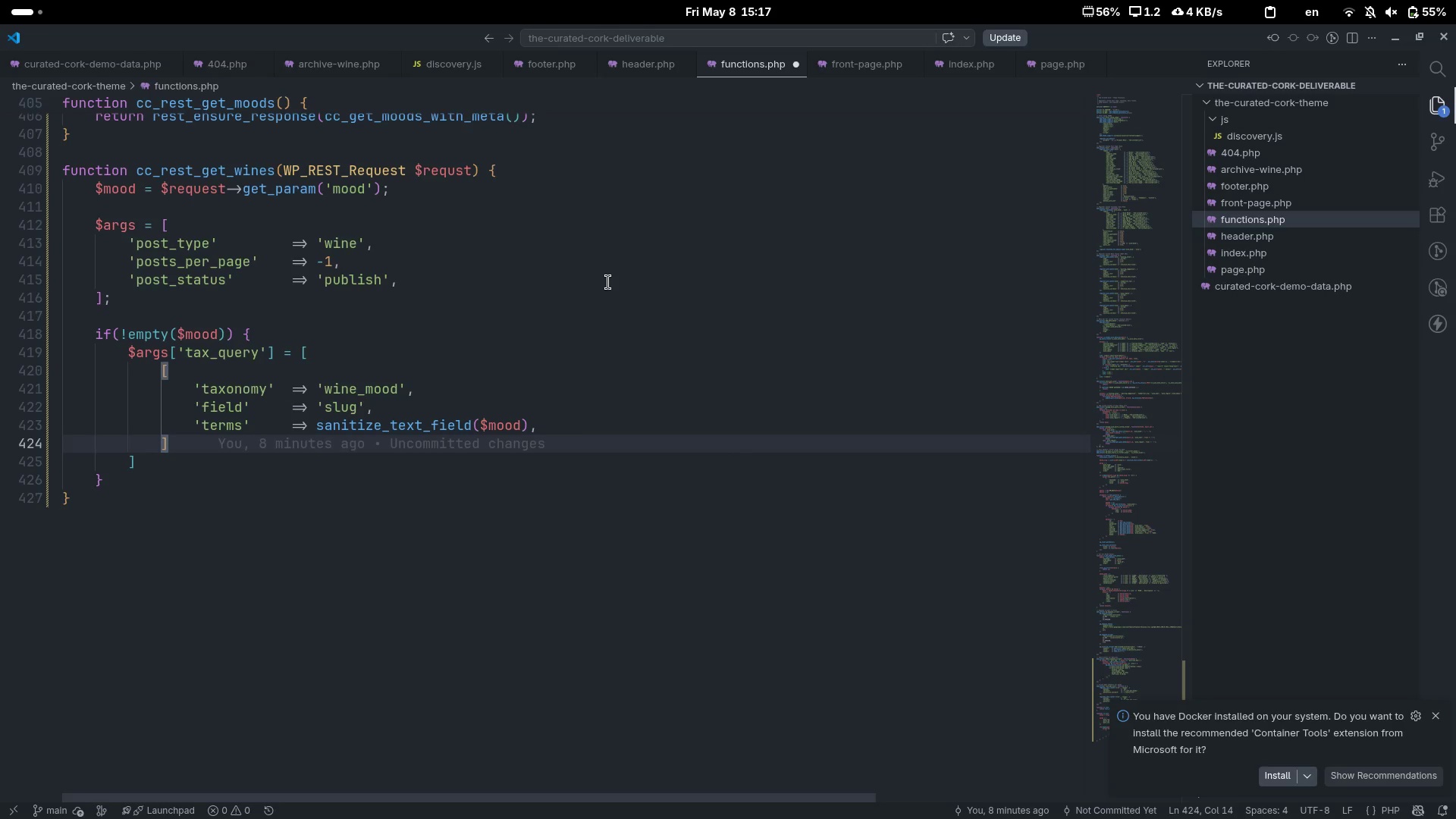 
key(Comma)
 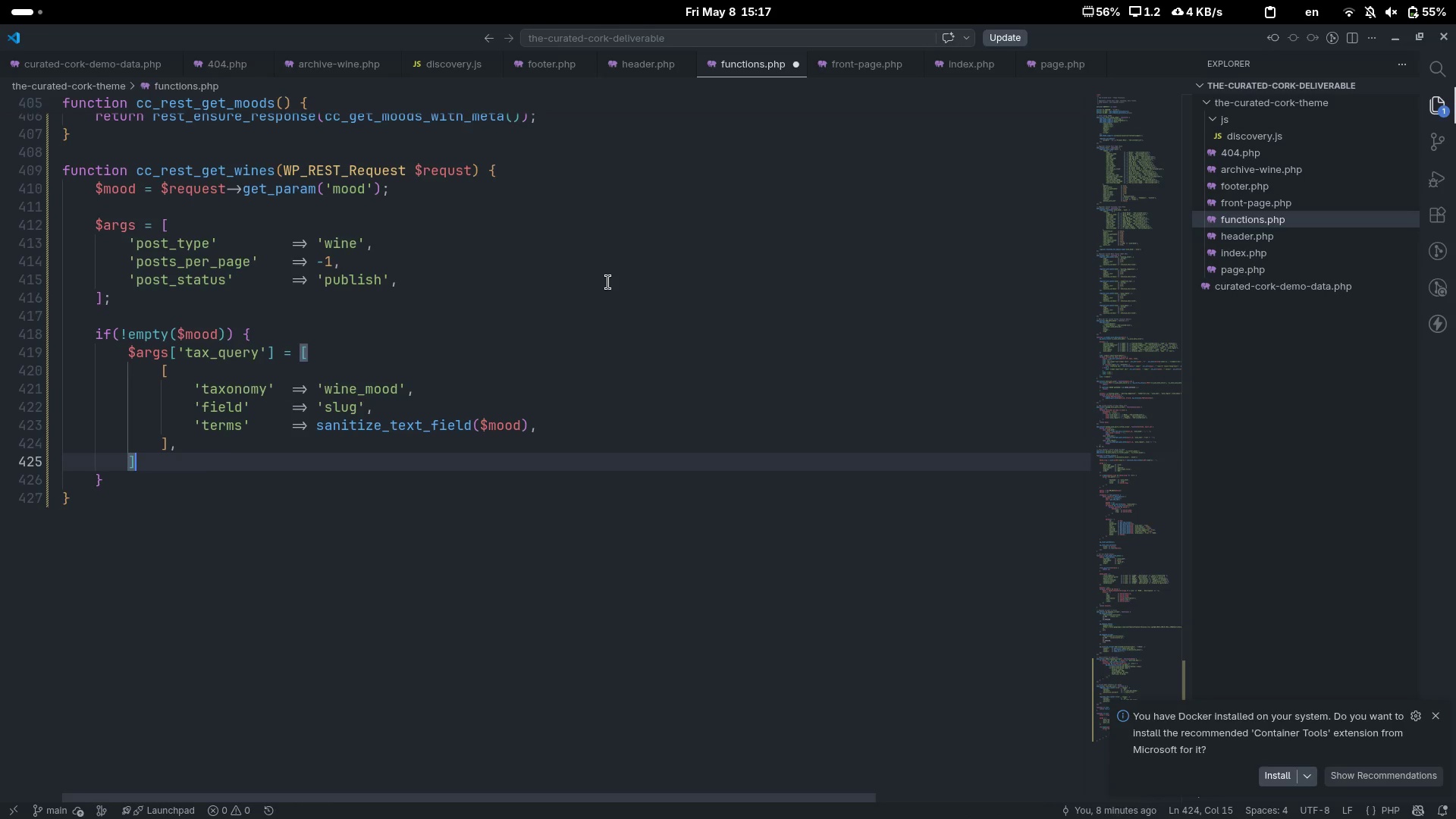 
key(ArrowDown)
 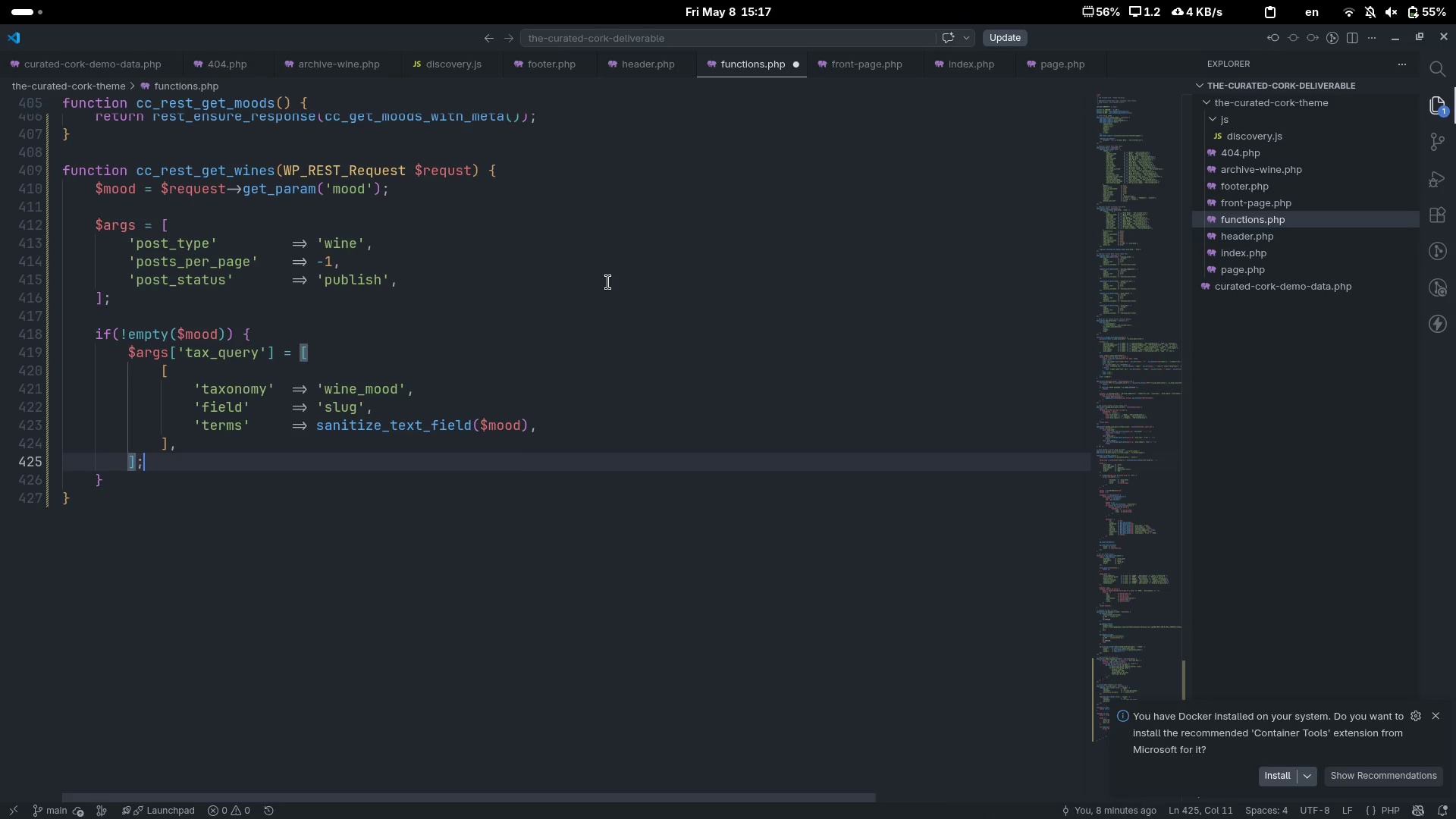 
key(Semicolon)
 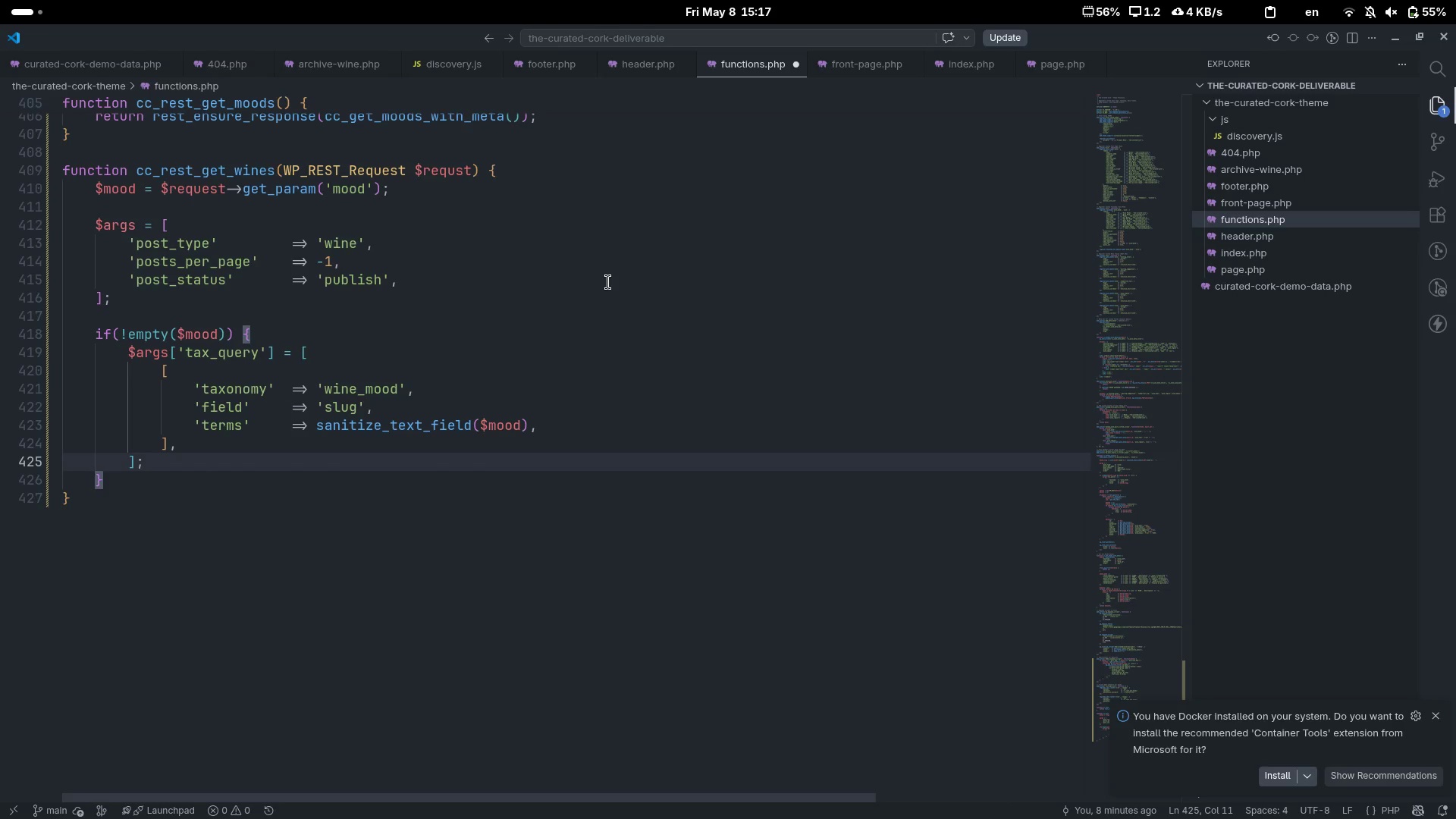 
key(ArrowDown)
 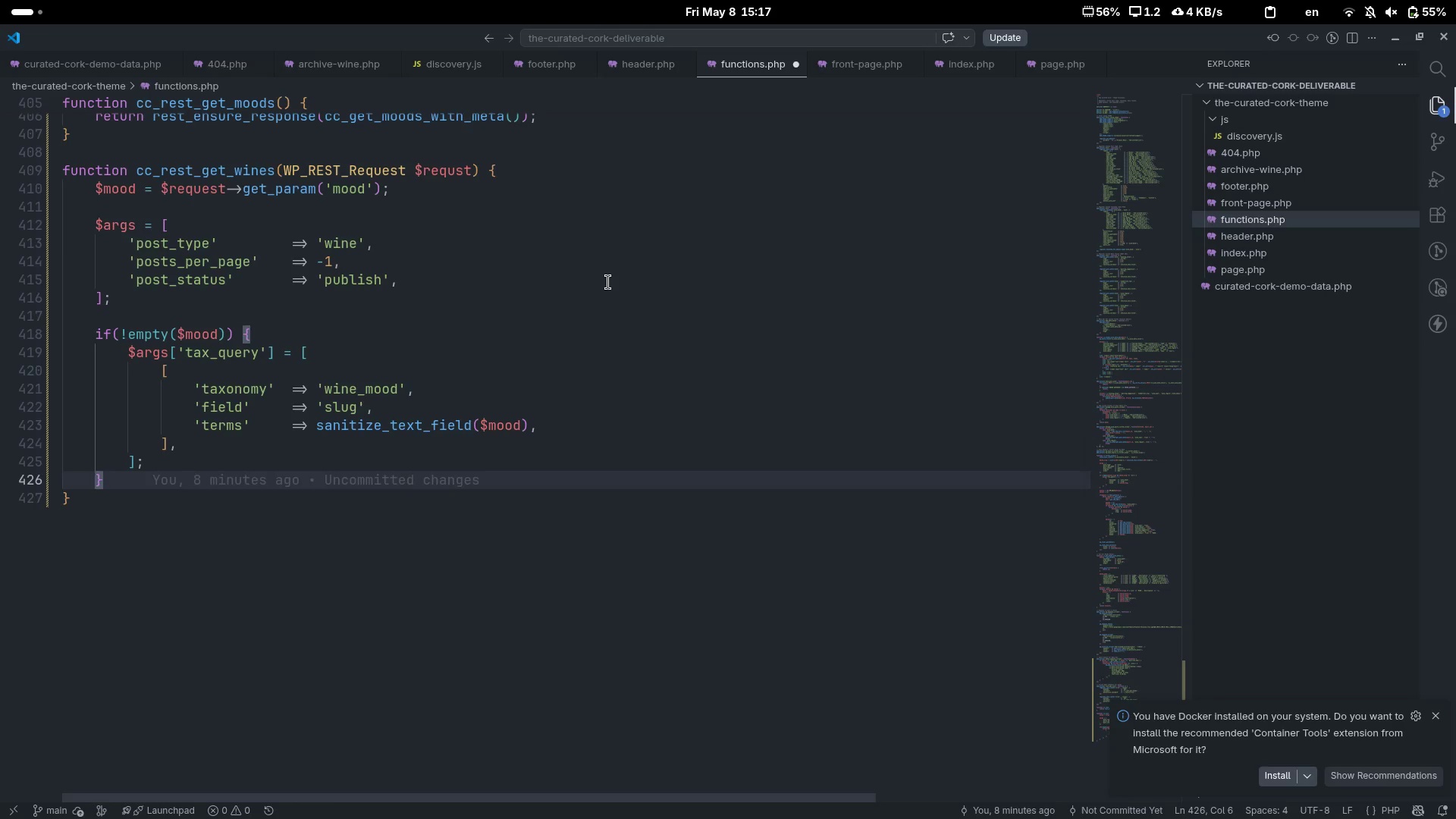 
key(Enter)
 